 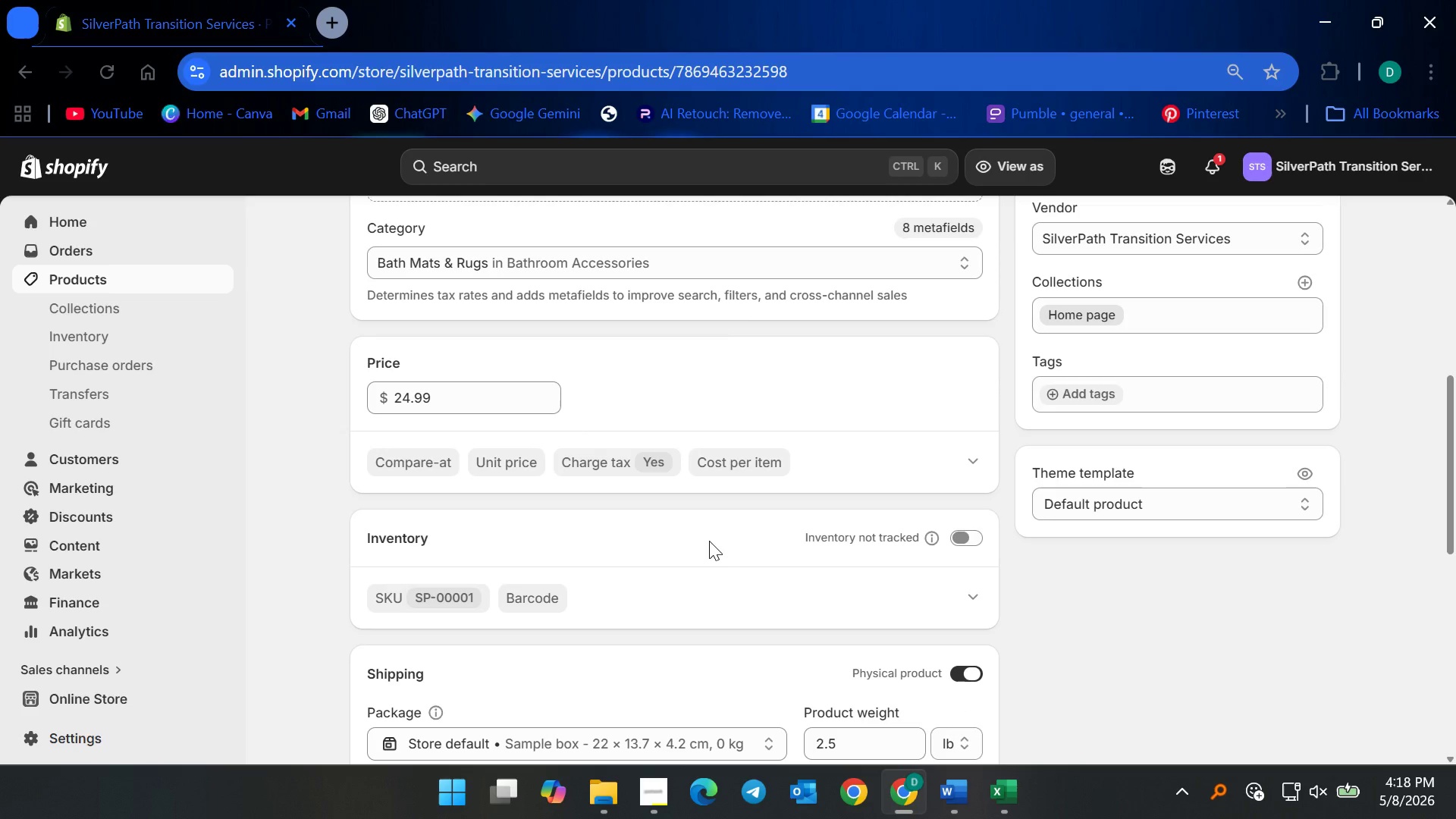 
scroll: coordinate [701, 554], scroll_direction: down, amount: 2.0
 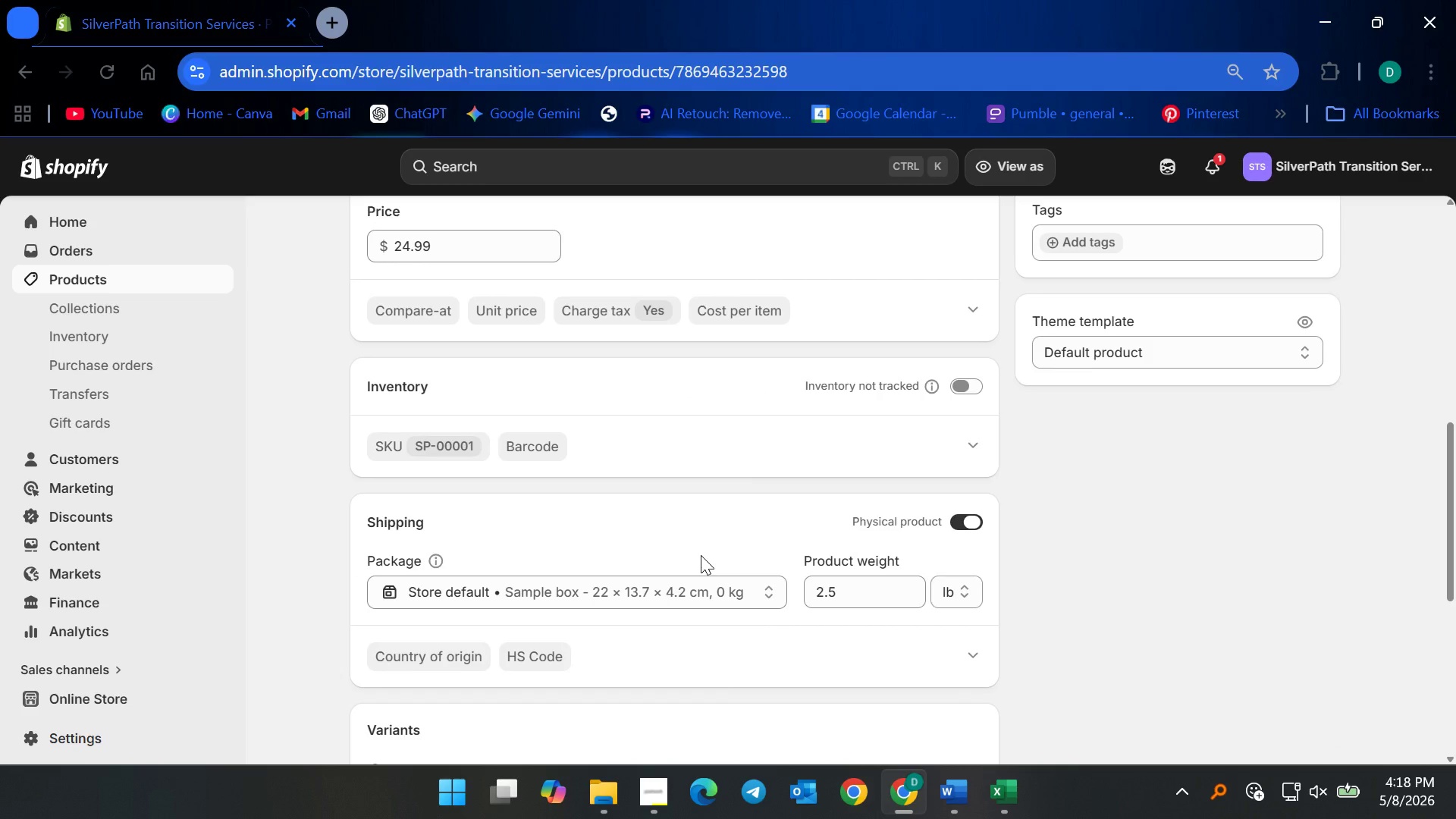 
scroll: coordinate [686, 569], scroll_direction: up, amount: 9.0
 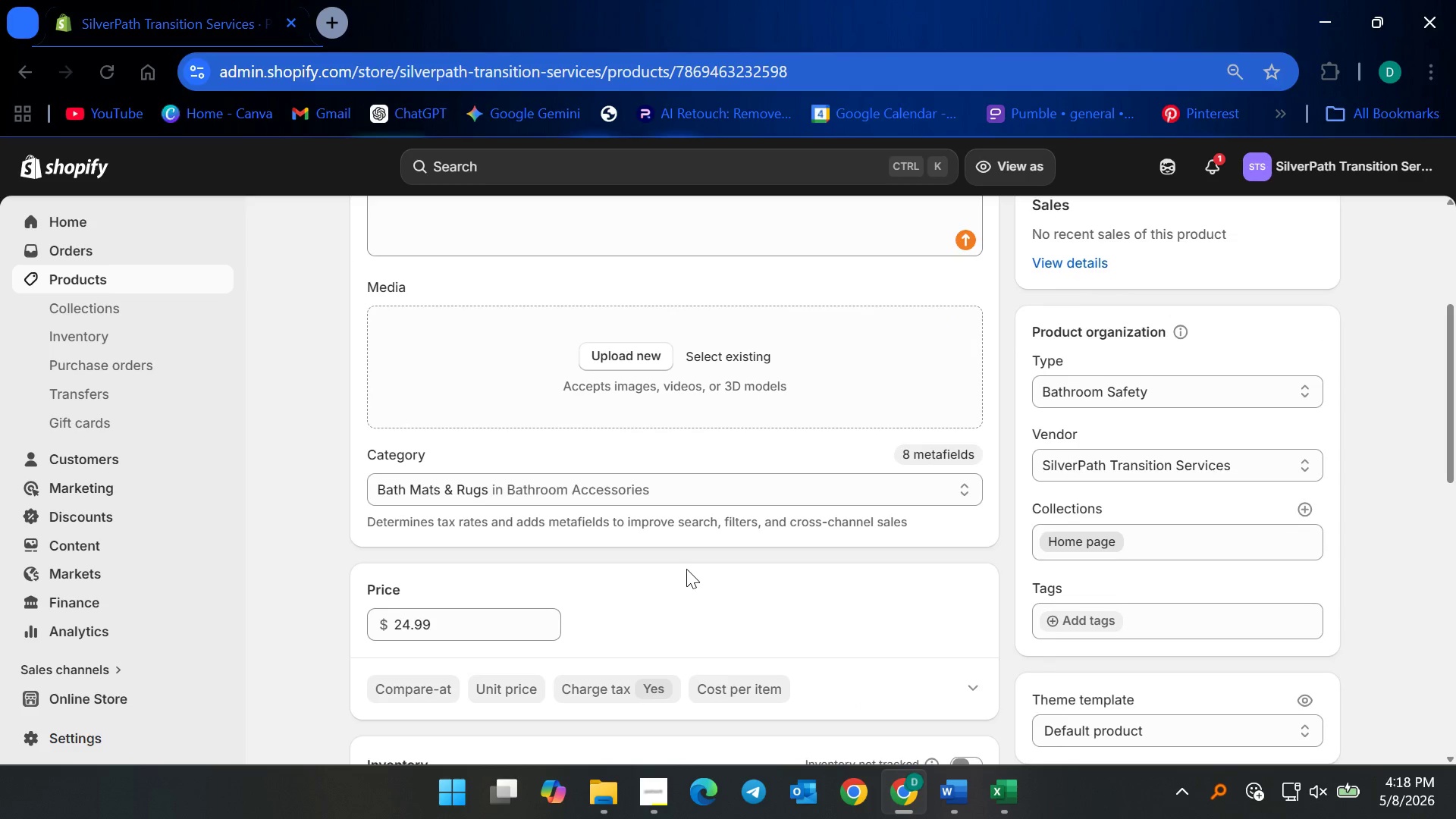 
scroll: coordinate [723, 595], scroll_direction: down, amount: 8.0
 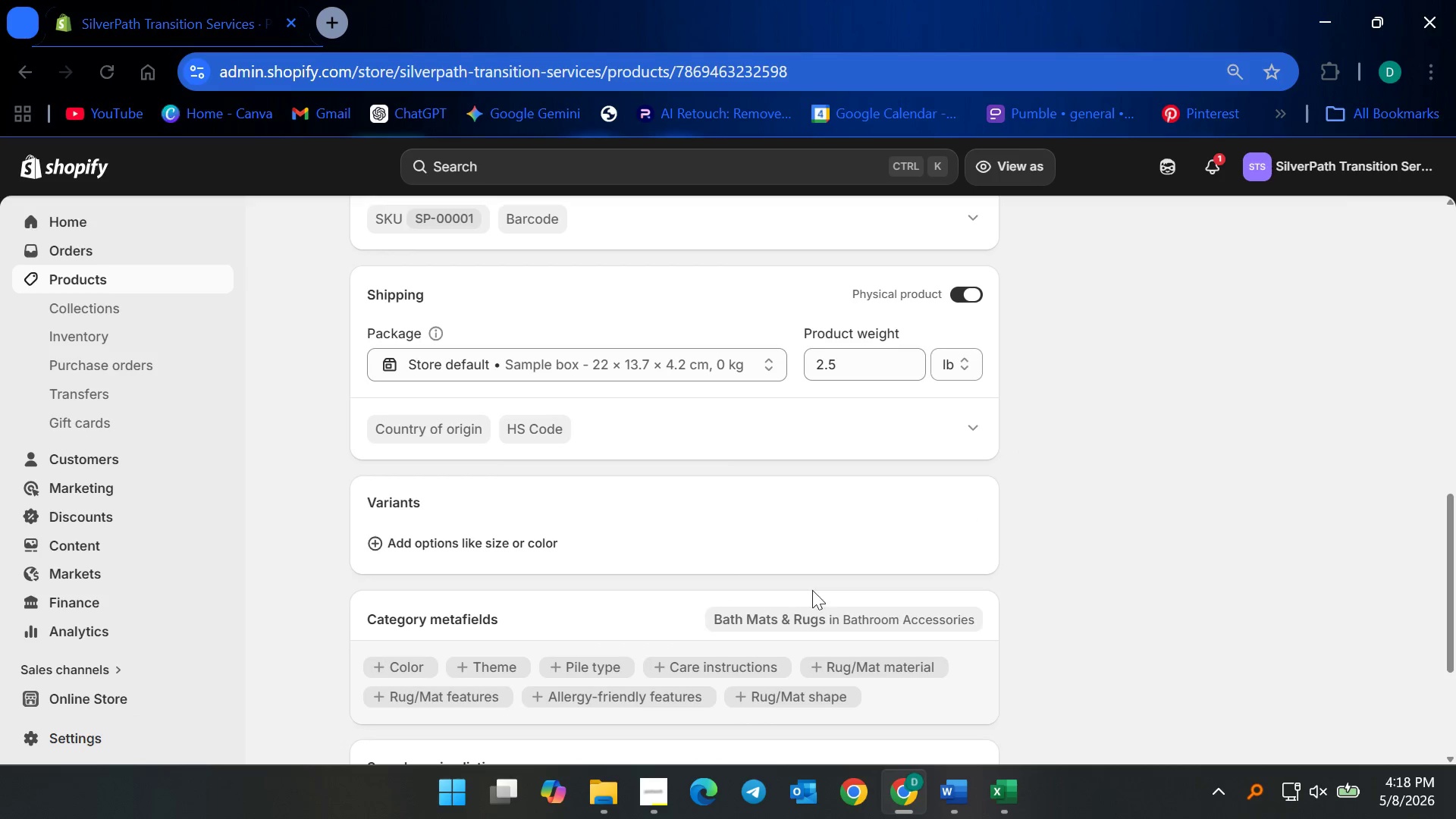 
scroll: coordinate [632, 570], scroll_direction: up, amount: 11.0
 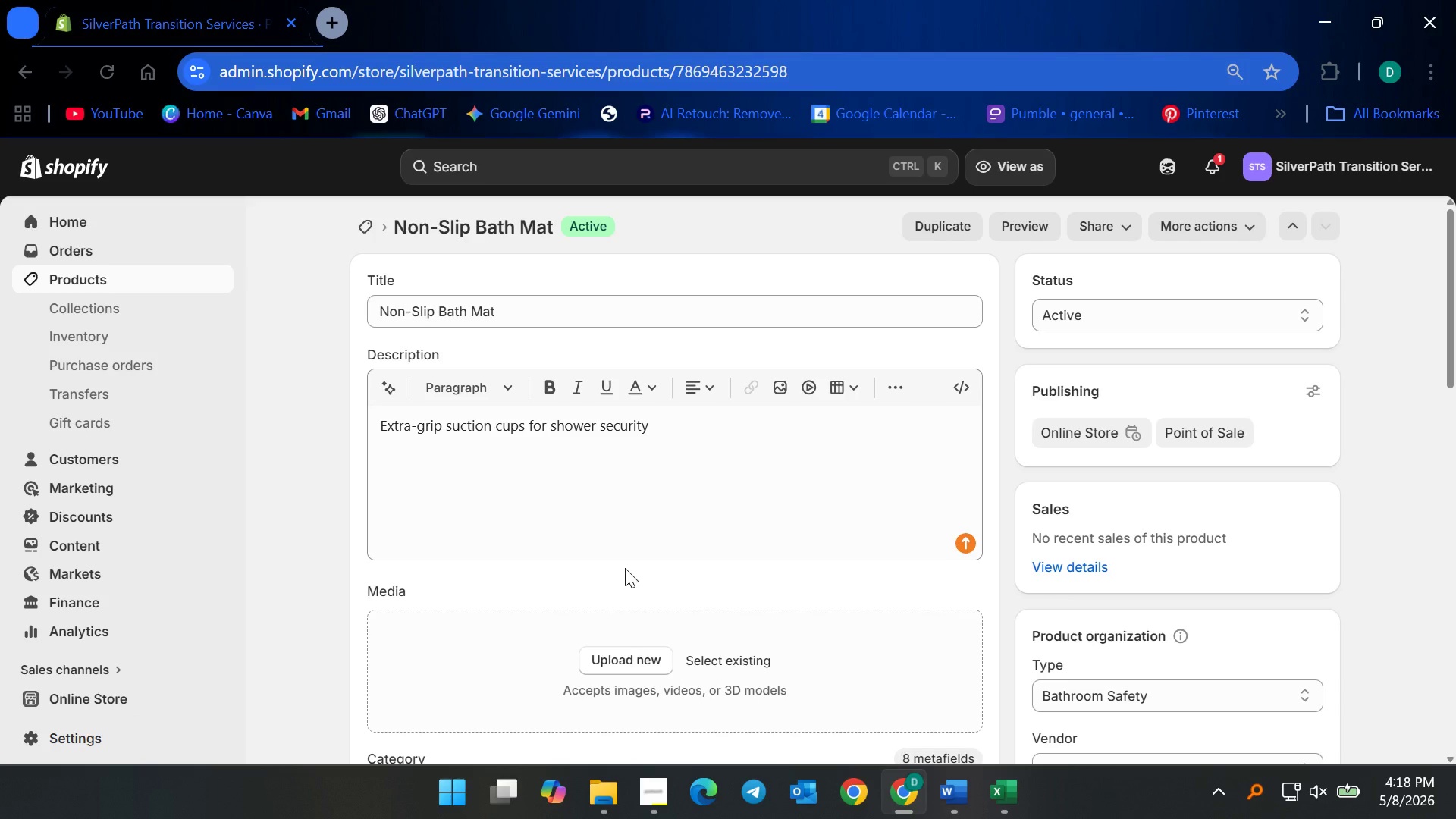 
wait(22.08)
 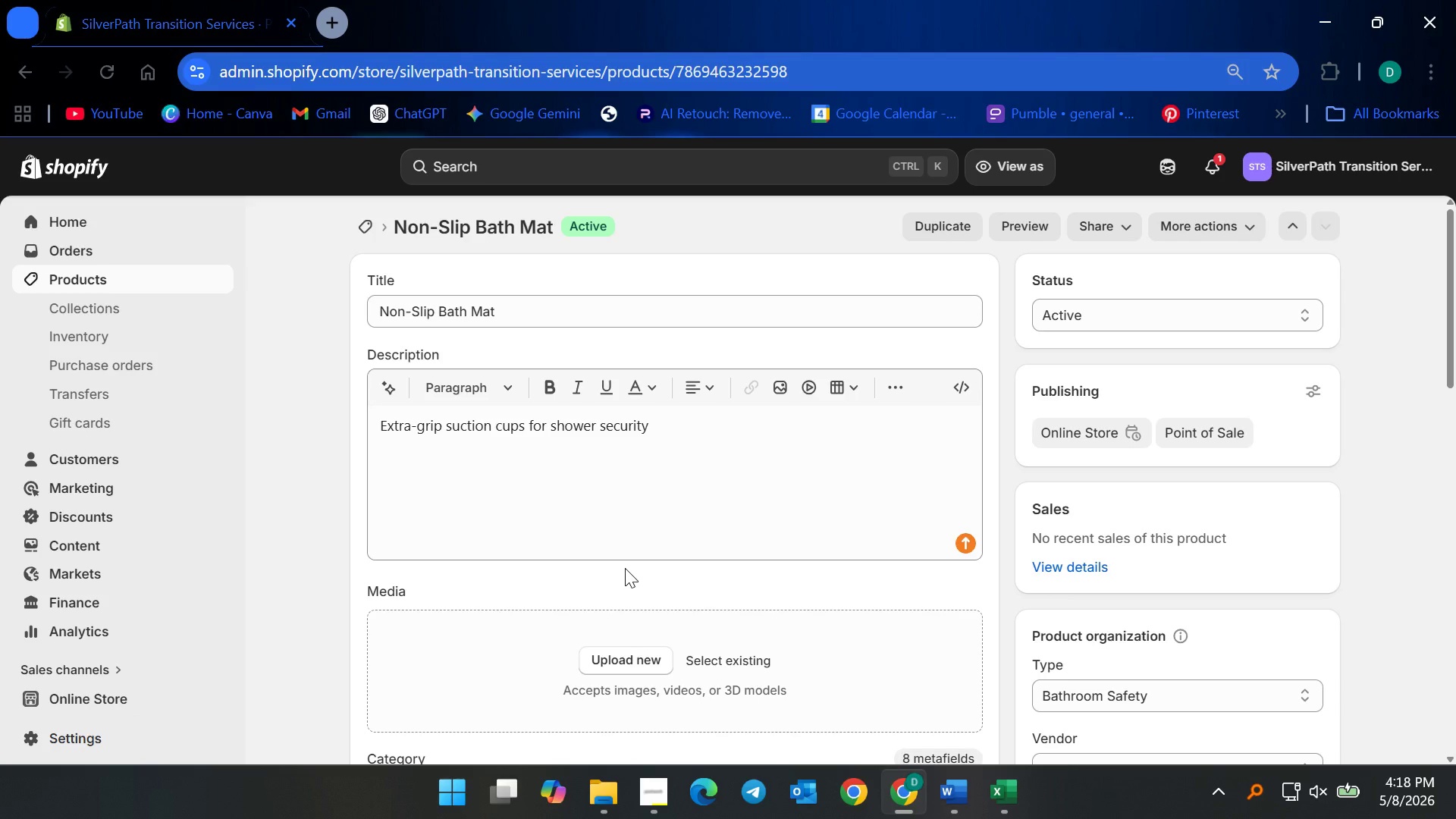 
left_click([717, 444])
 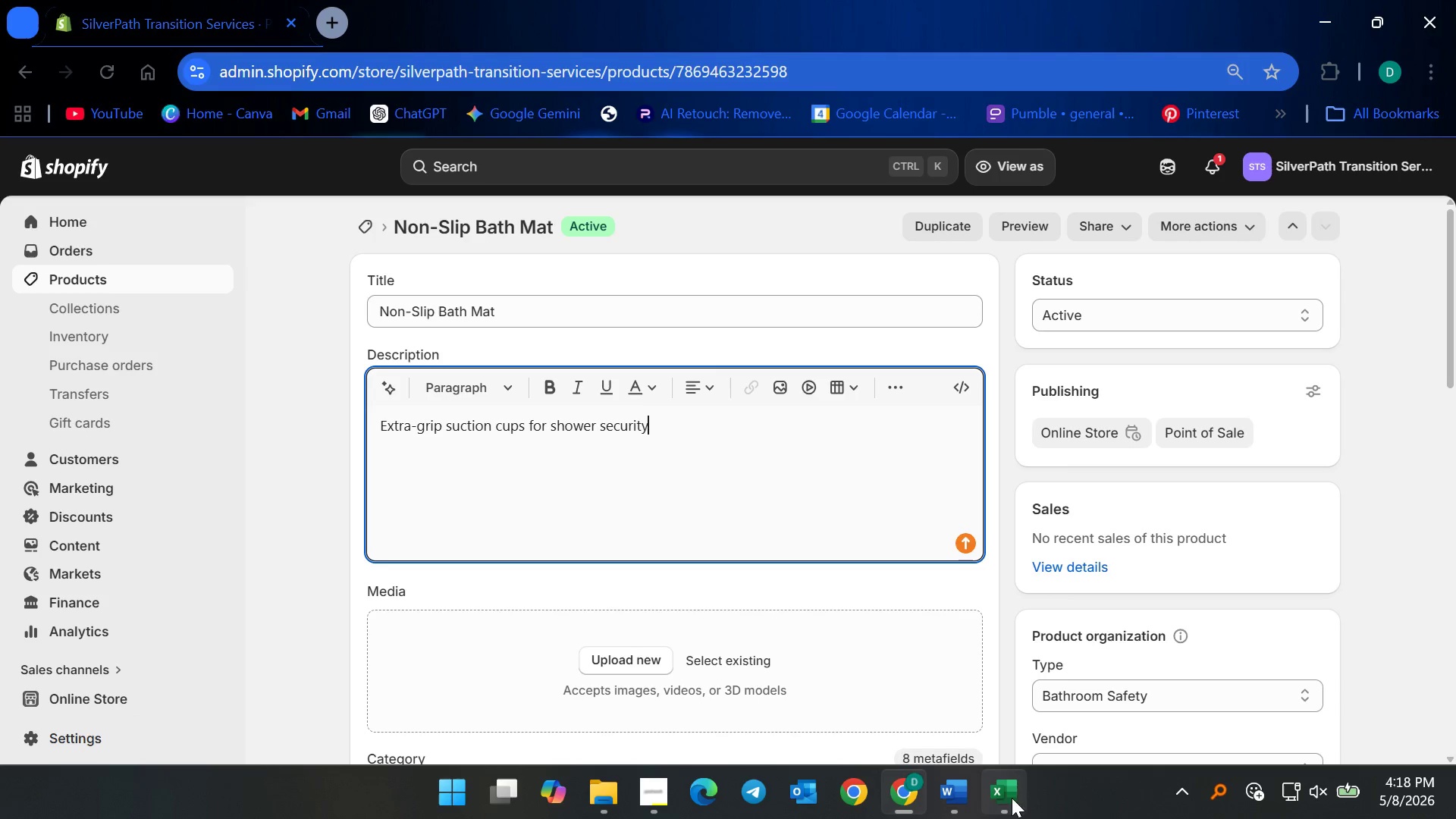 
left_click([952, 789])
 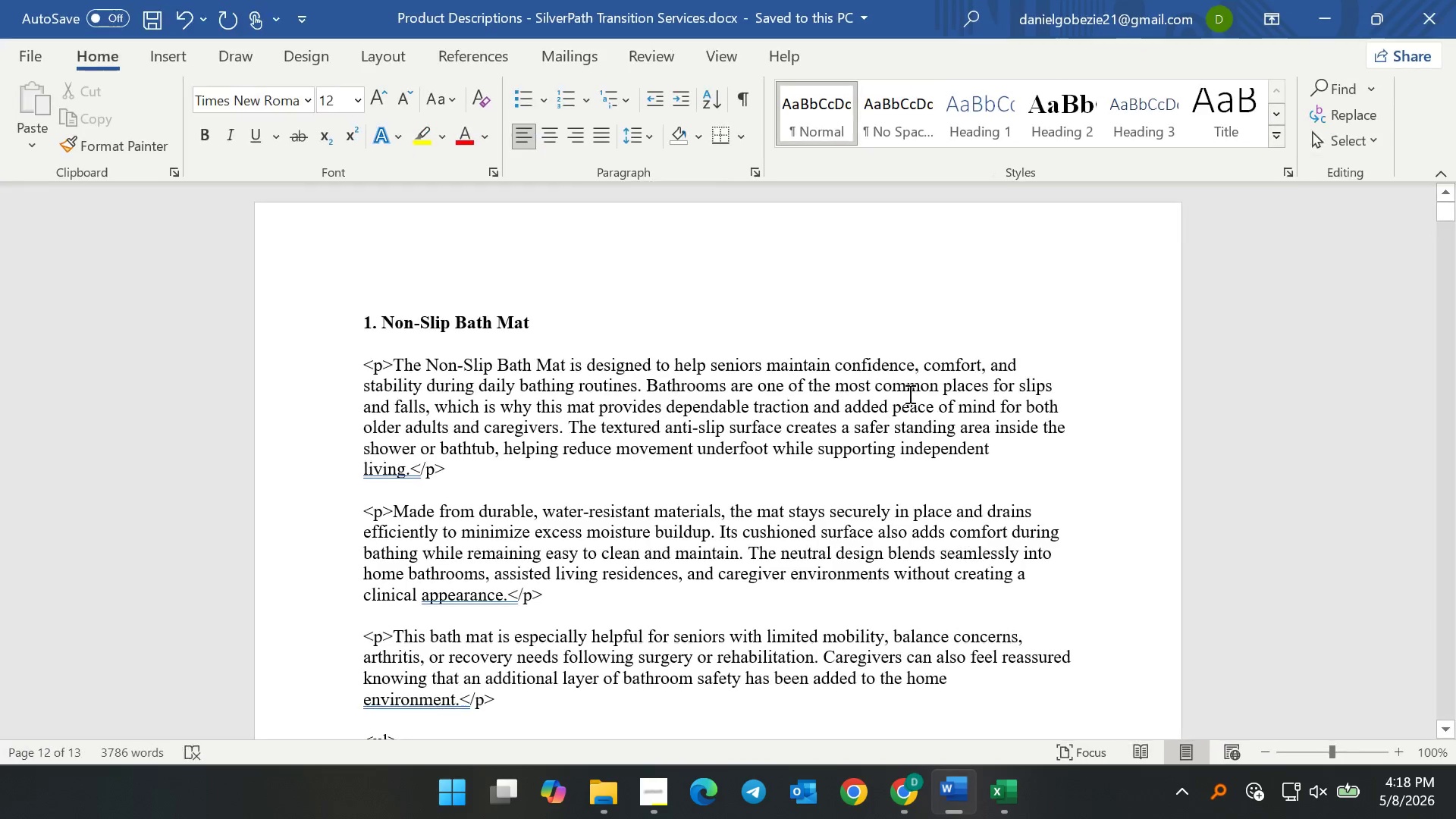 
scroll: coordinate [909, 390], scroll_direction: up, amount: 5.0
 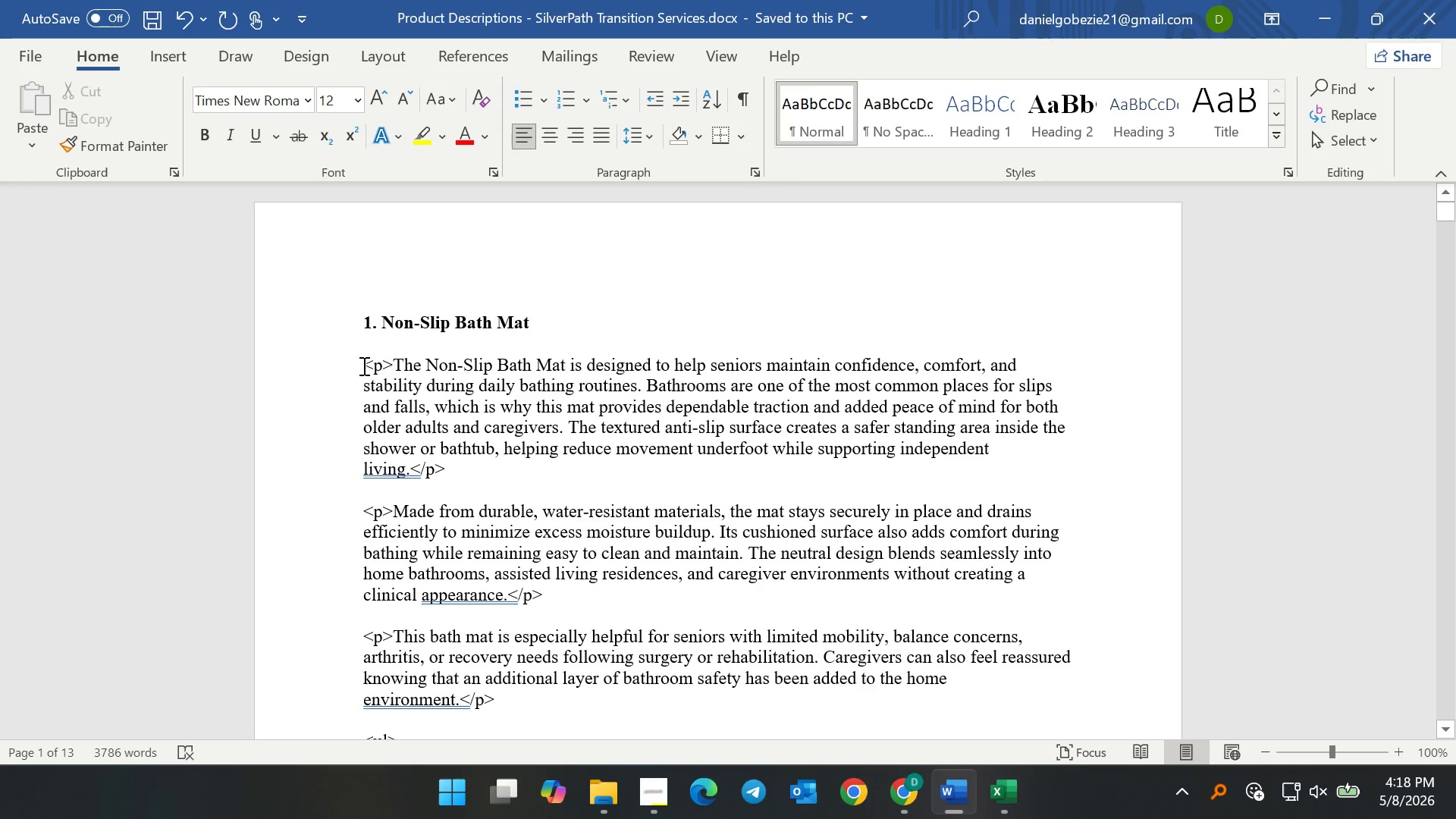 
left_click_drag(start_coordinate=[366, 365], to_coordinate=[415, 230])
 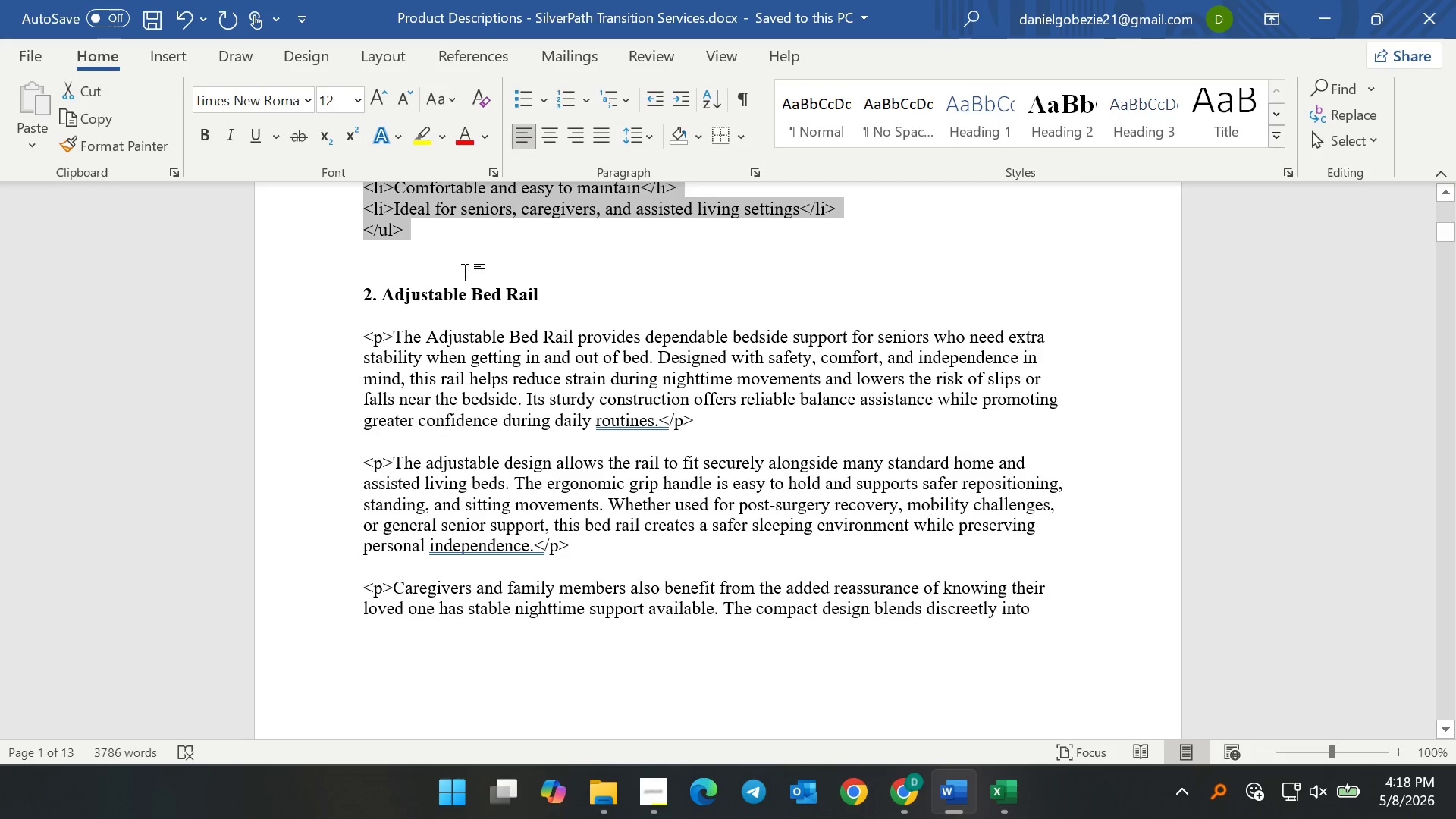 
key(Control+C)
 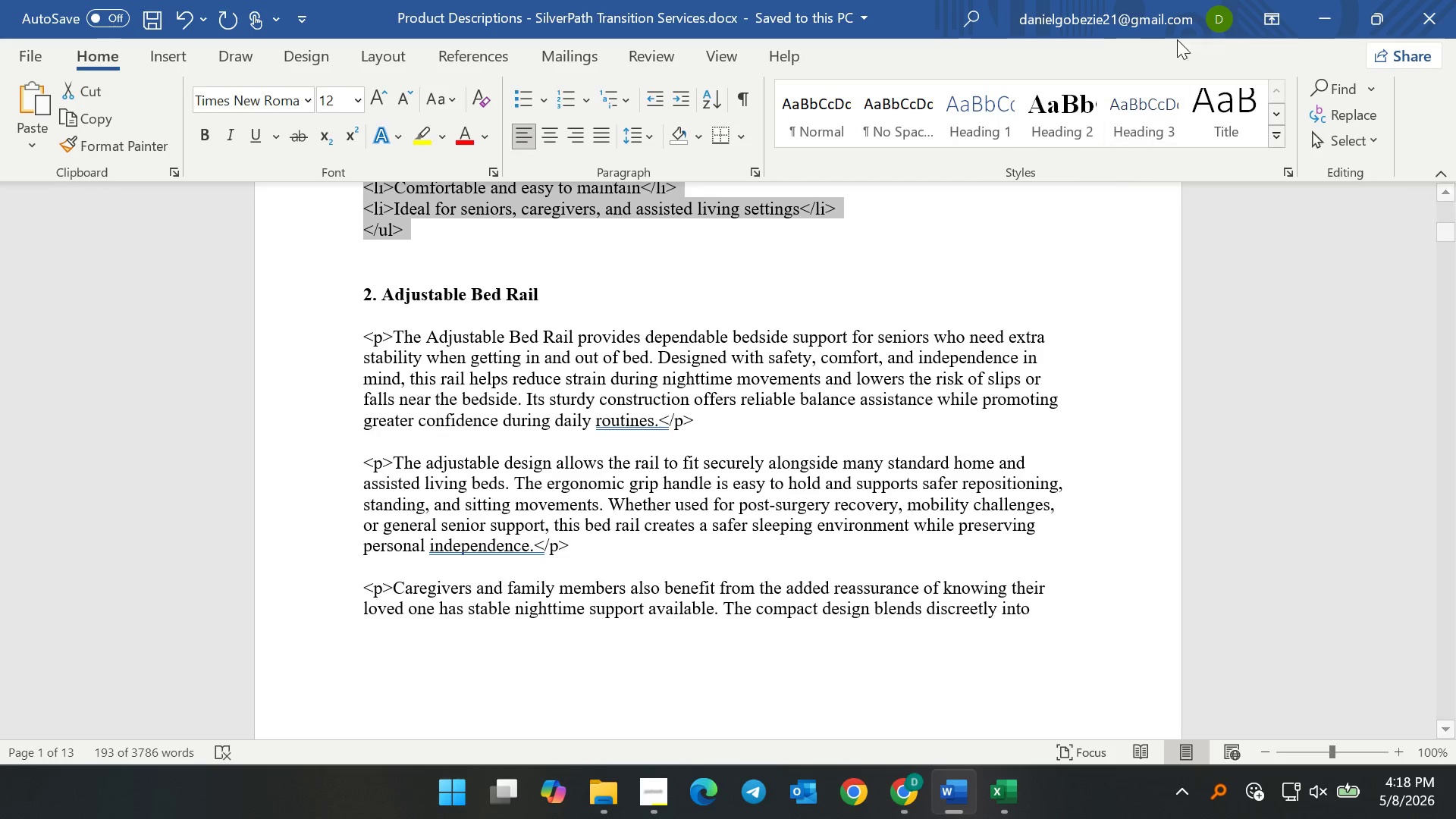 
key(Control+C)
 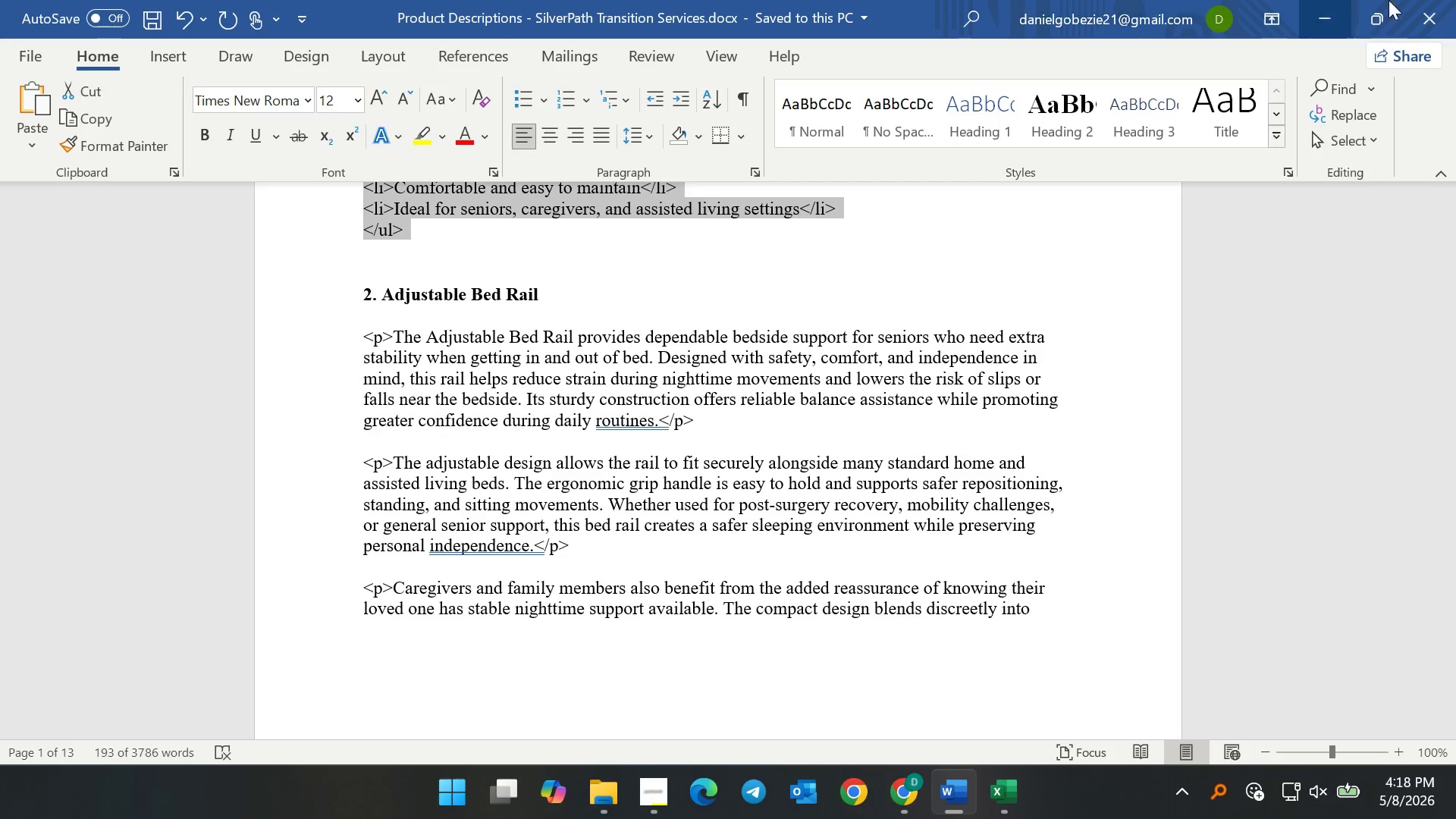 
key(Control+C)
 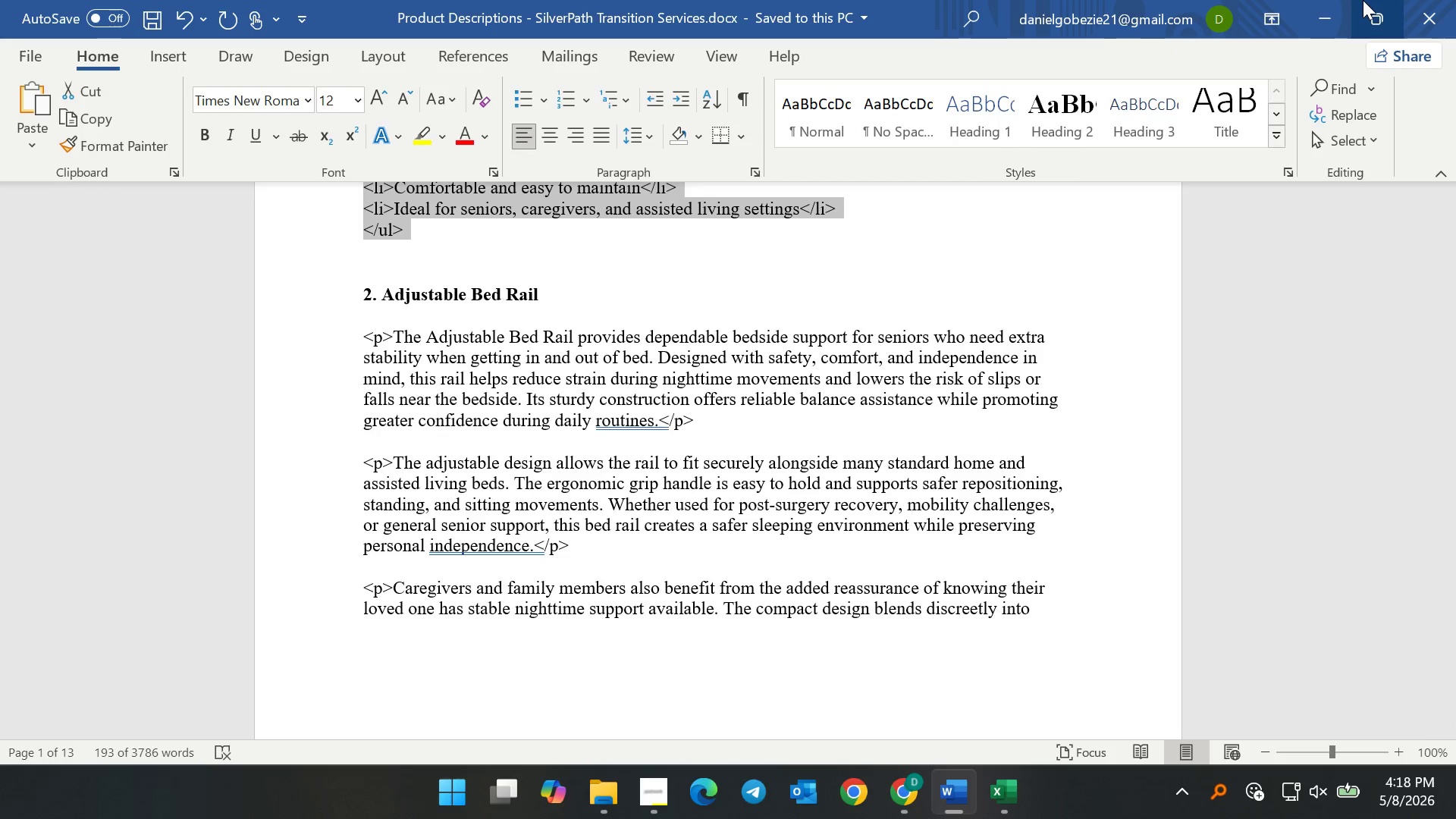 
key(Control+C)
 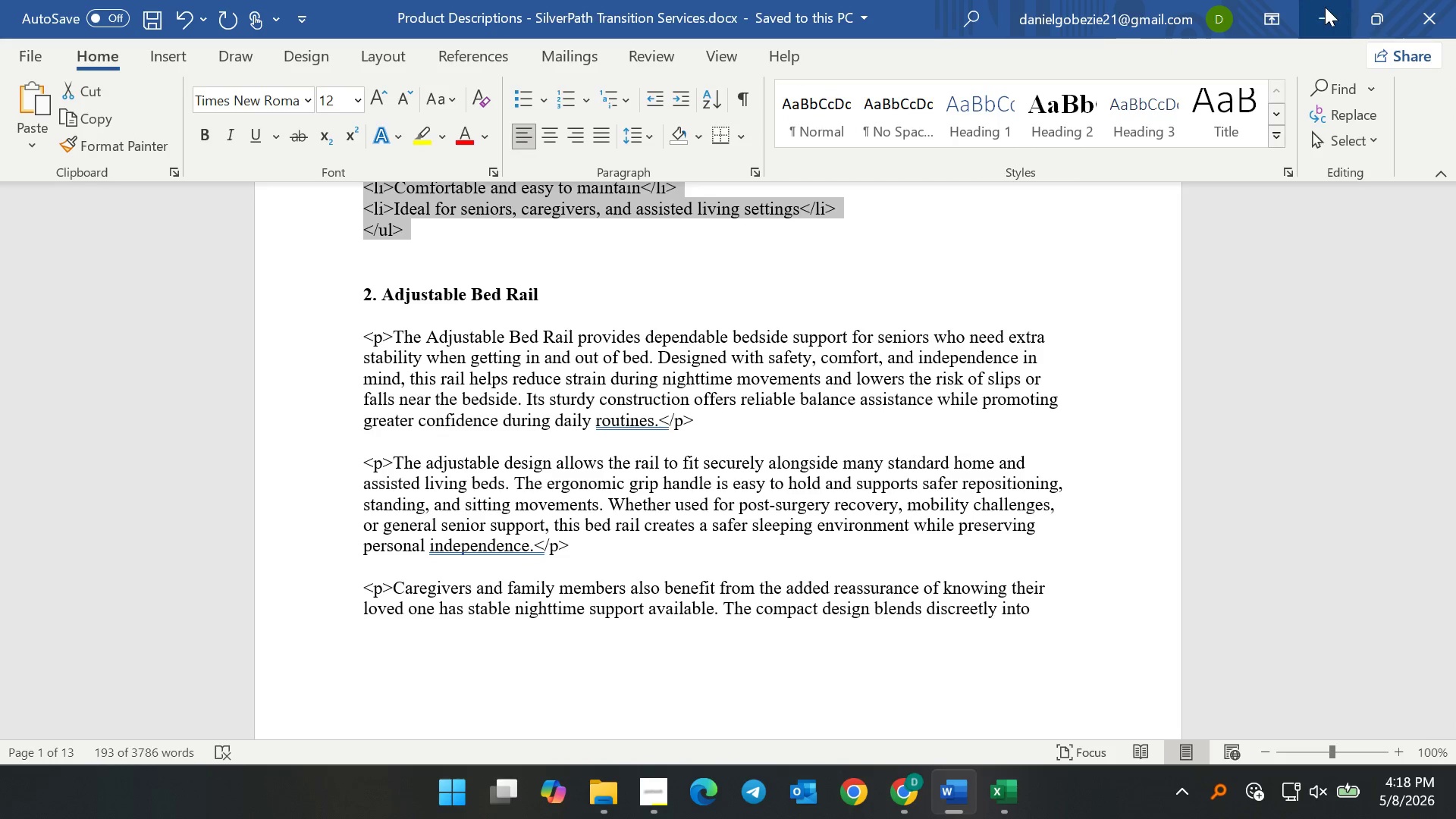 
key(Control+C)
 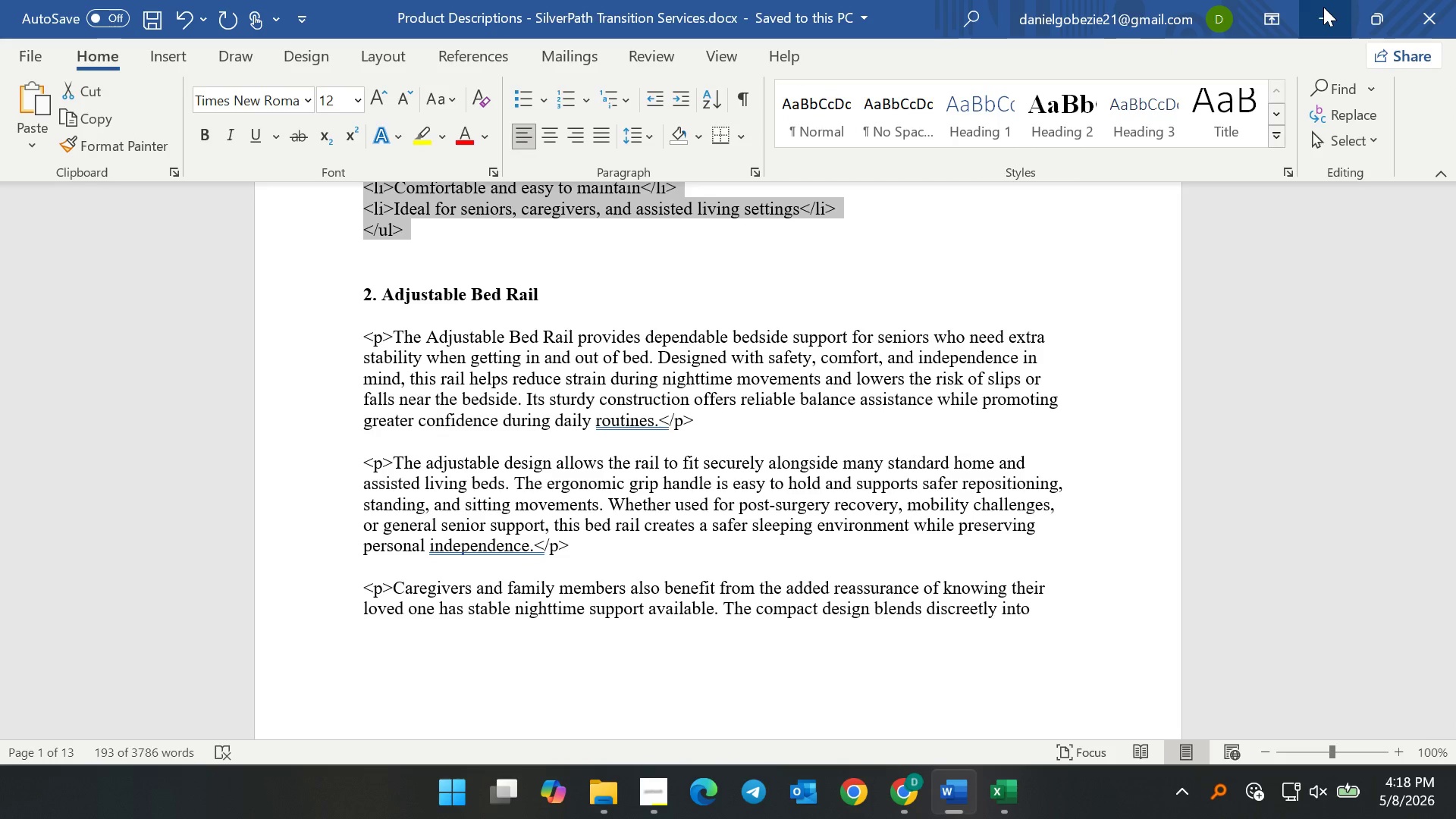 
left_click([1323, 7])
 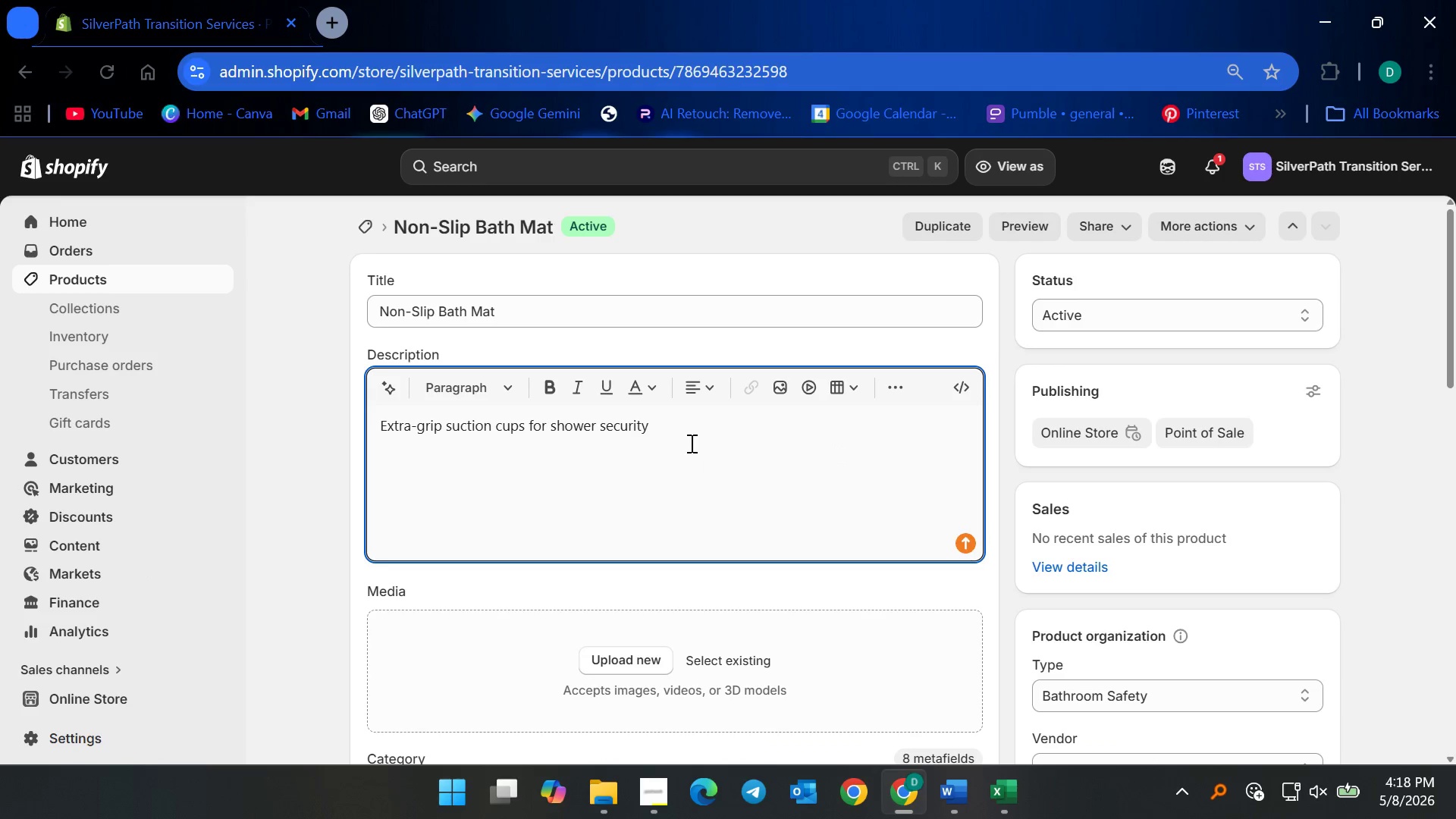 
key(Control+A)
 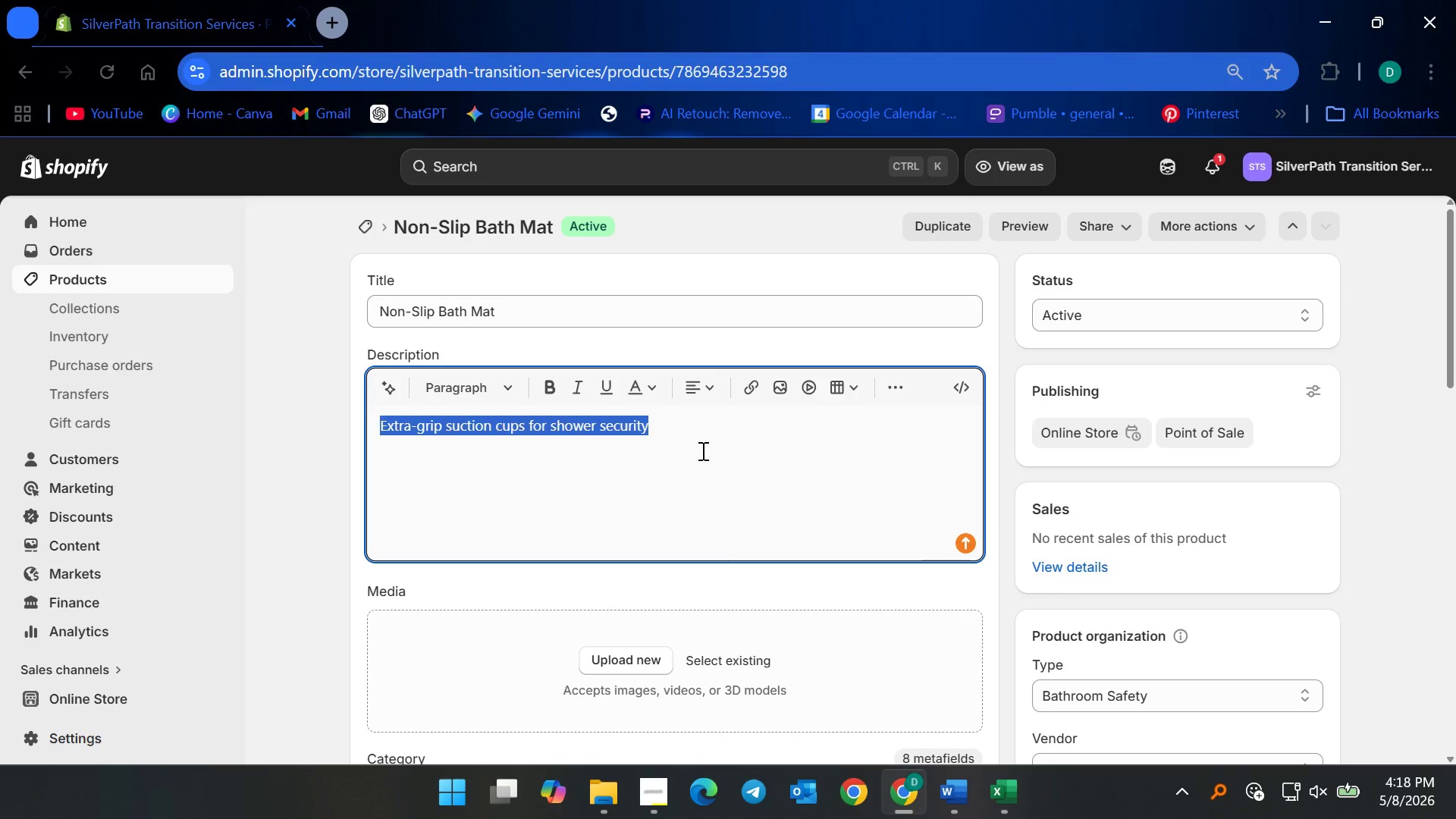 
key(Control+V)
 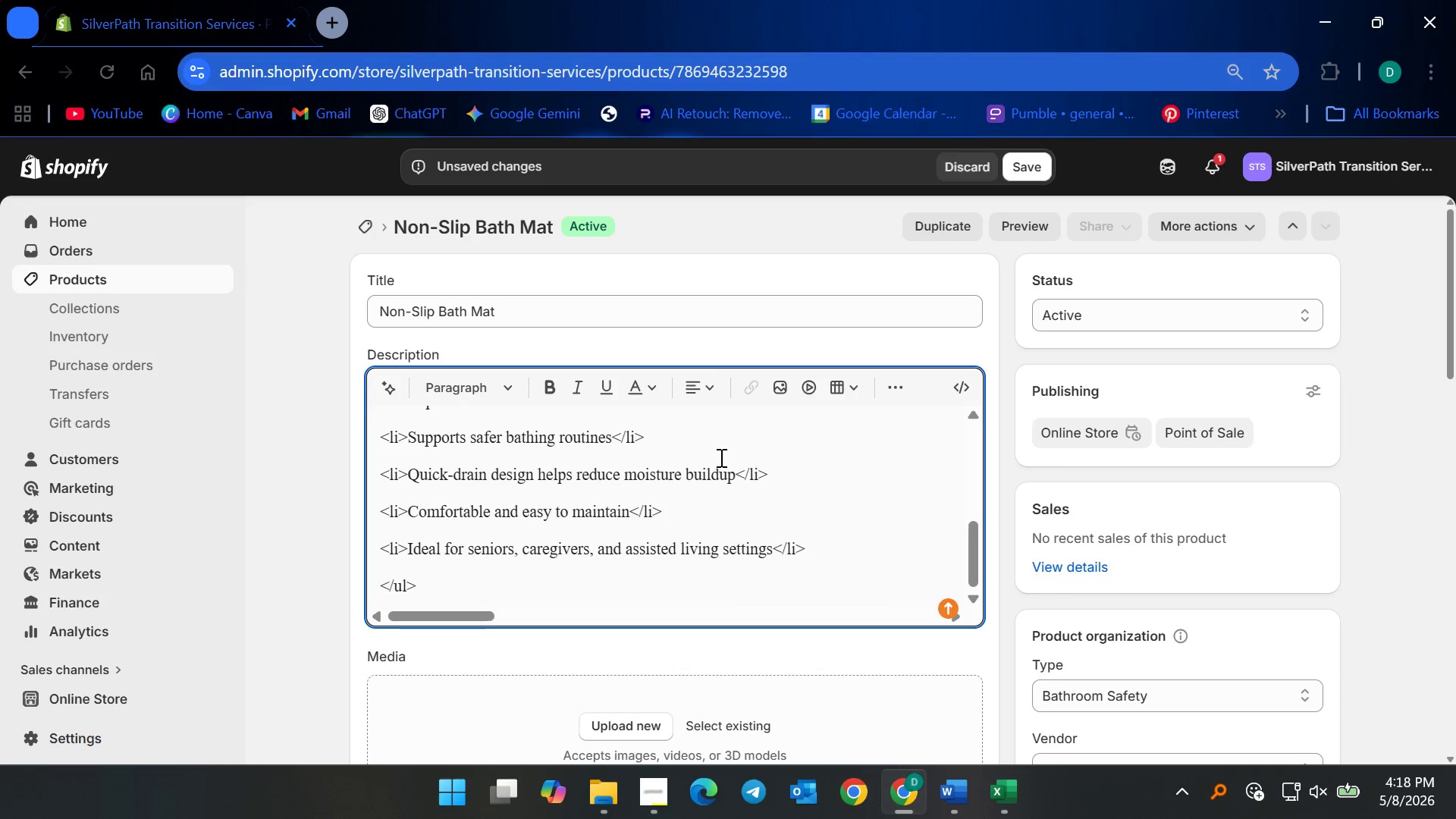 
key(Control+A)
 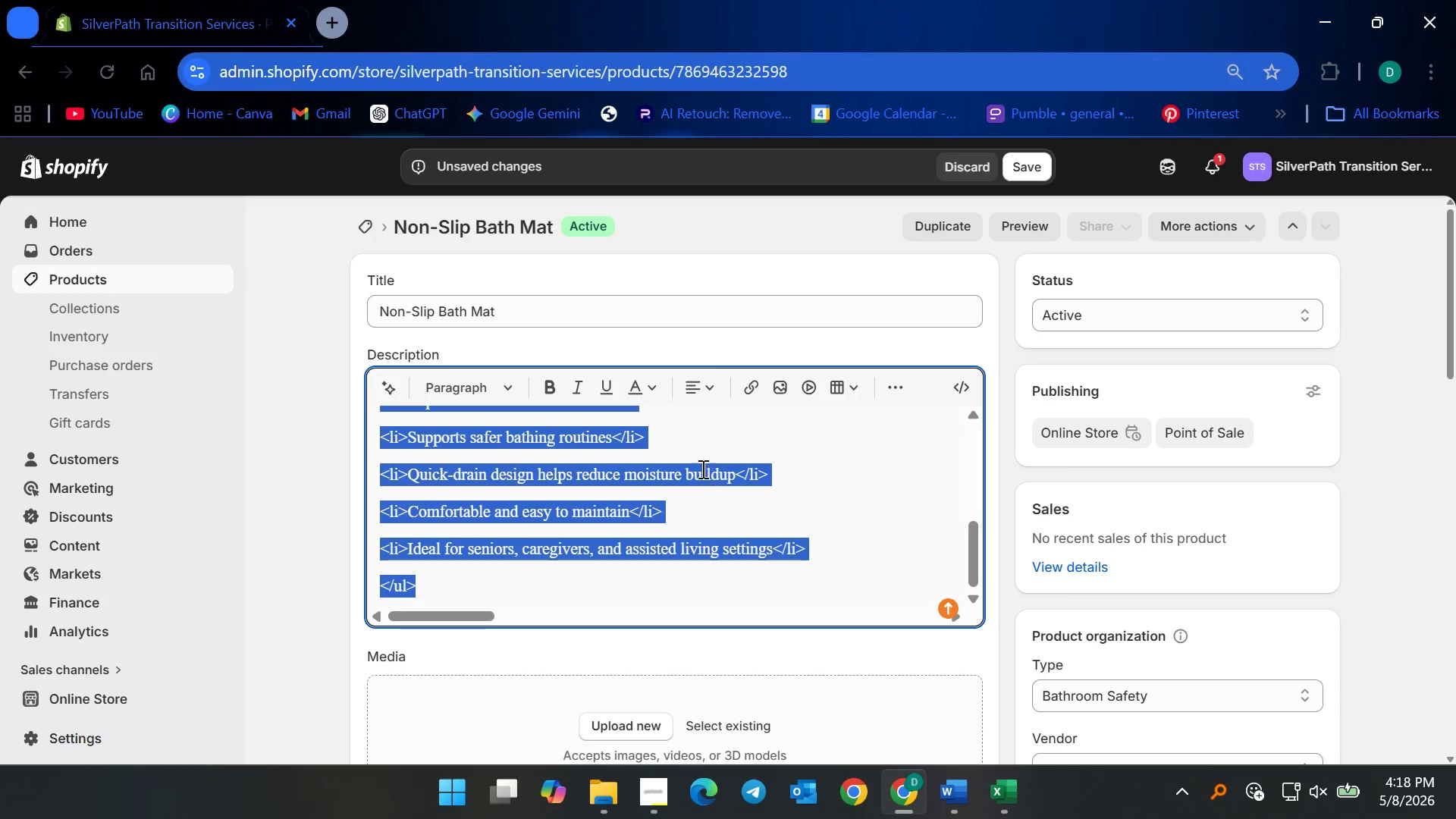 
key(Backspace)
 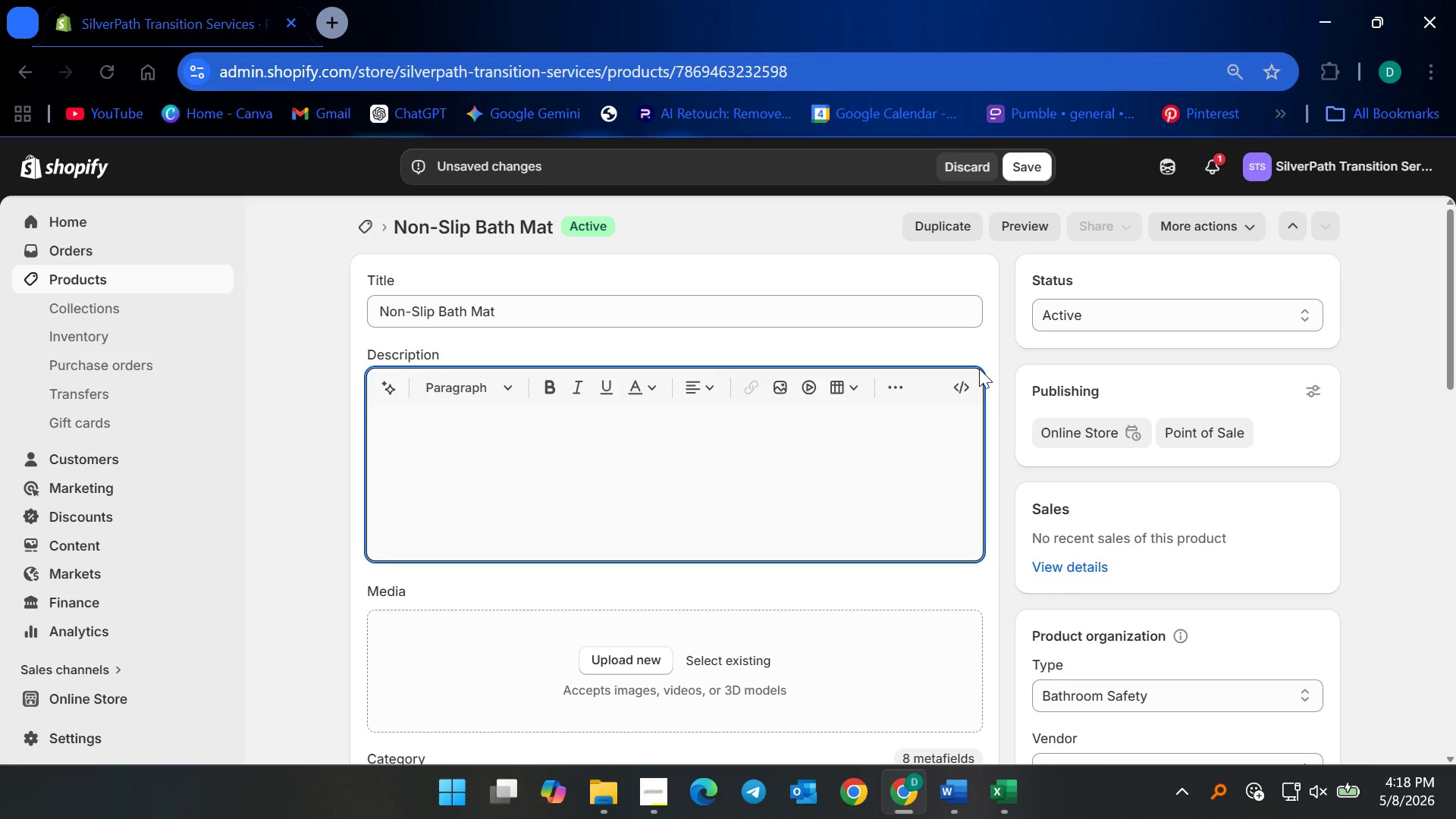 
left_click([958, 383])
 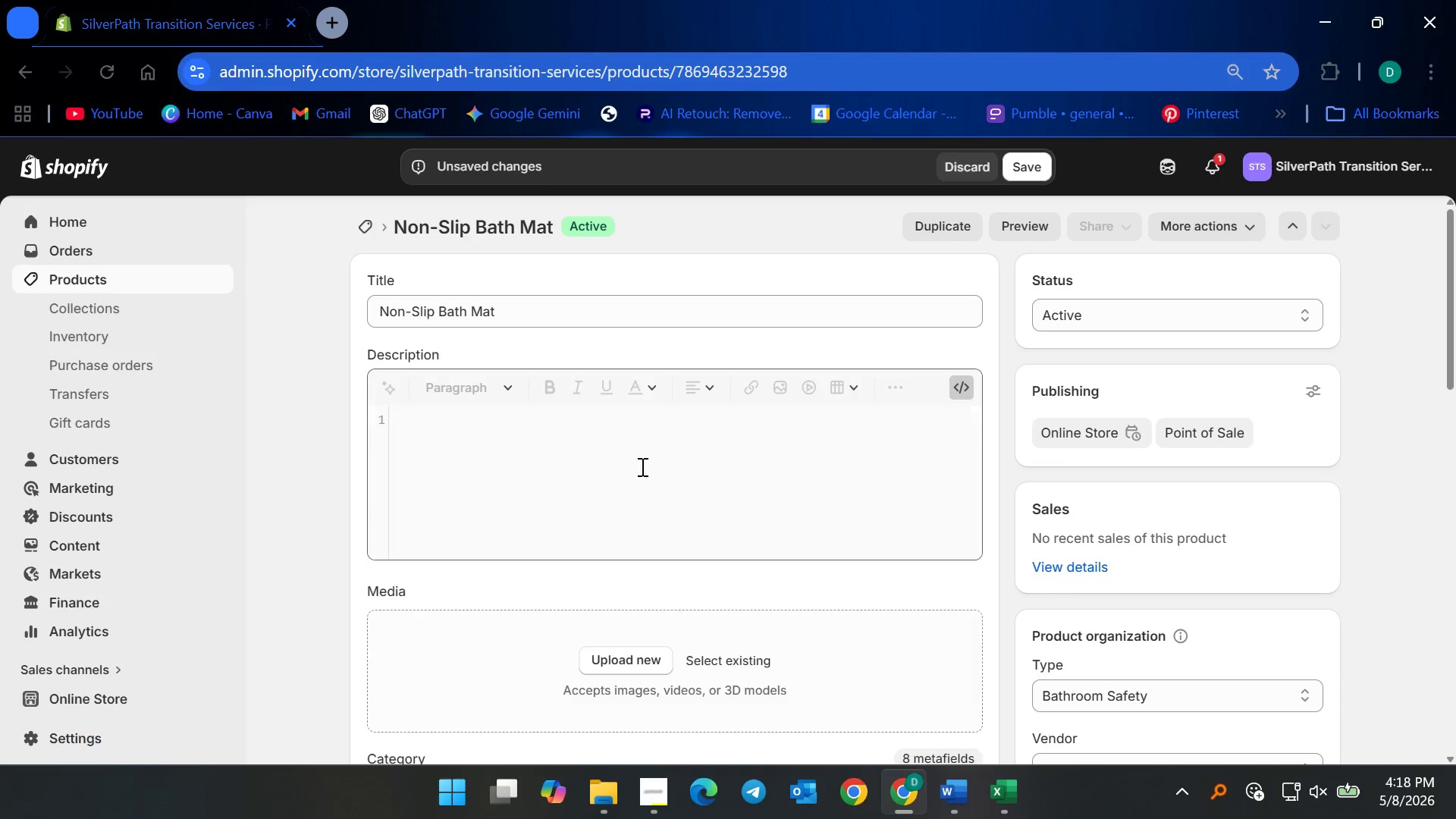 
left_click_drag(start_coordinate=[578, 499], to_coordinate=[576, 503])
 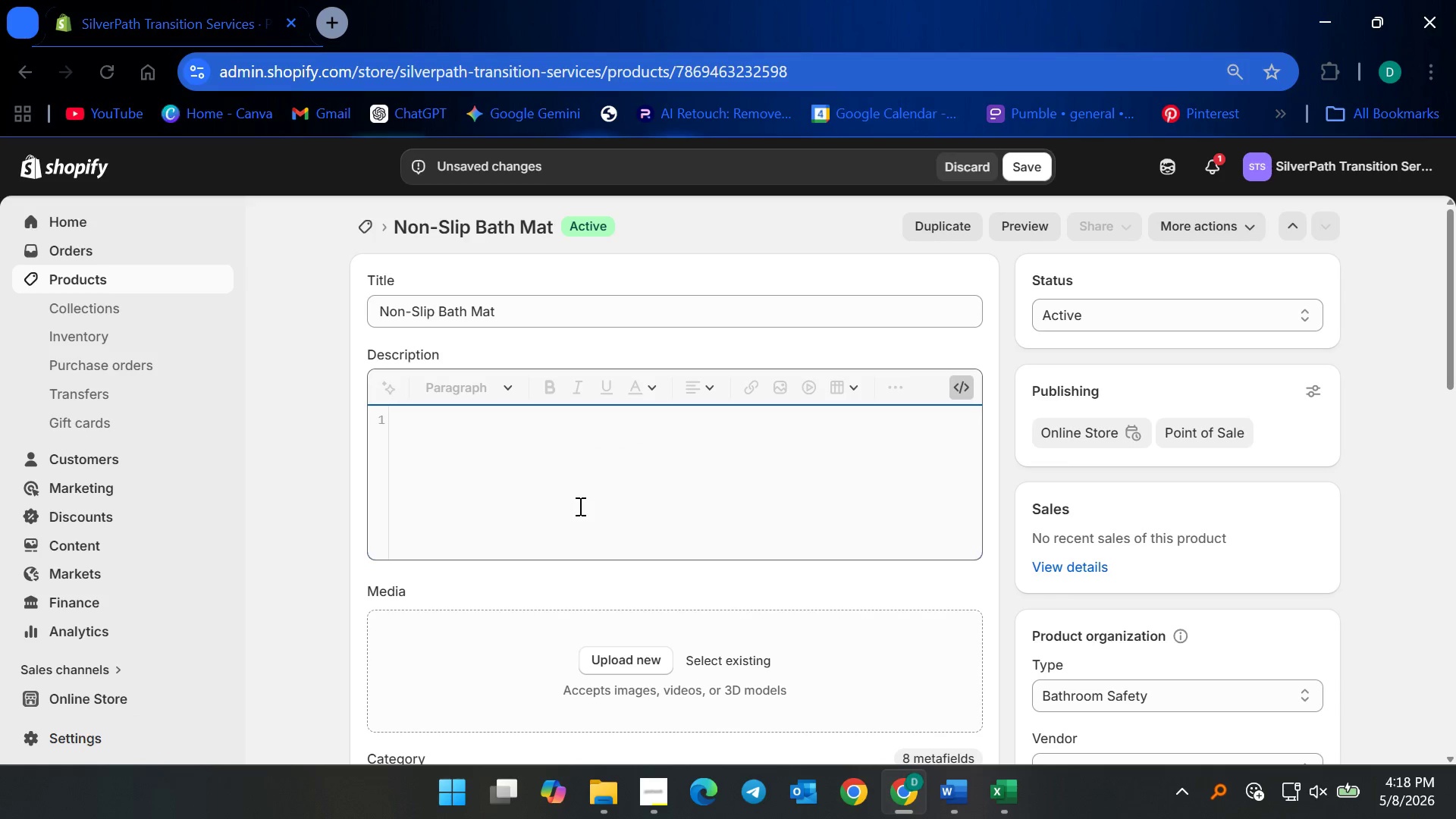 
key(Control+V)
 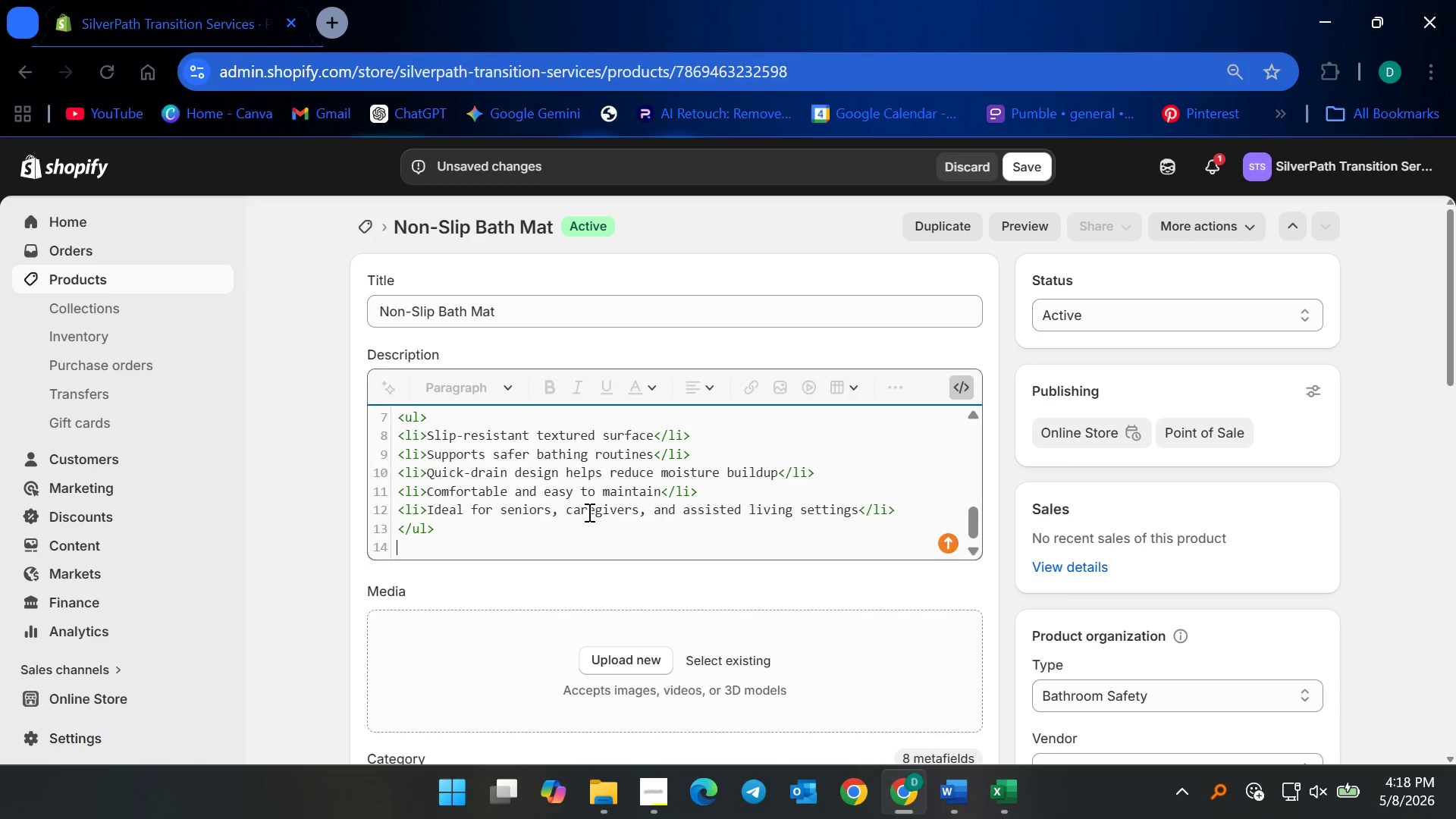 
key(Backspace)
 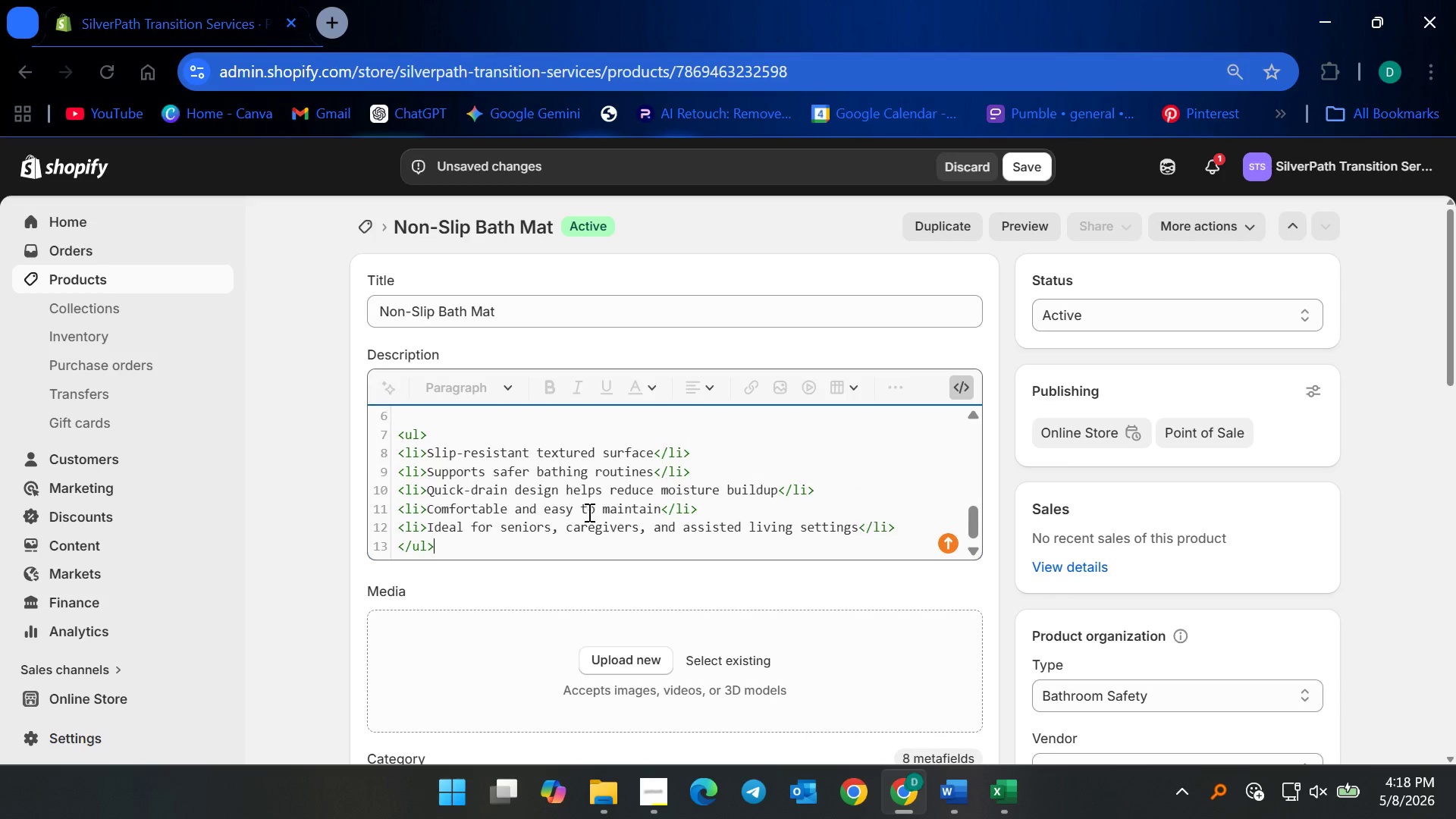 
scroll: coordinate [575, 535], scroll_direction: up, amount: 14.0
 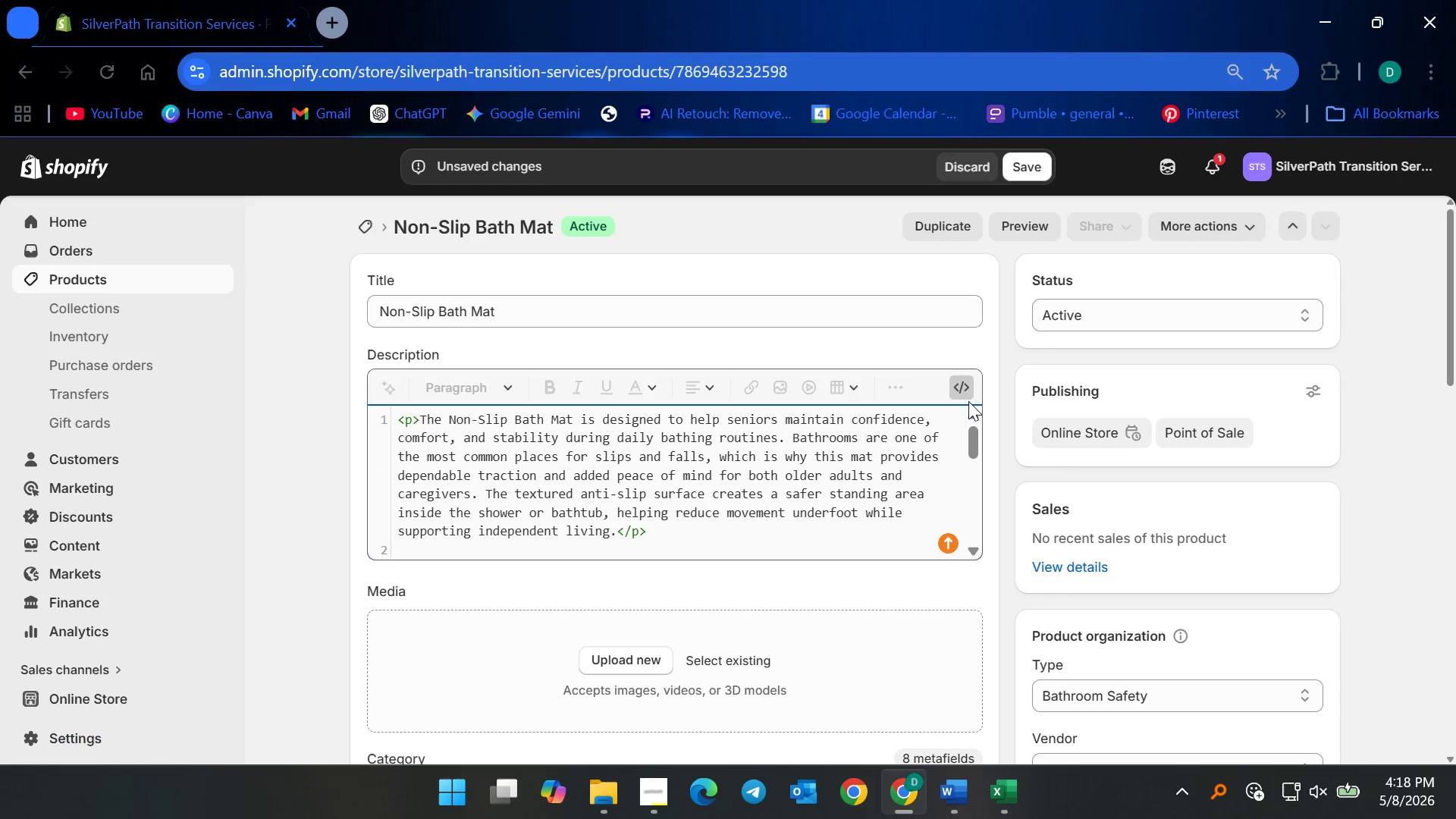 
left_click([965, 388])
 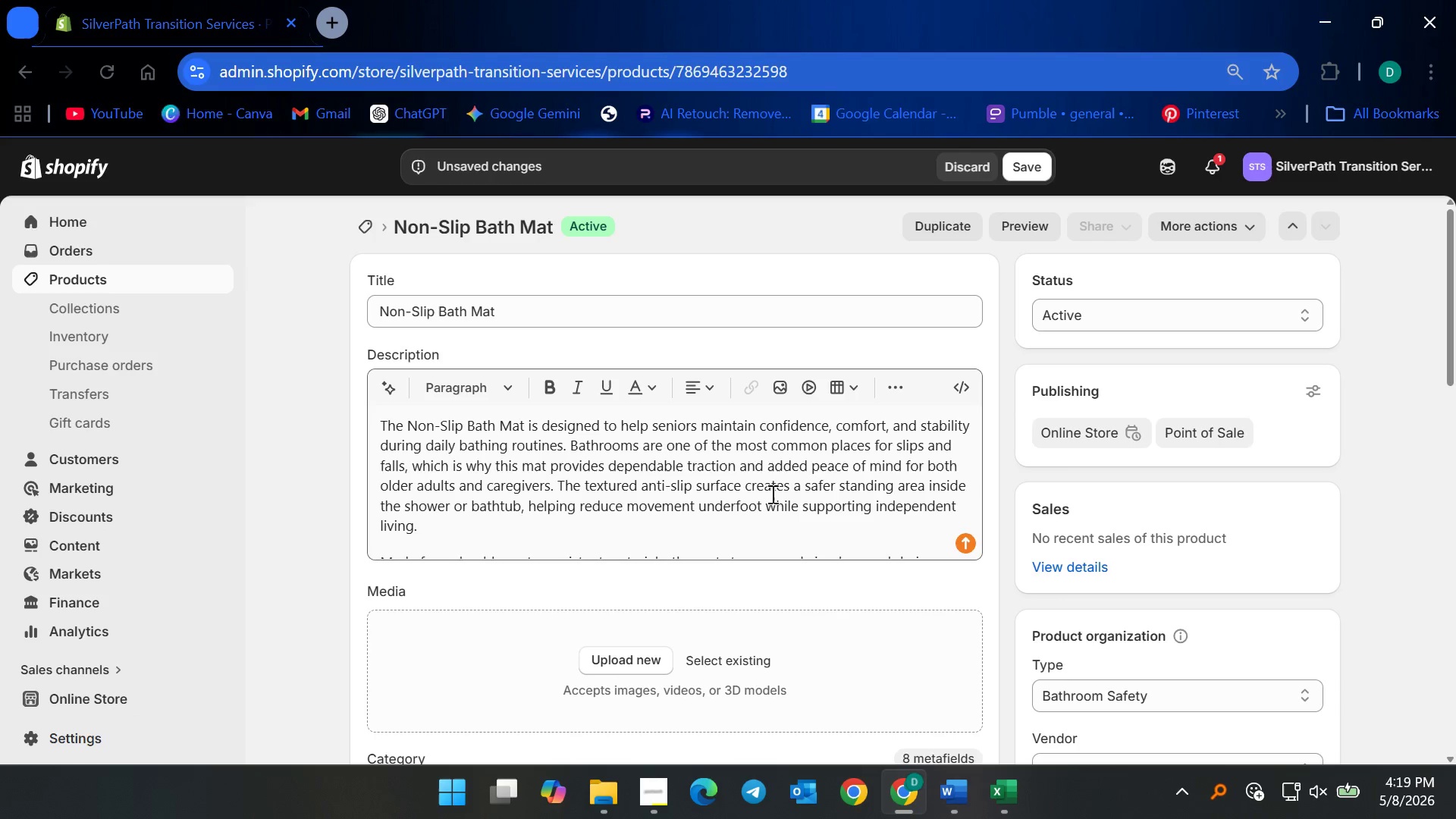 
left_click([771, 494])
 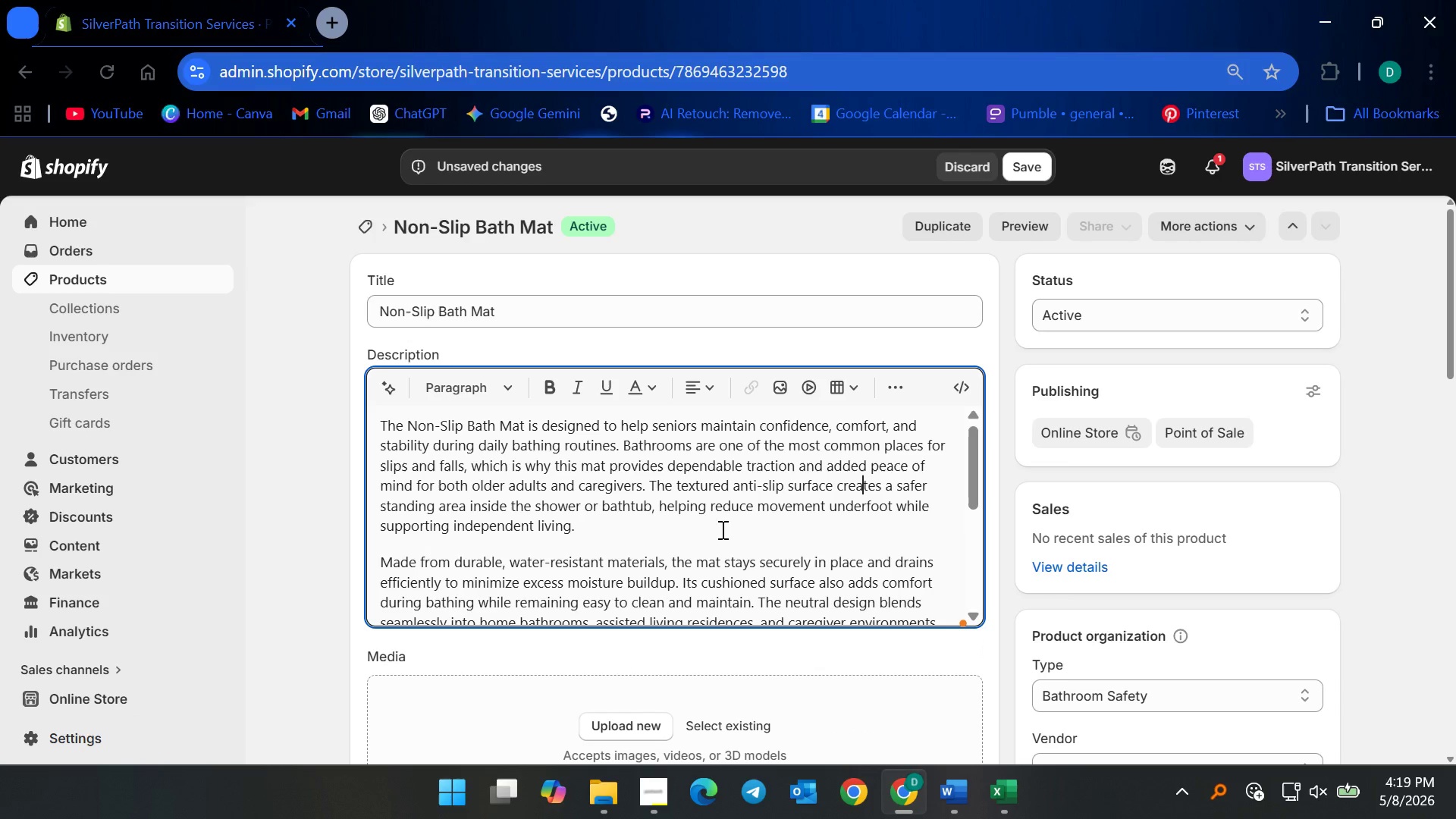 
scroll: coordinate [759, 558], scroll_direction: down, amount: 7.0
 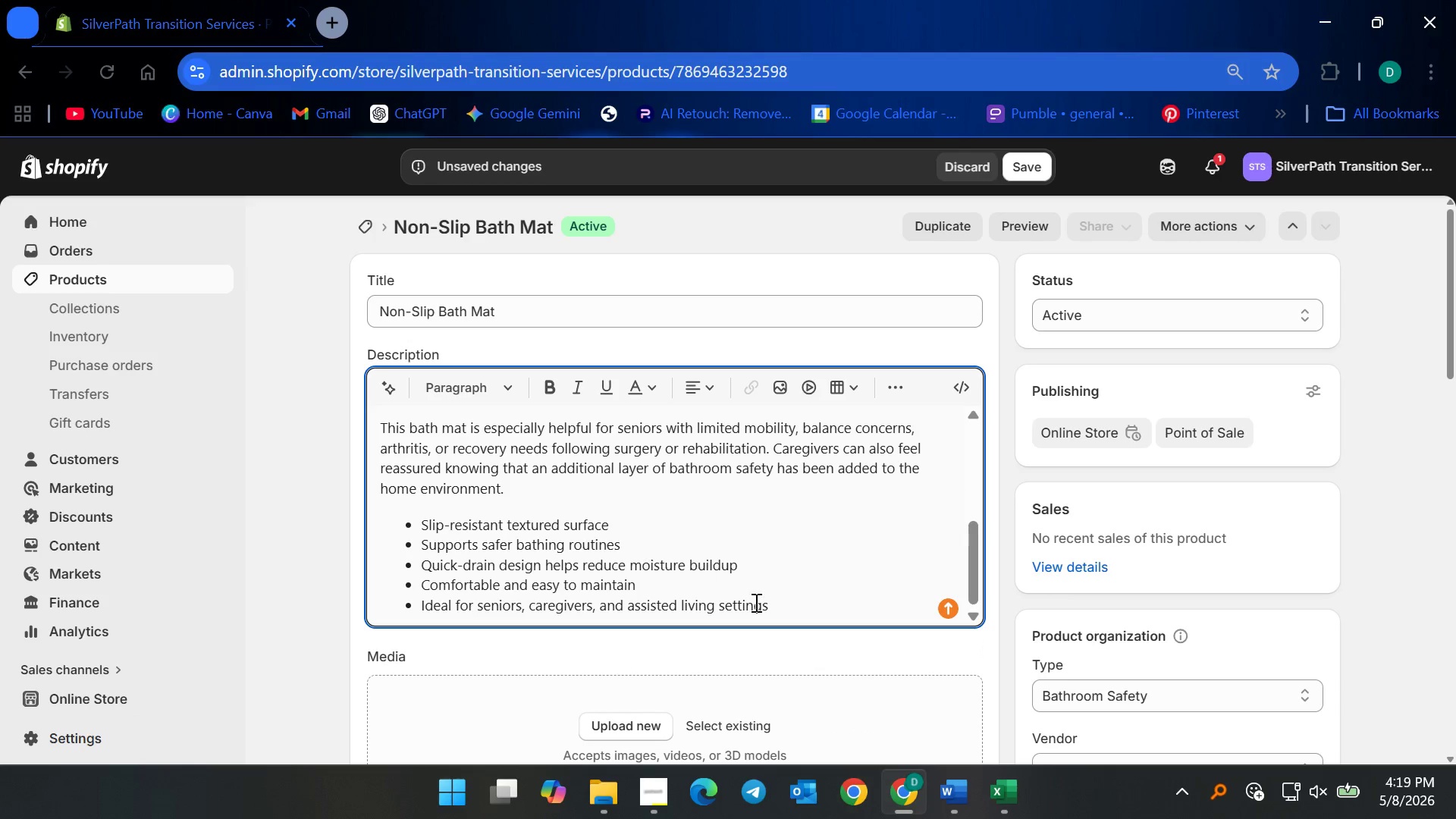 
scroll: coordinate [770, 592], scroll_direction: up, amount: 3.0
 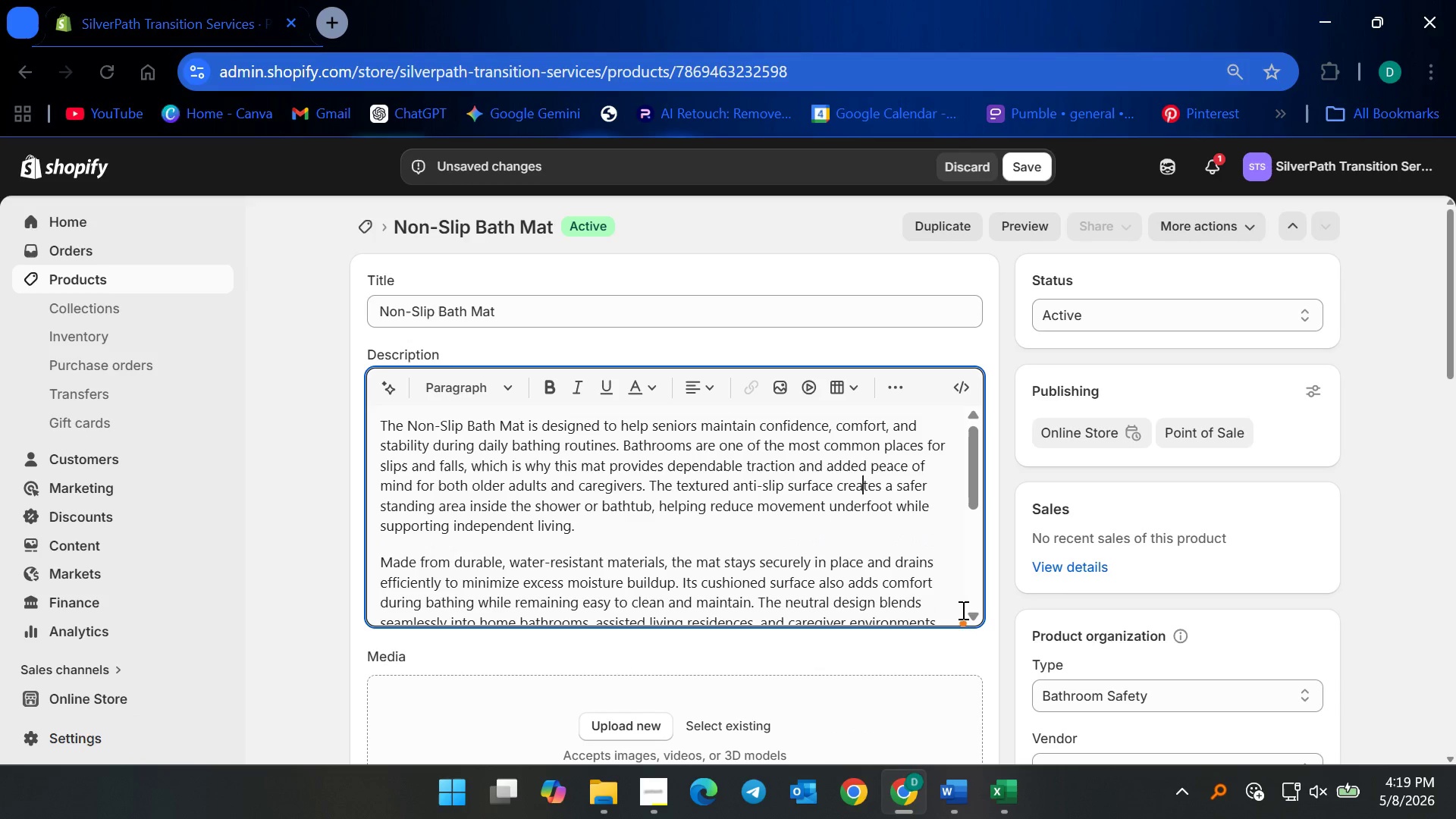 
wait(7.05)
 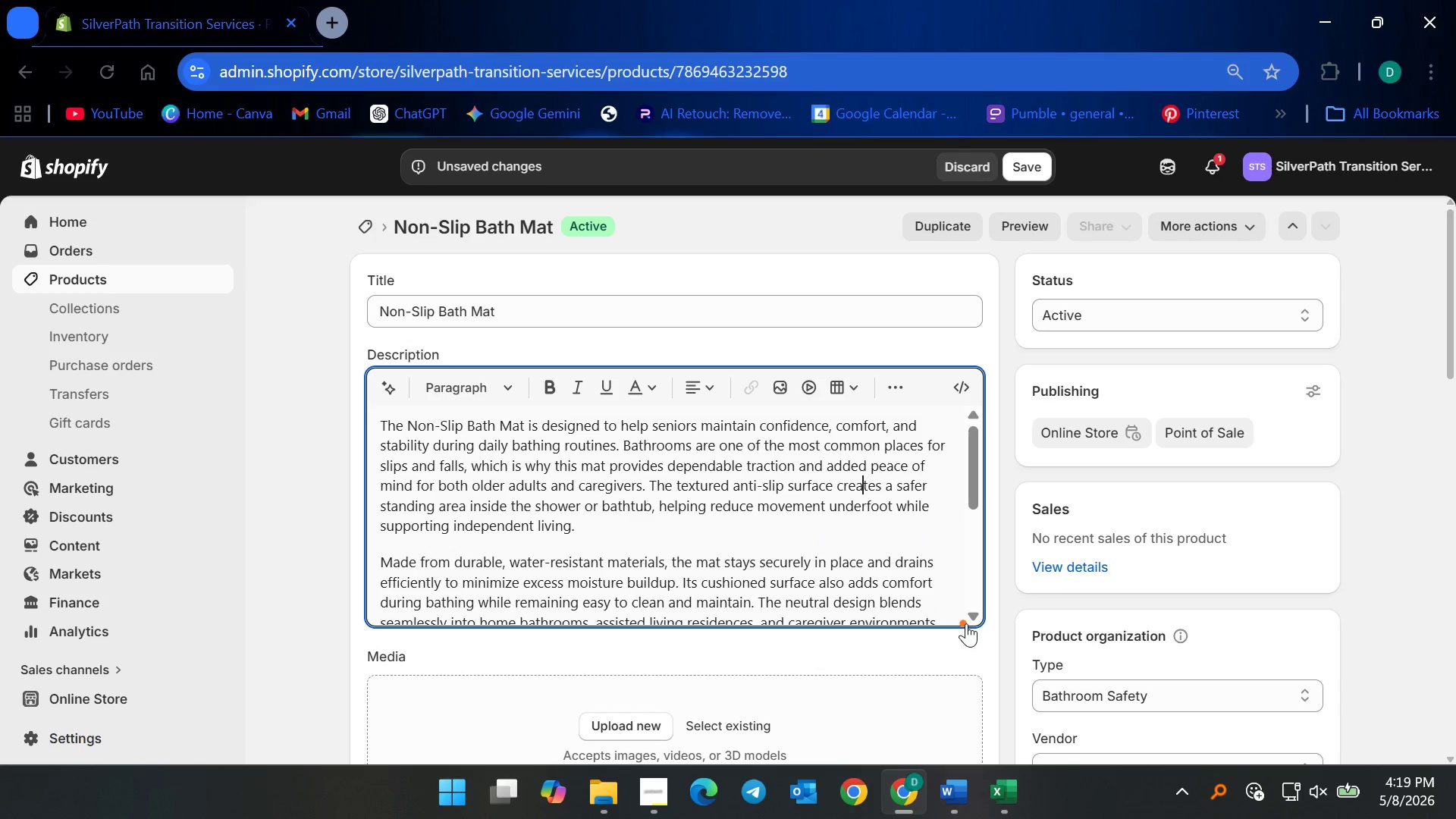 
left_click([962, 620])
 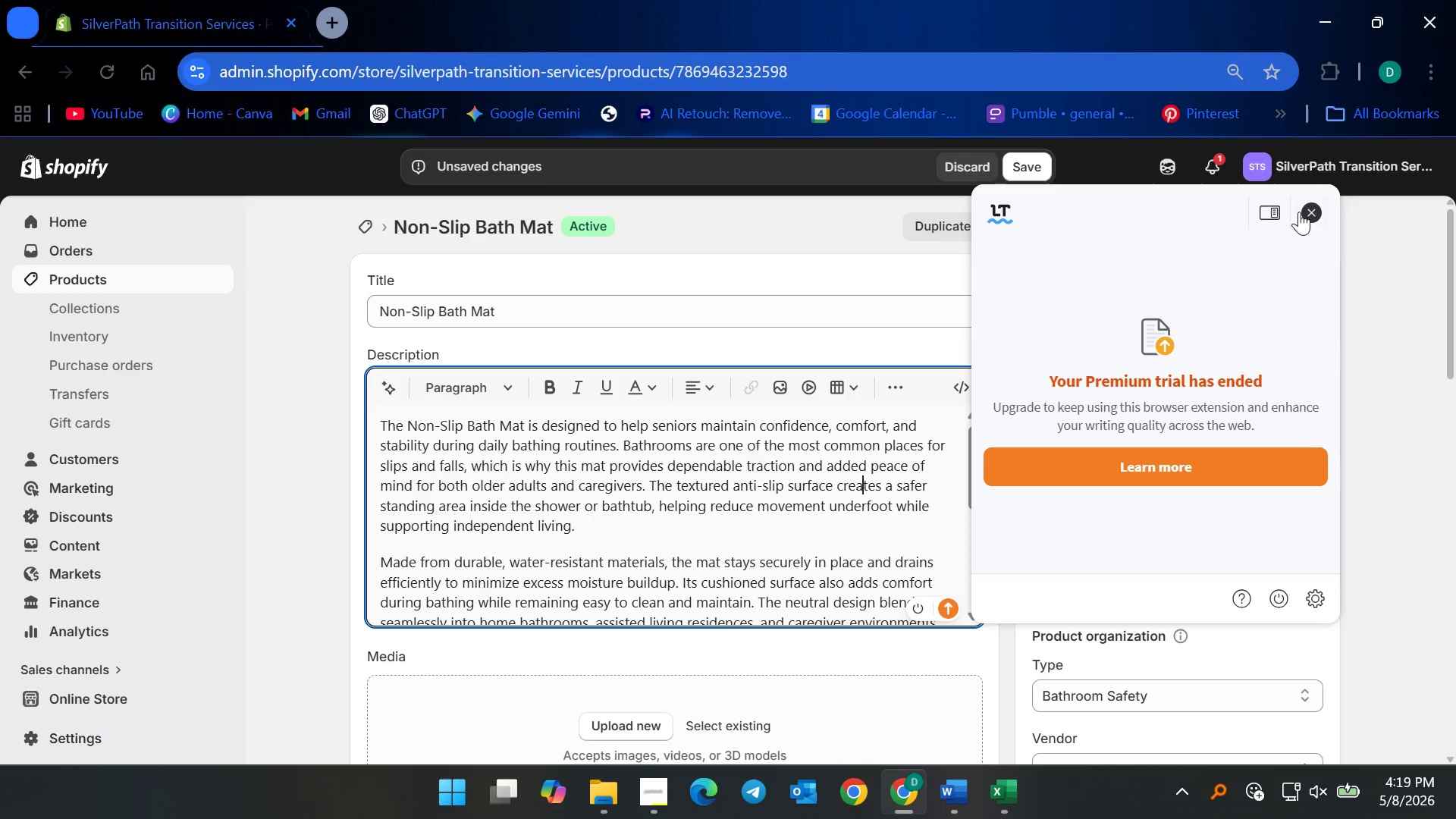 
left_click([1307, 209])
 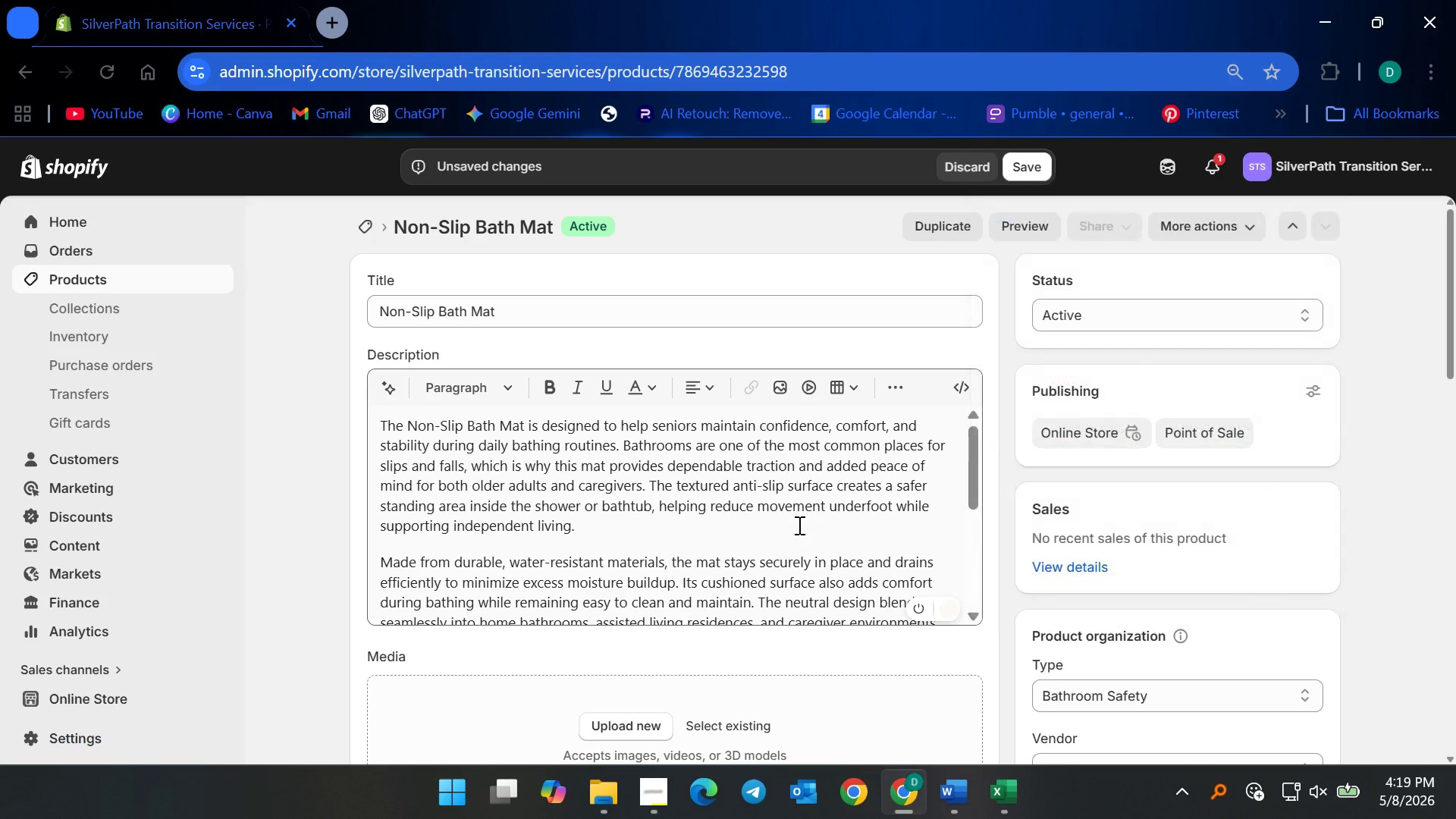 
left_click([809, 525])
 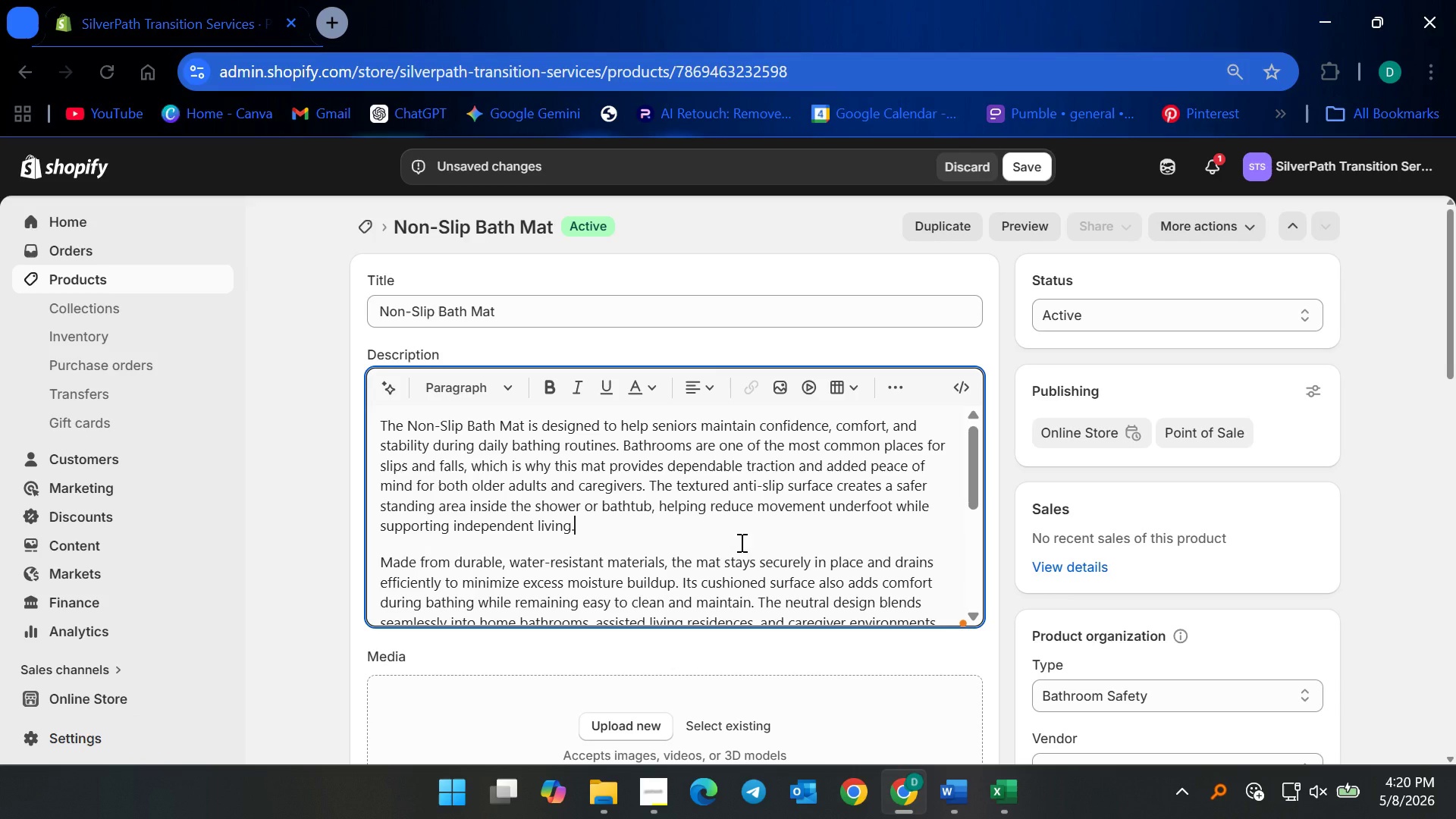 
wait(52.84)
 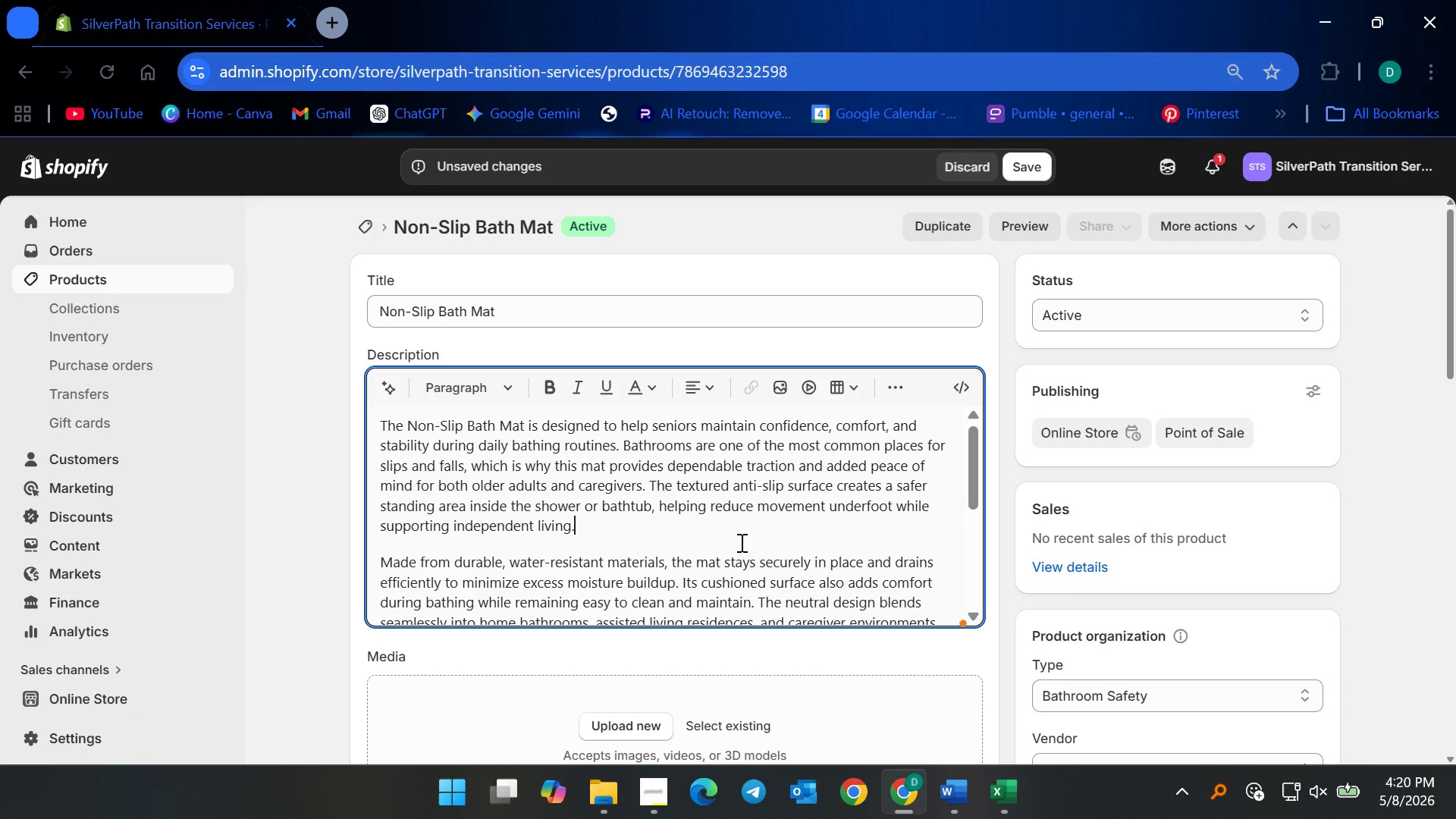 
left_click([1336, 75])
 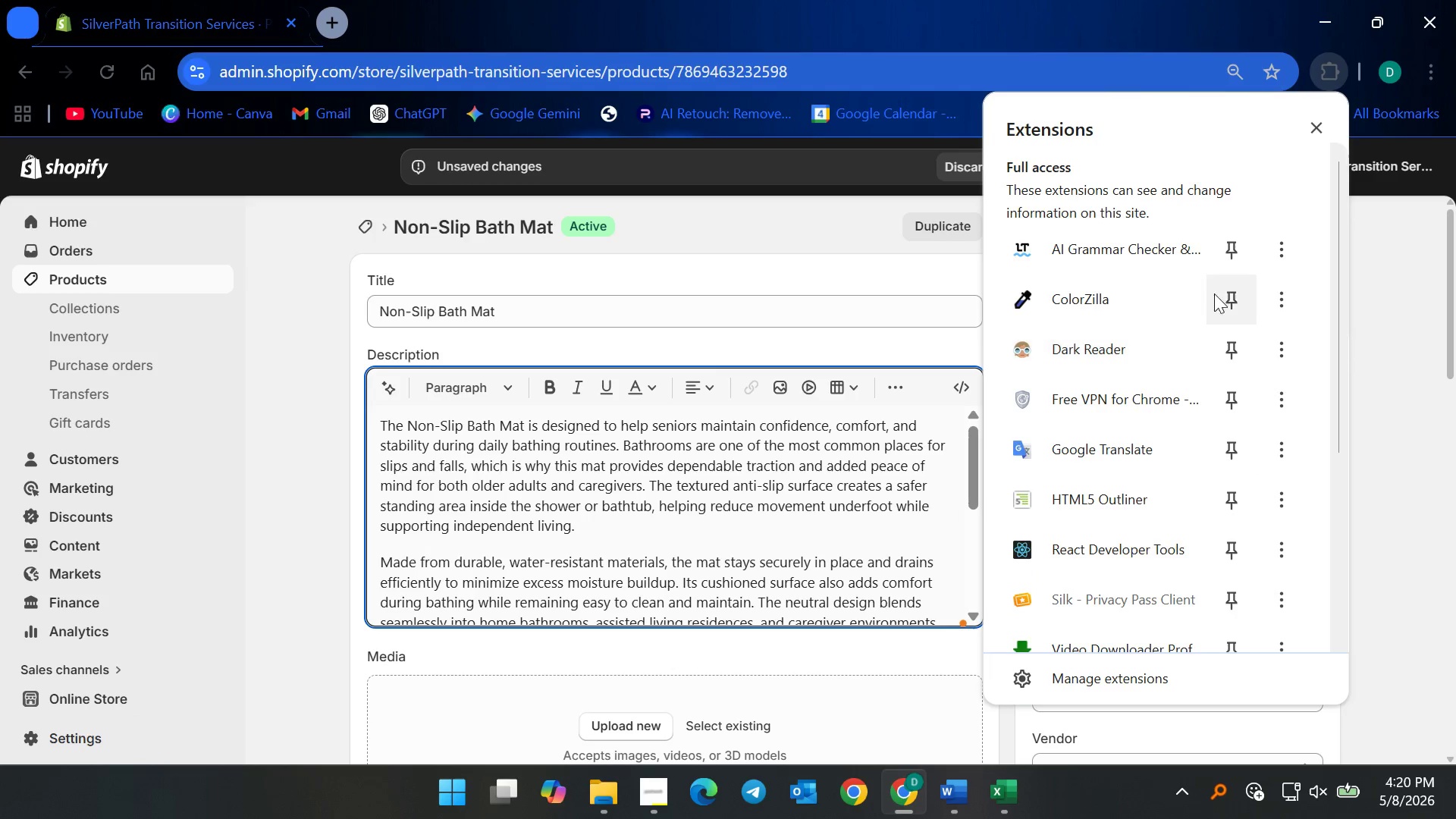 
left_click([1275, 257])
 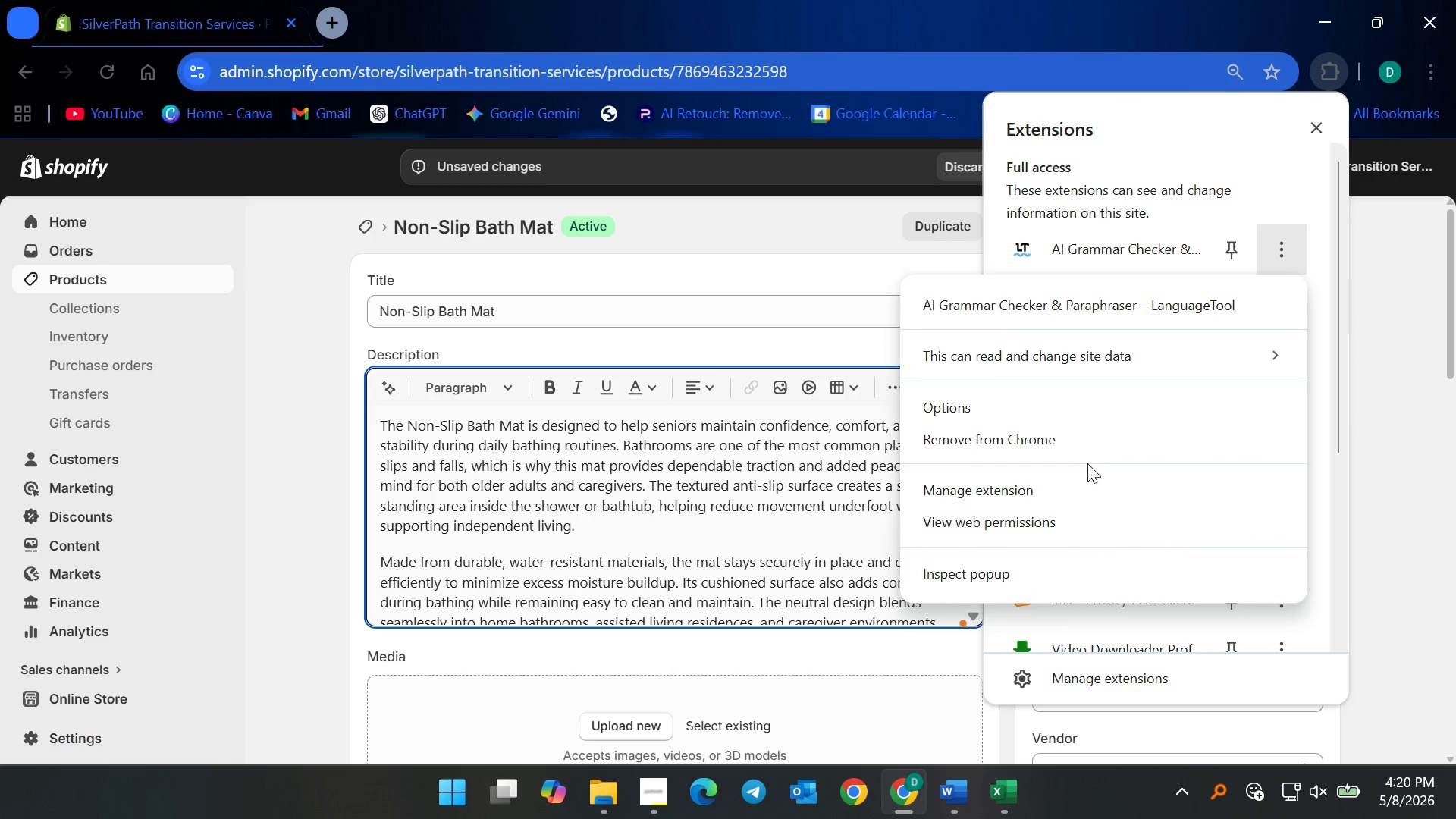 
left_click([1083, 449])
 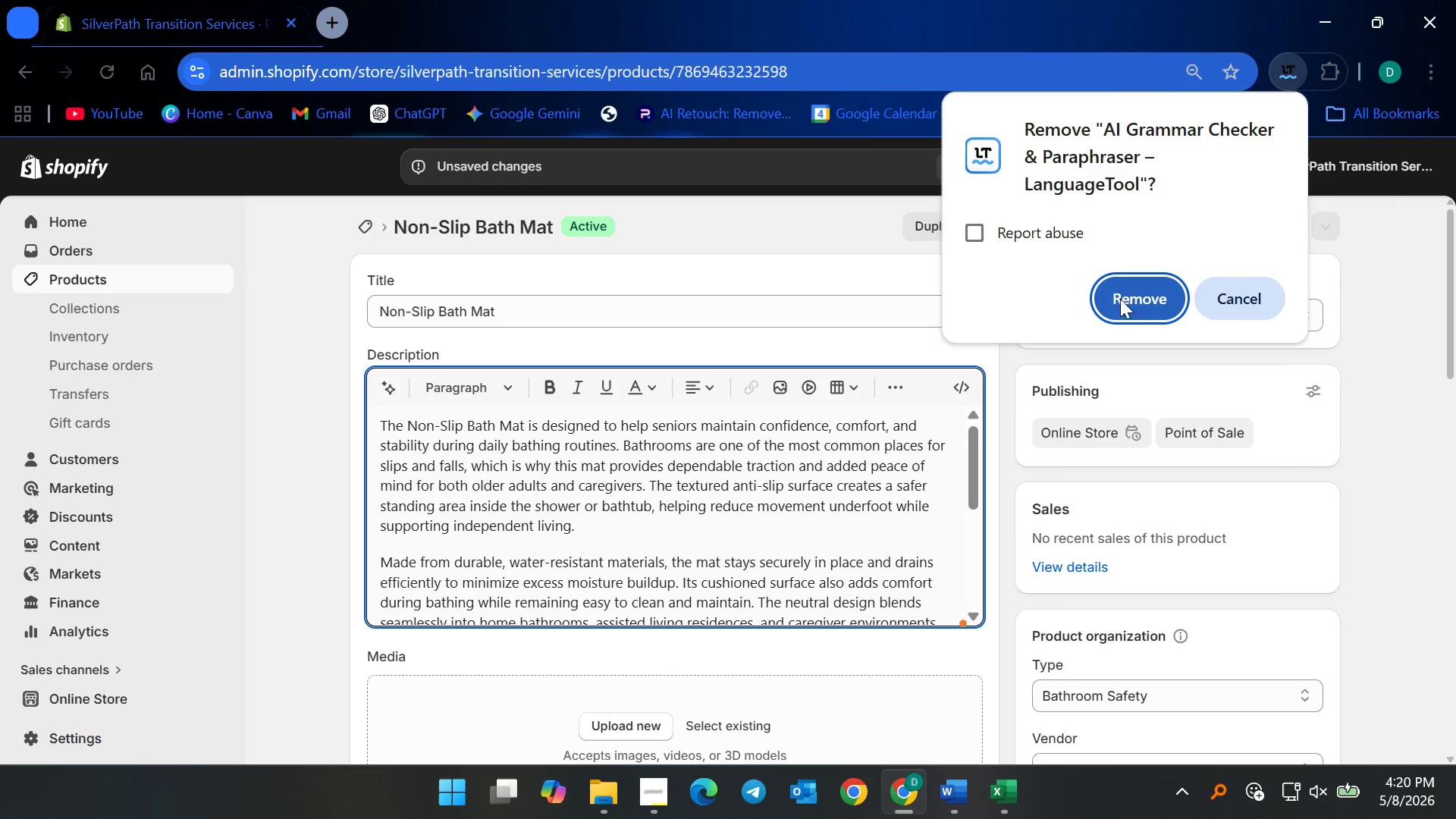 
left_click([1119, 290])
 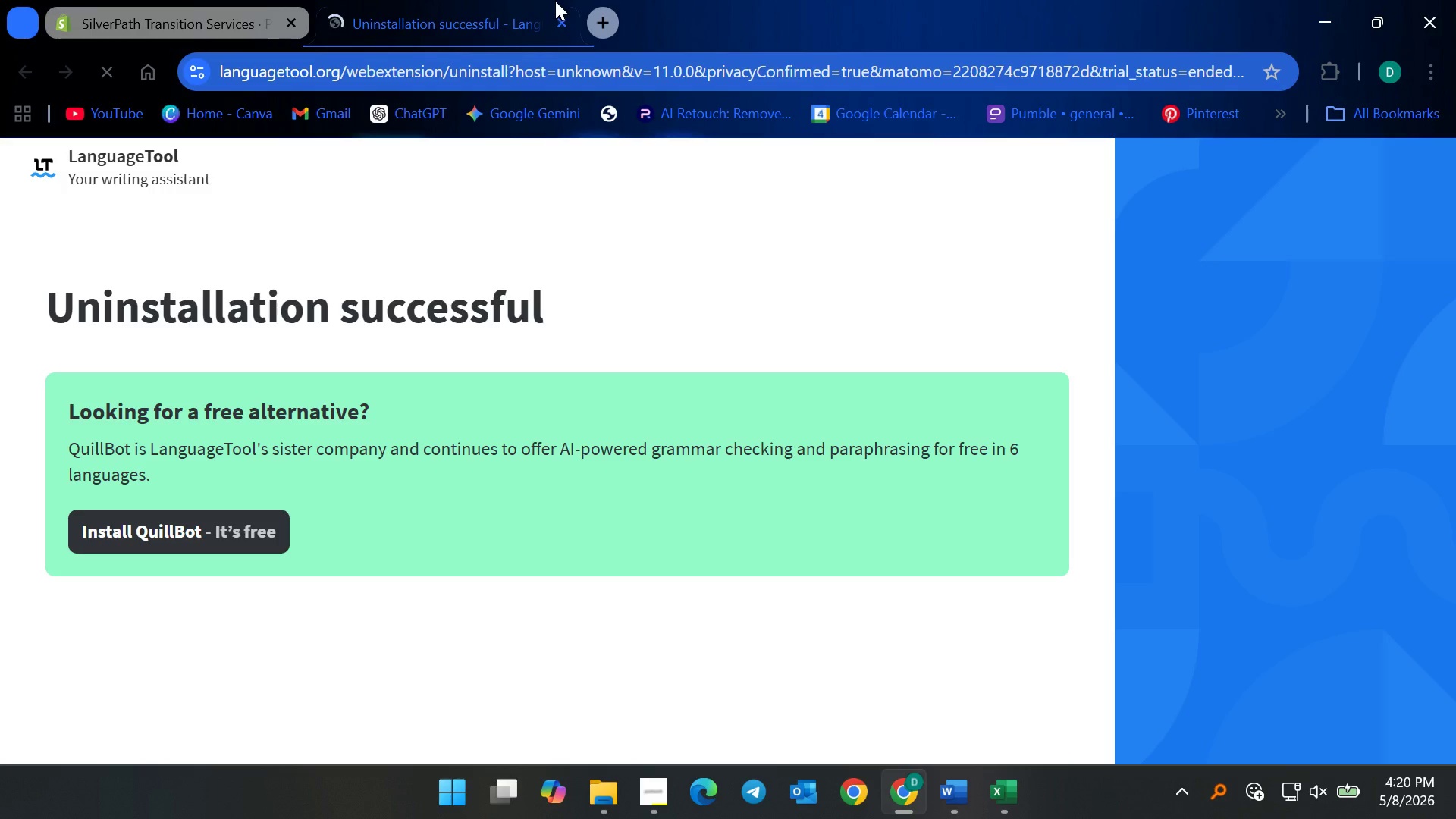 
mouse_move([545, 33])
 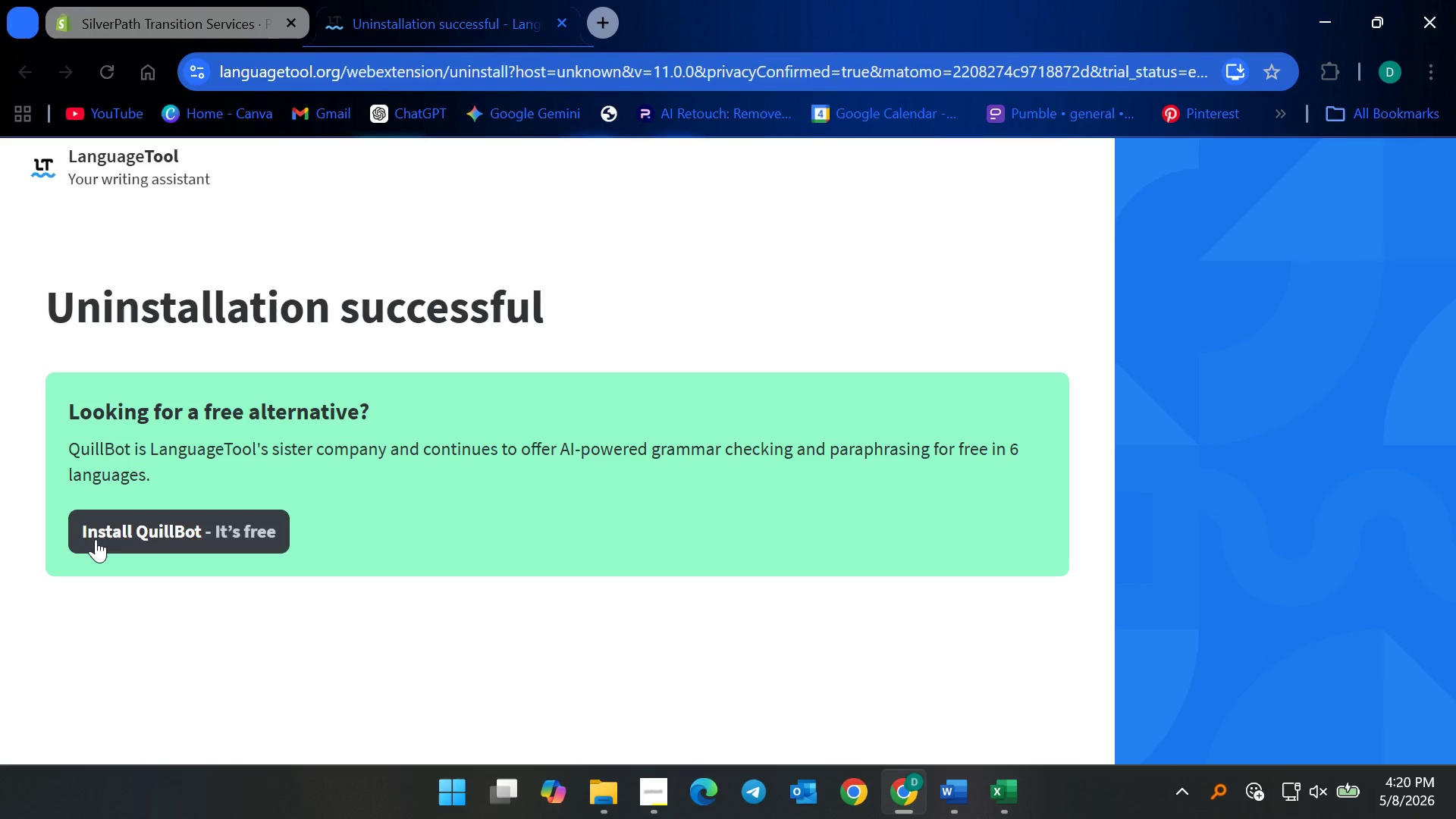 
left_click([96, 539])
 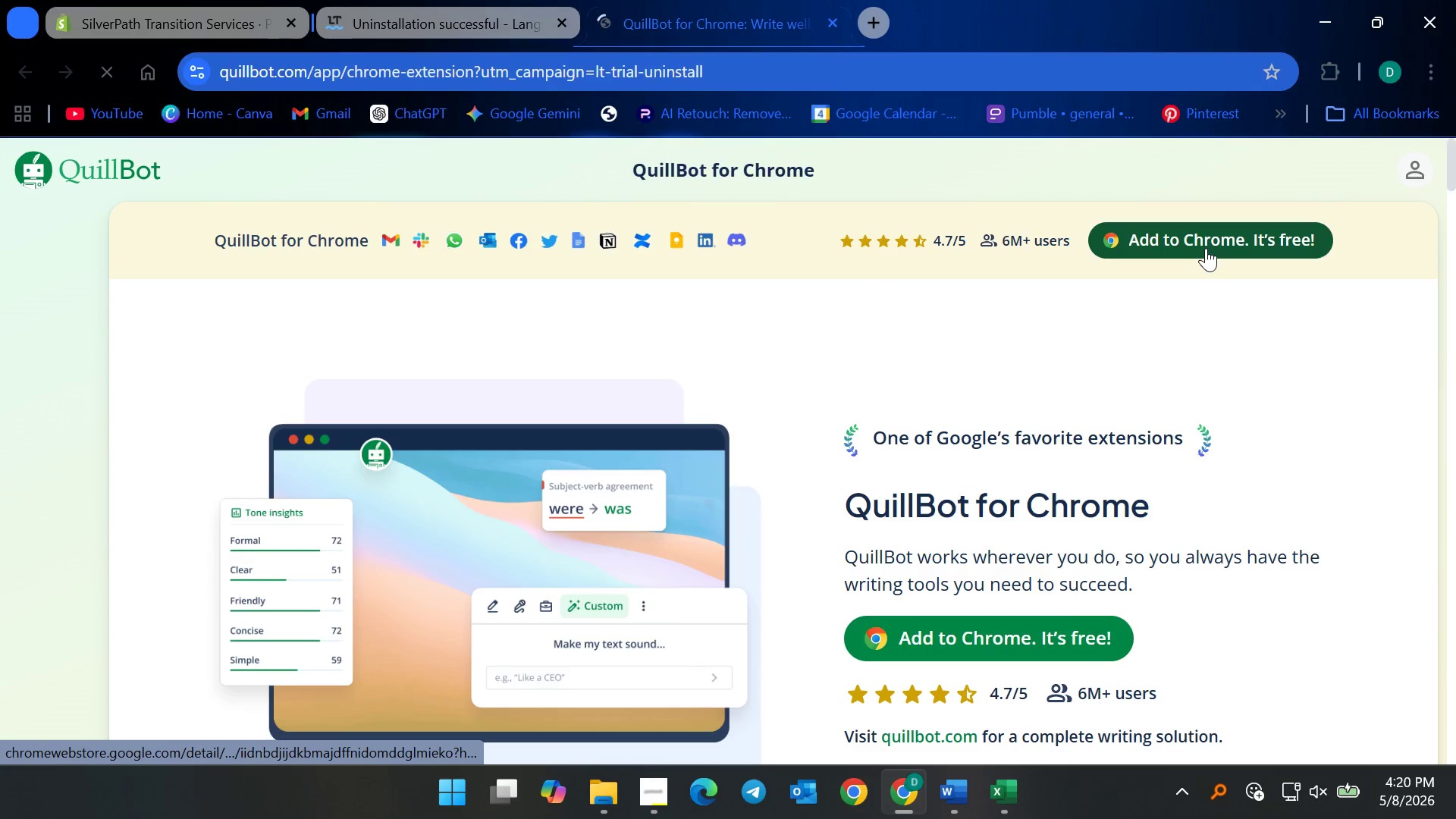 
left_click([1206, 248])
 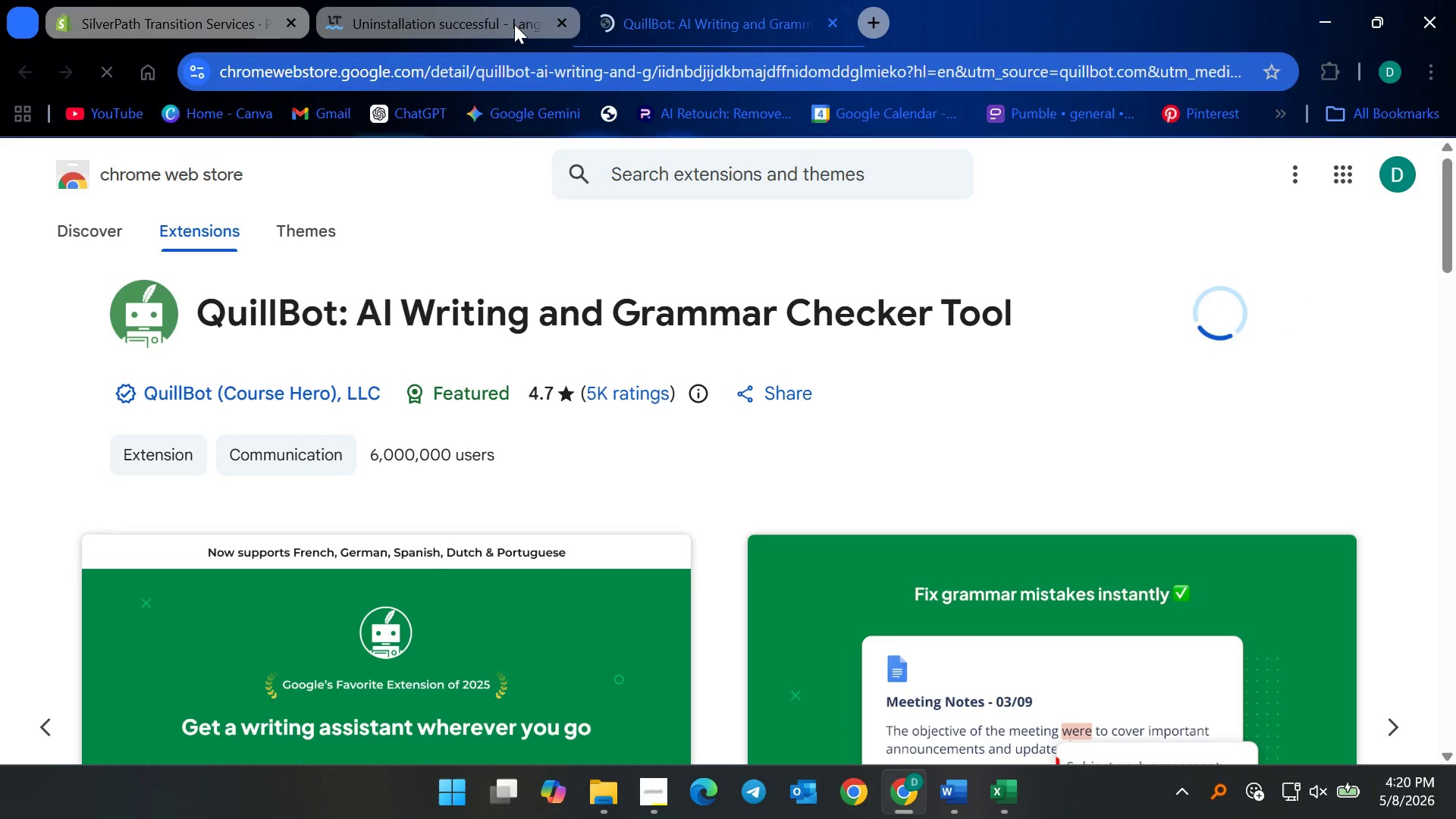 
left_click([814, 325])
 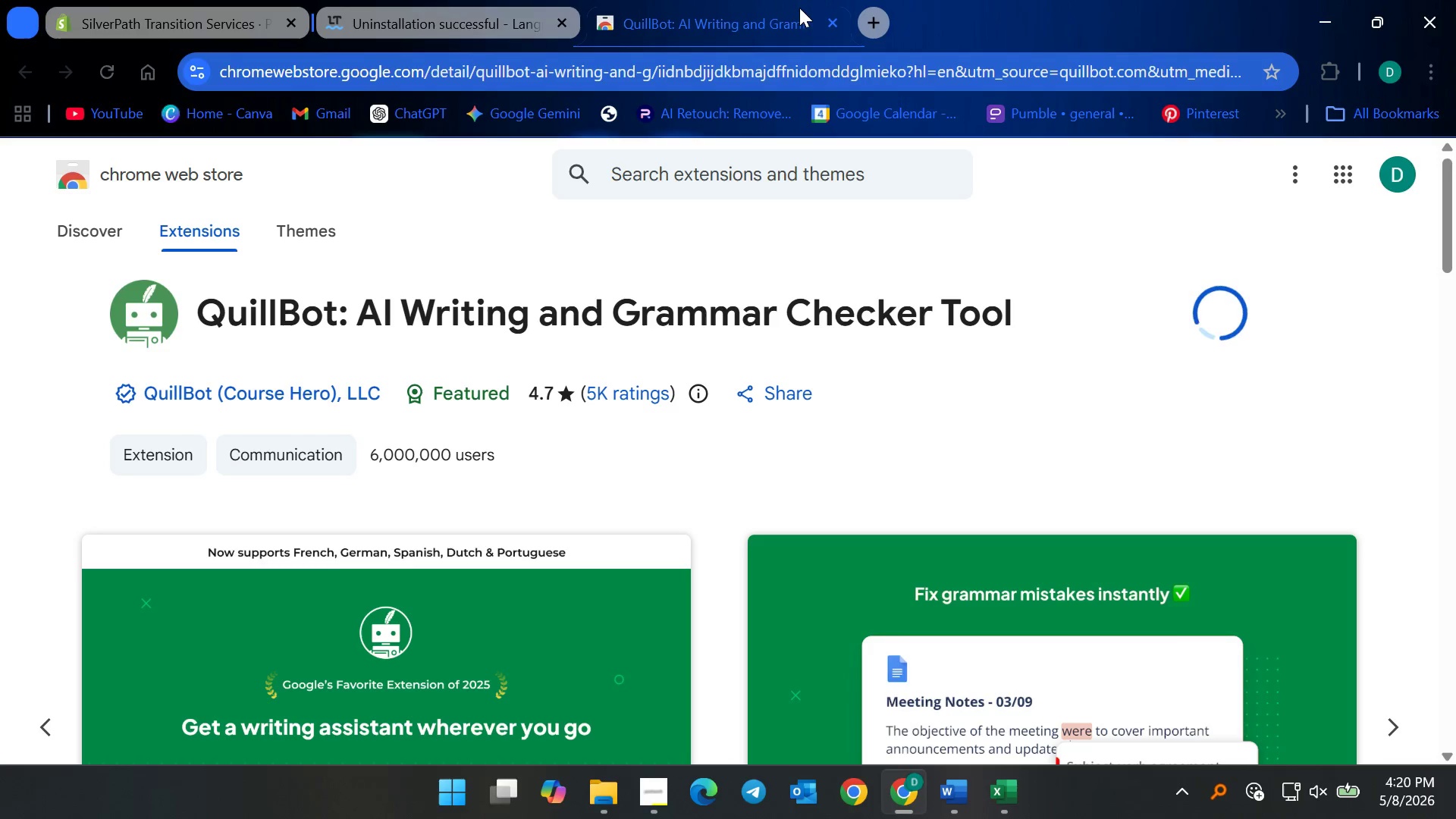 
mouse_move([723, 19])
 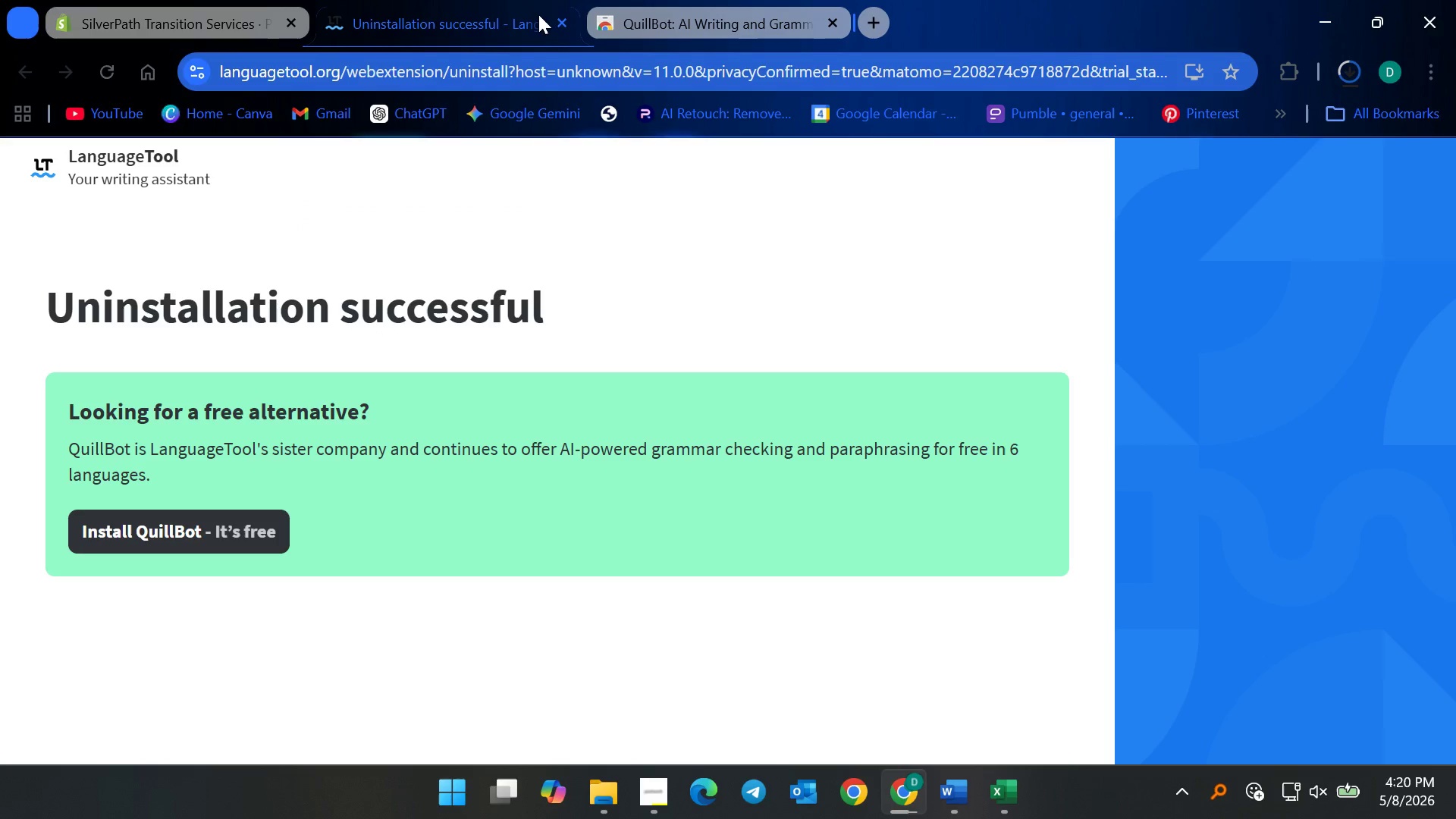 
left_click([558, 19])
 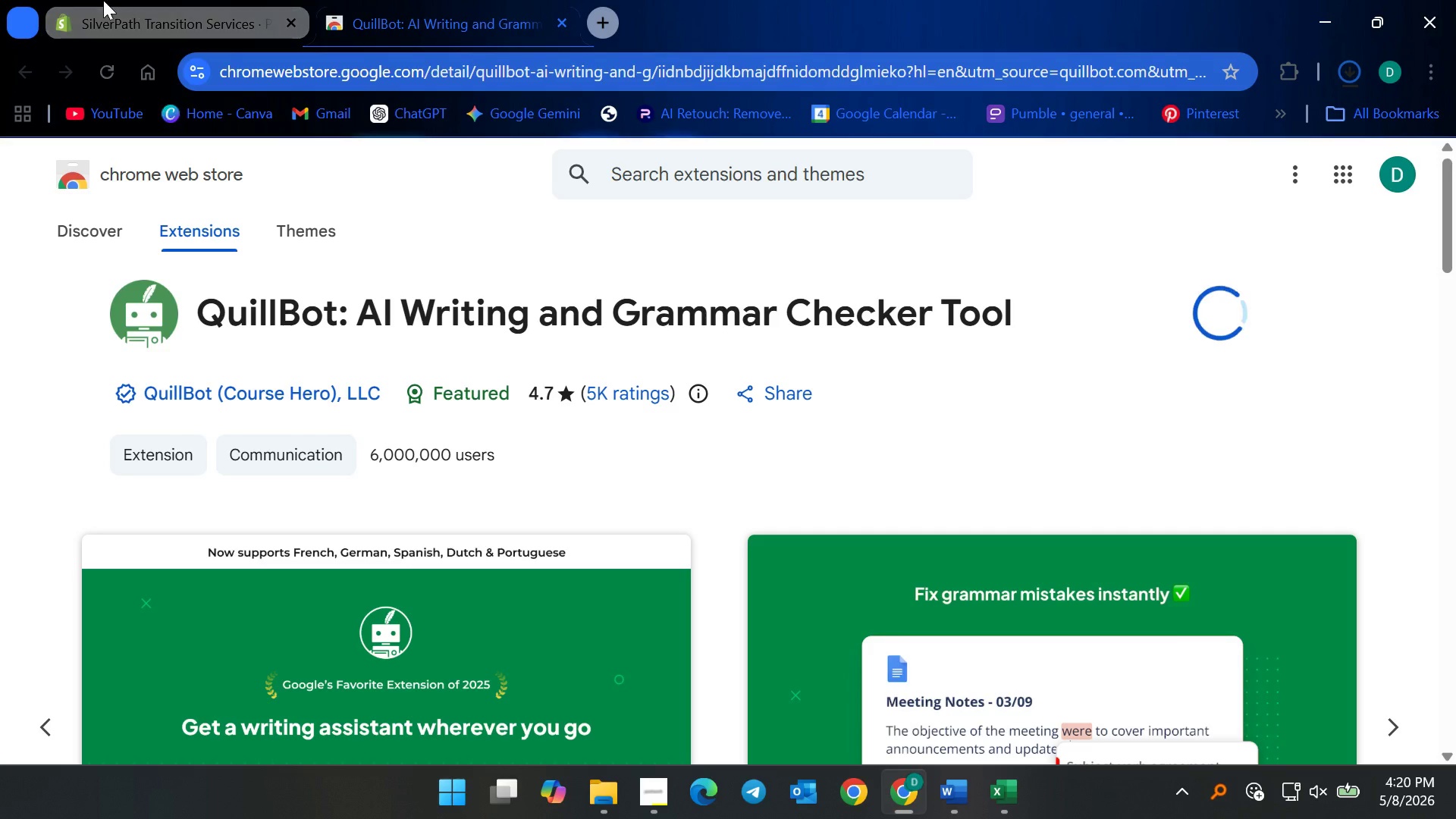 
left_click([103, 0])
 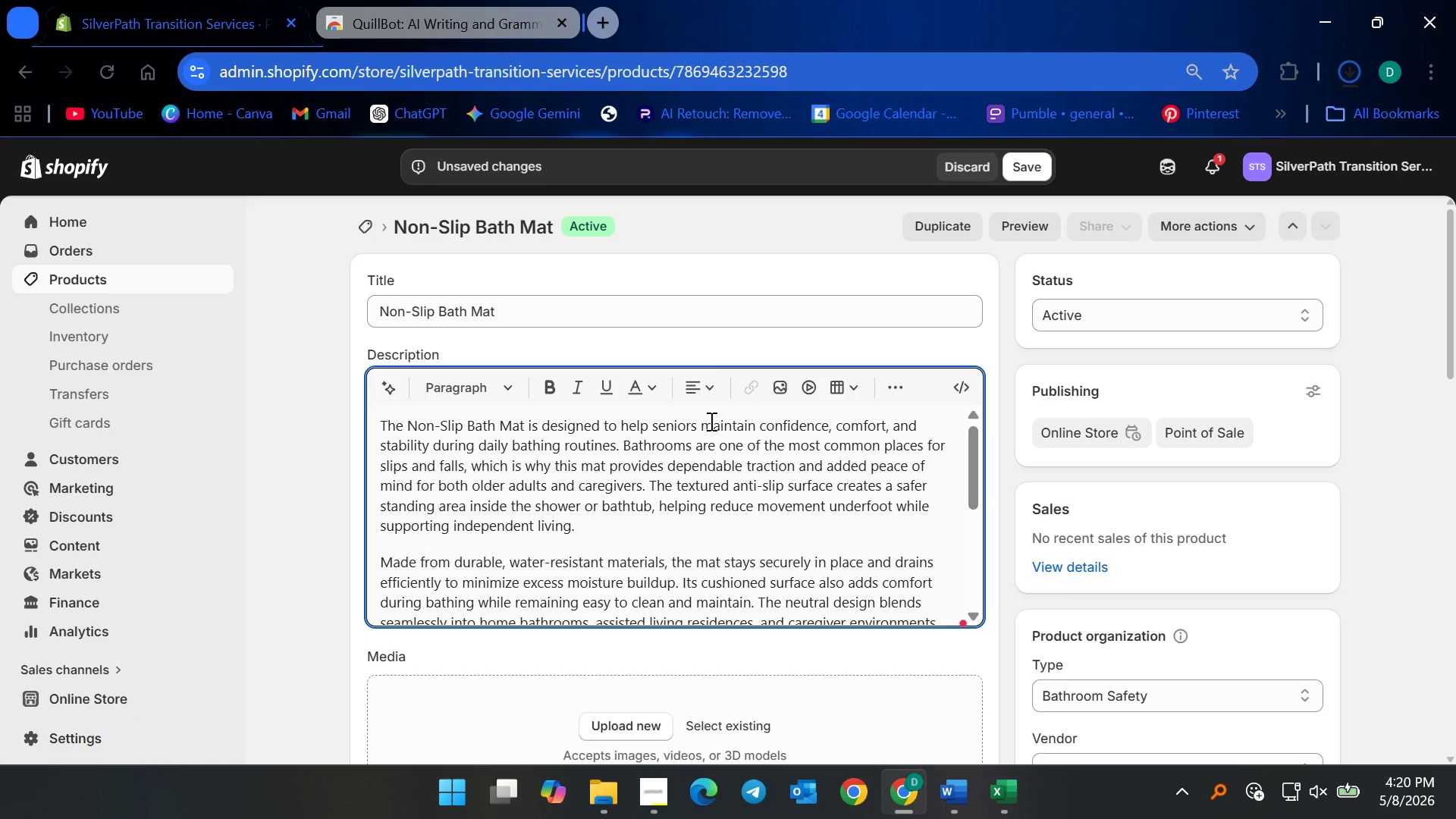 
left_click([570, 553])
 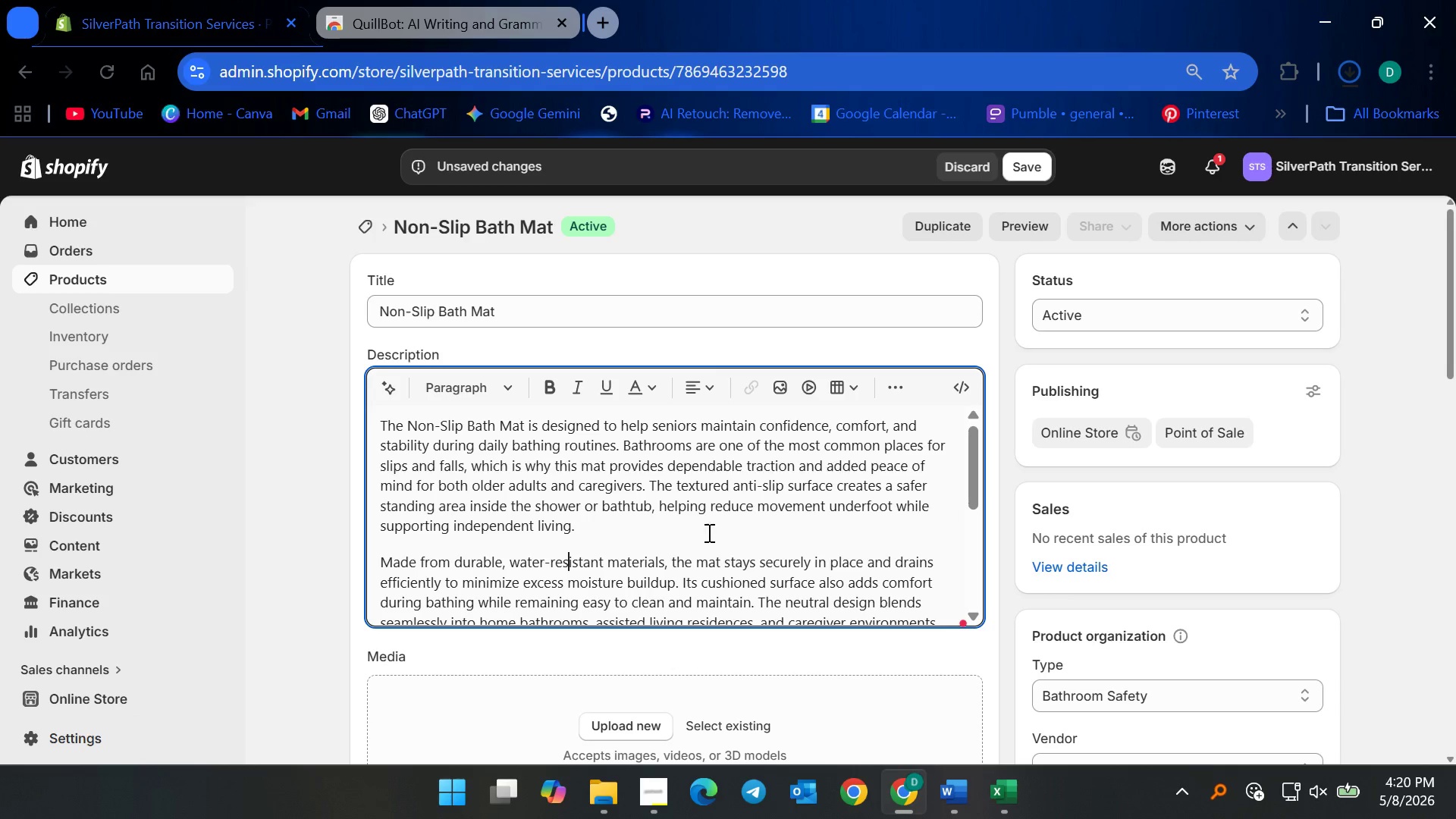 
scroll: coordinate [707, 532], scroll_direction: down, amount: 6.0
 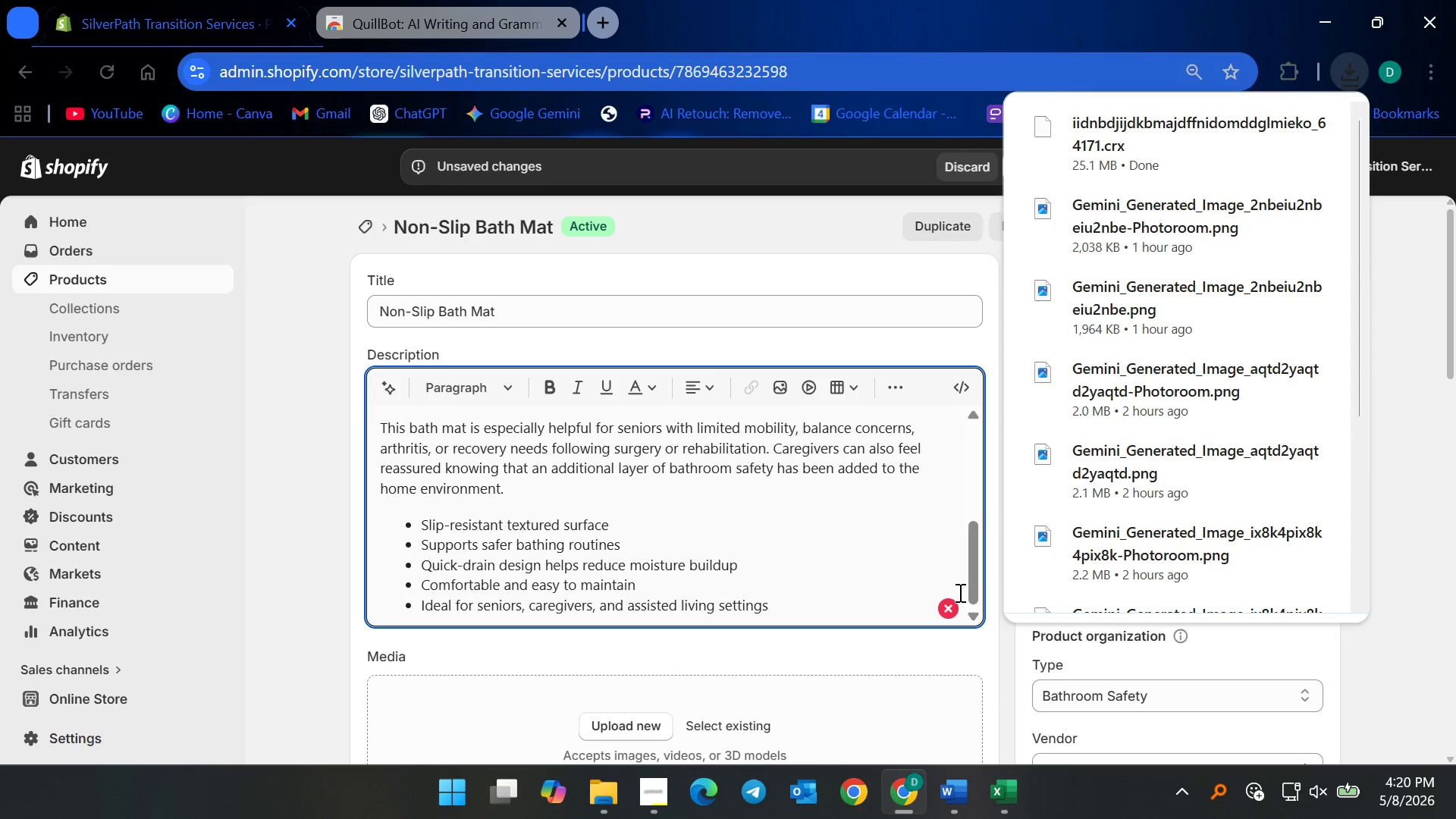 
wait(5.97)
 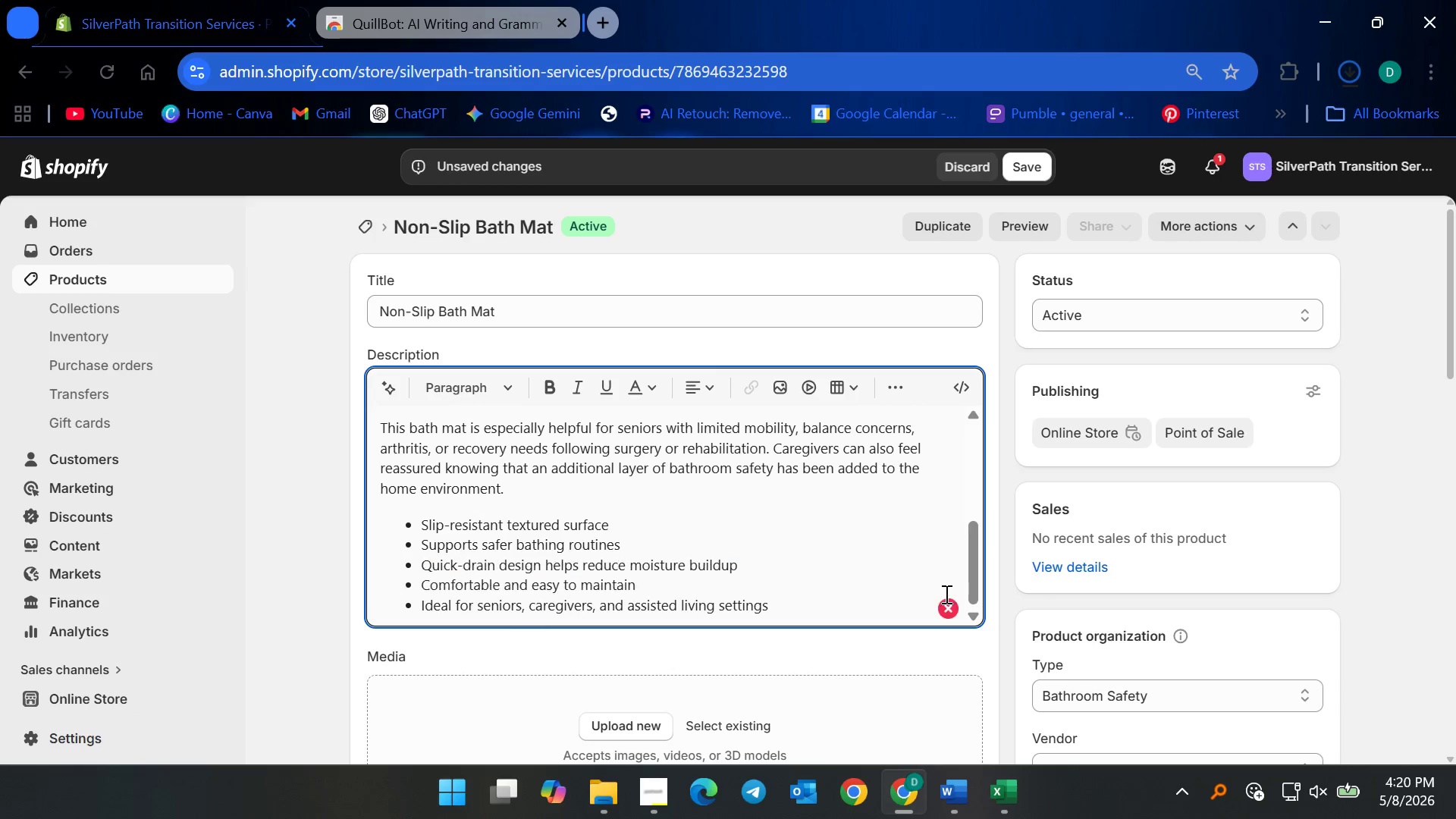 
left_click([842, 219])
 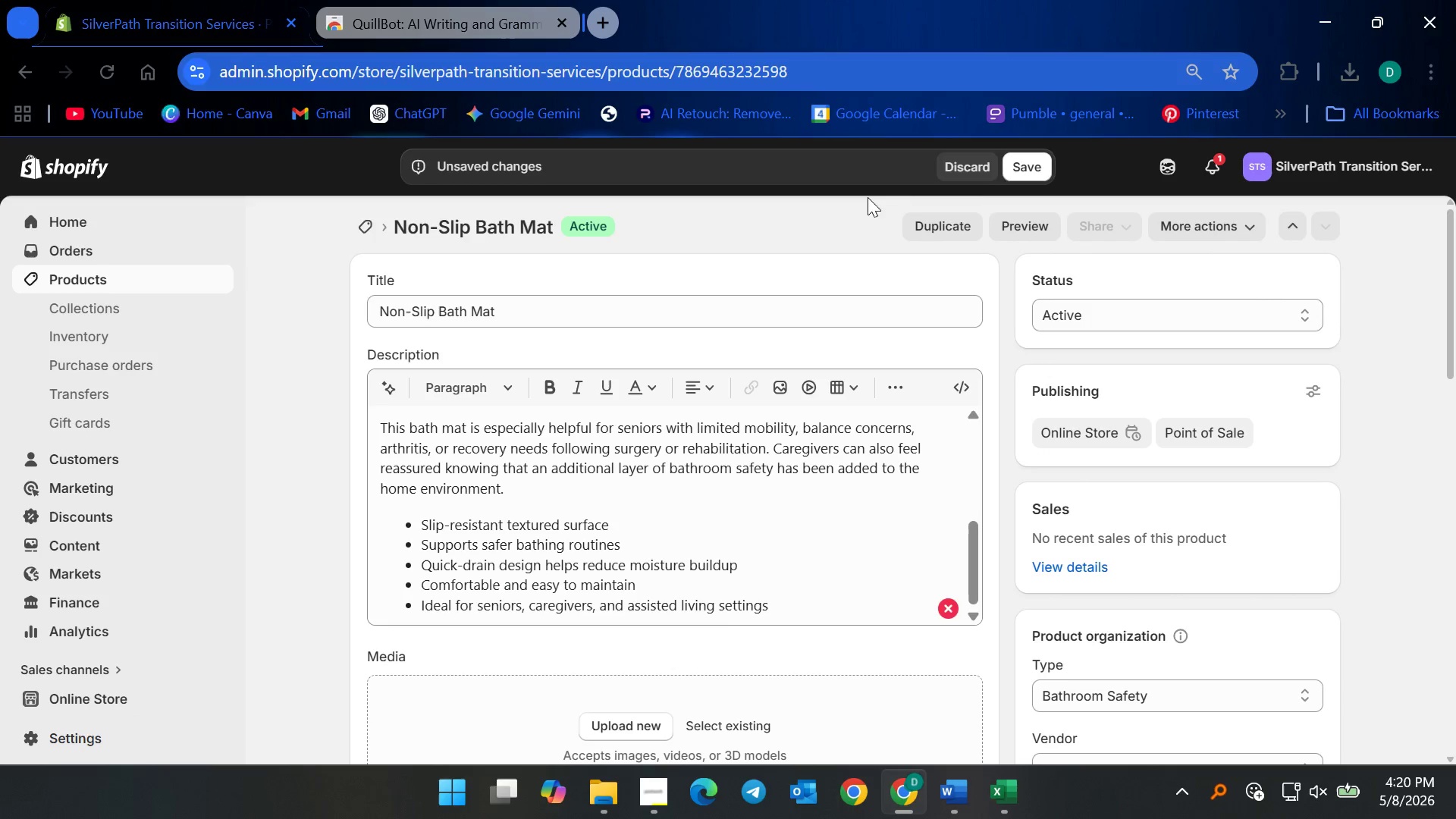 
left_click([1050, 163])
 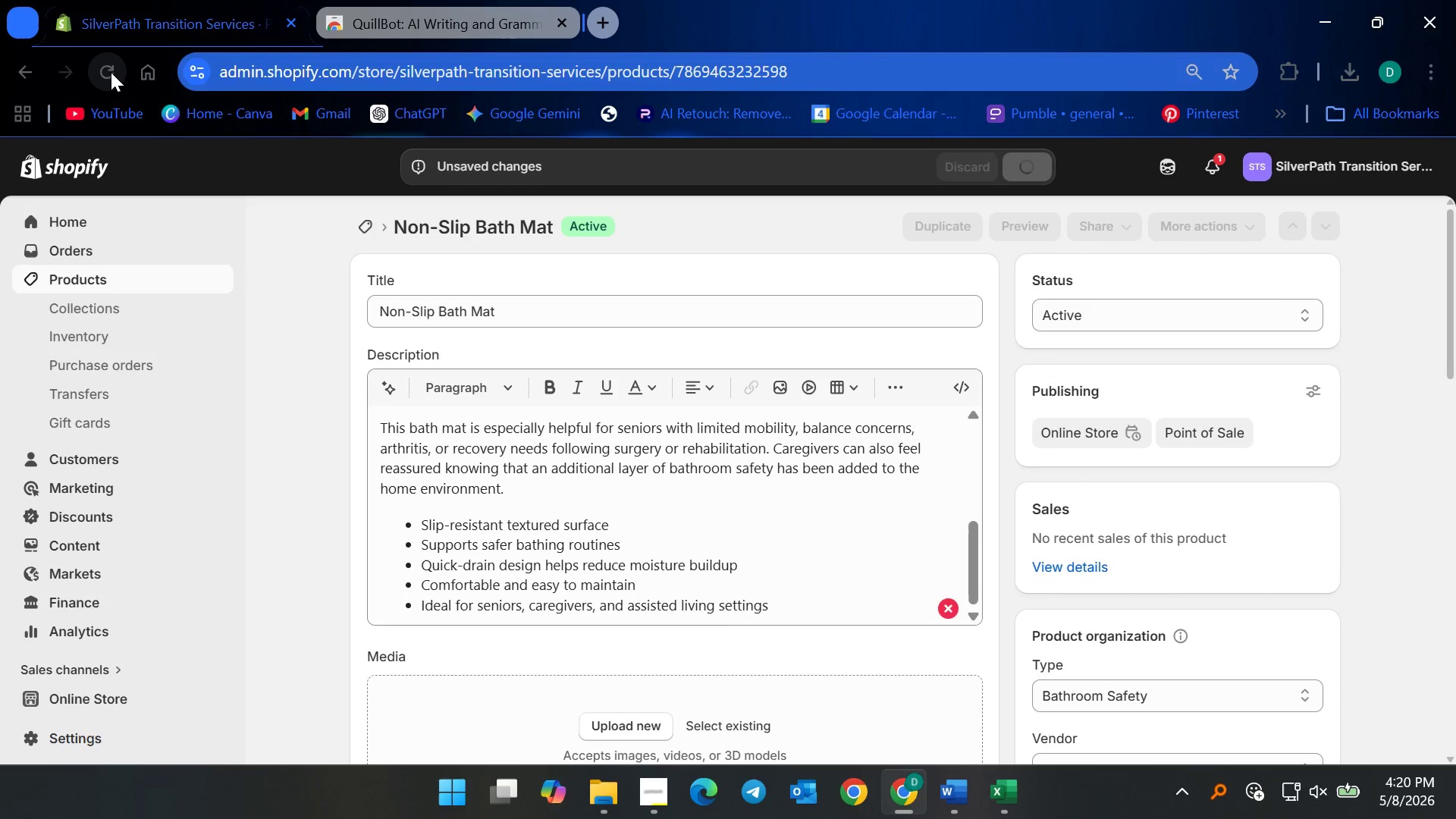 
left_click([111, 72])
 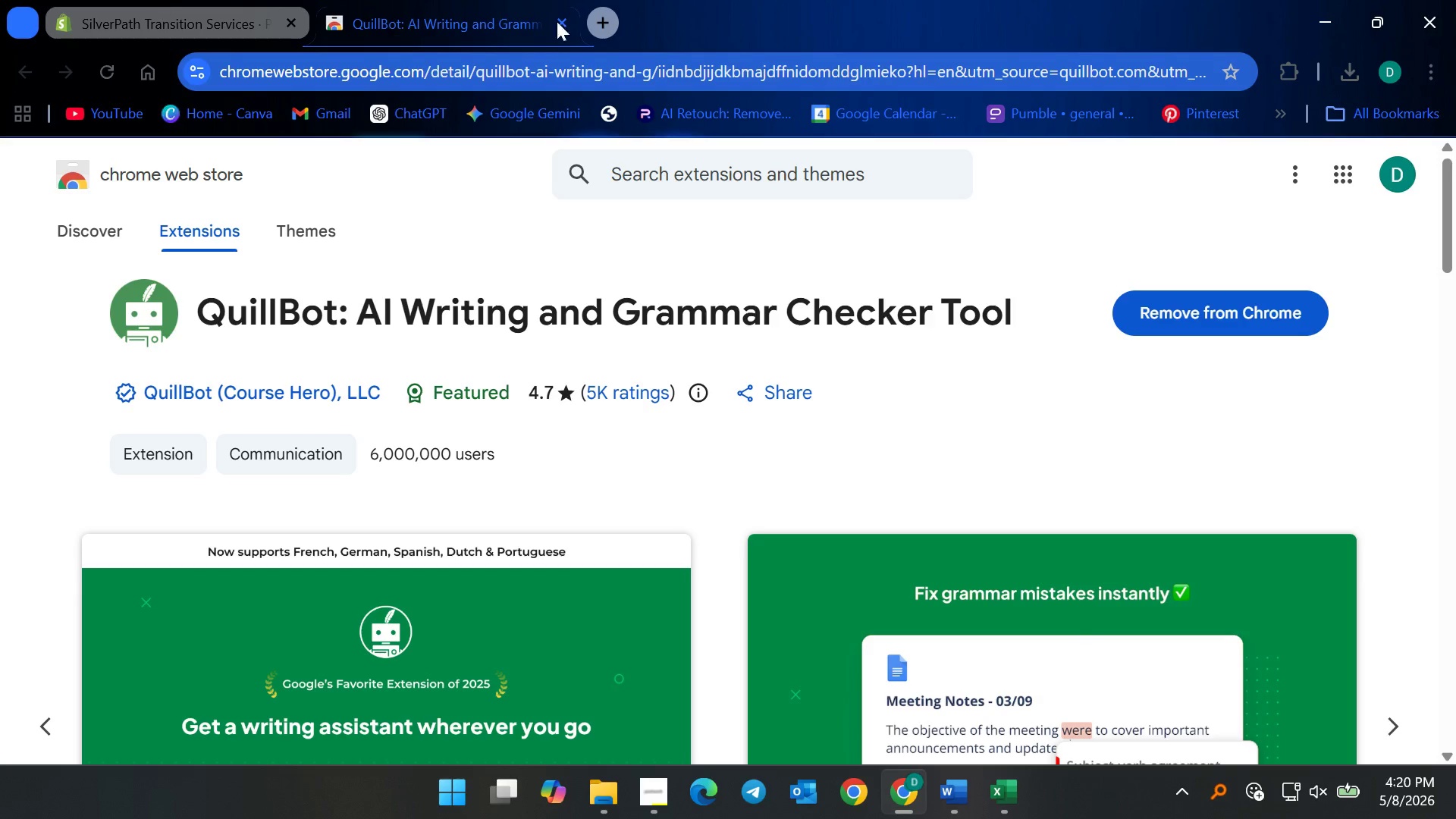 
left_click([557, 24])
 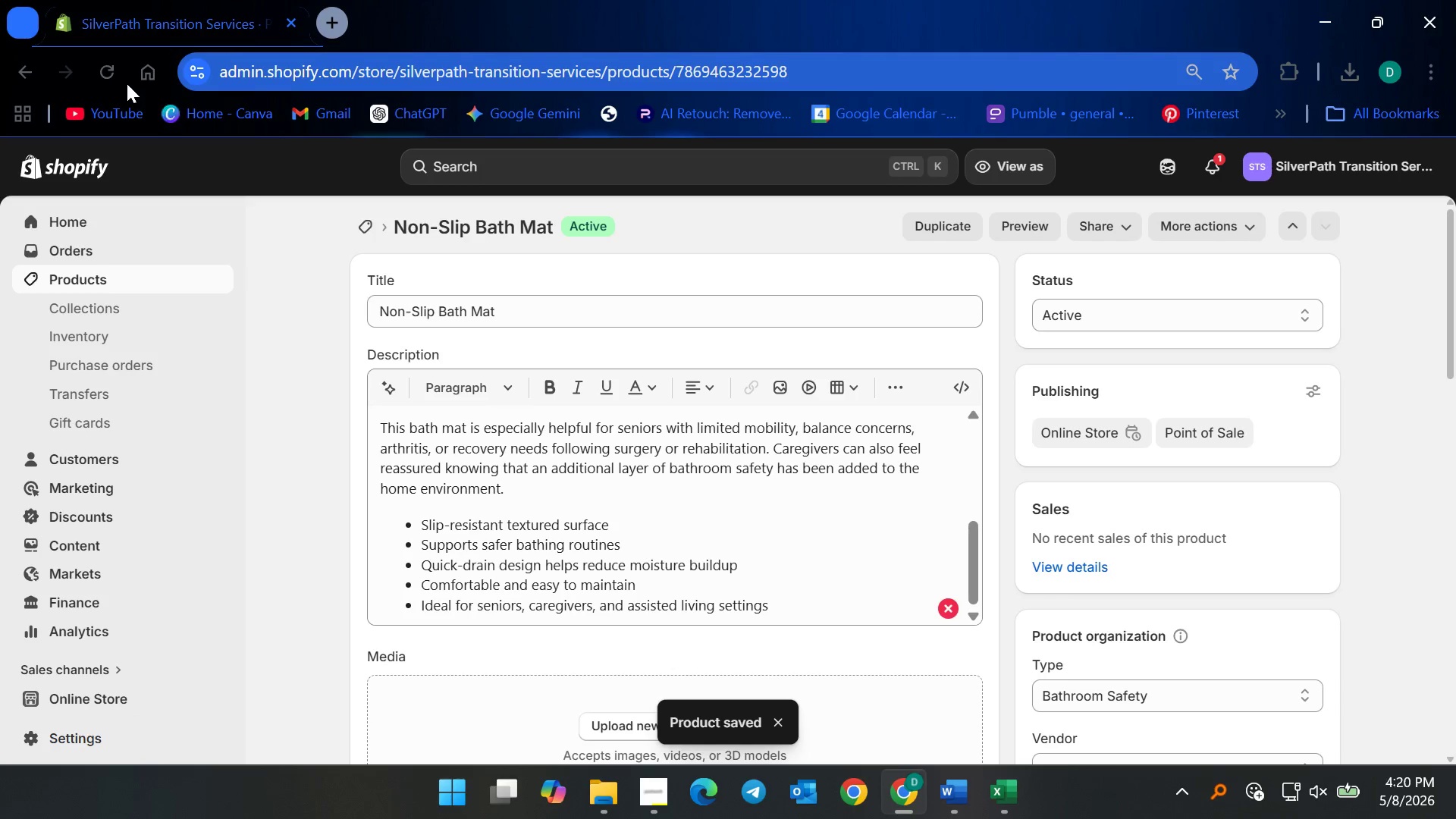 
left_click([115, 70])
 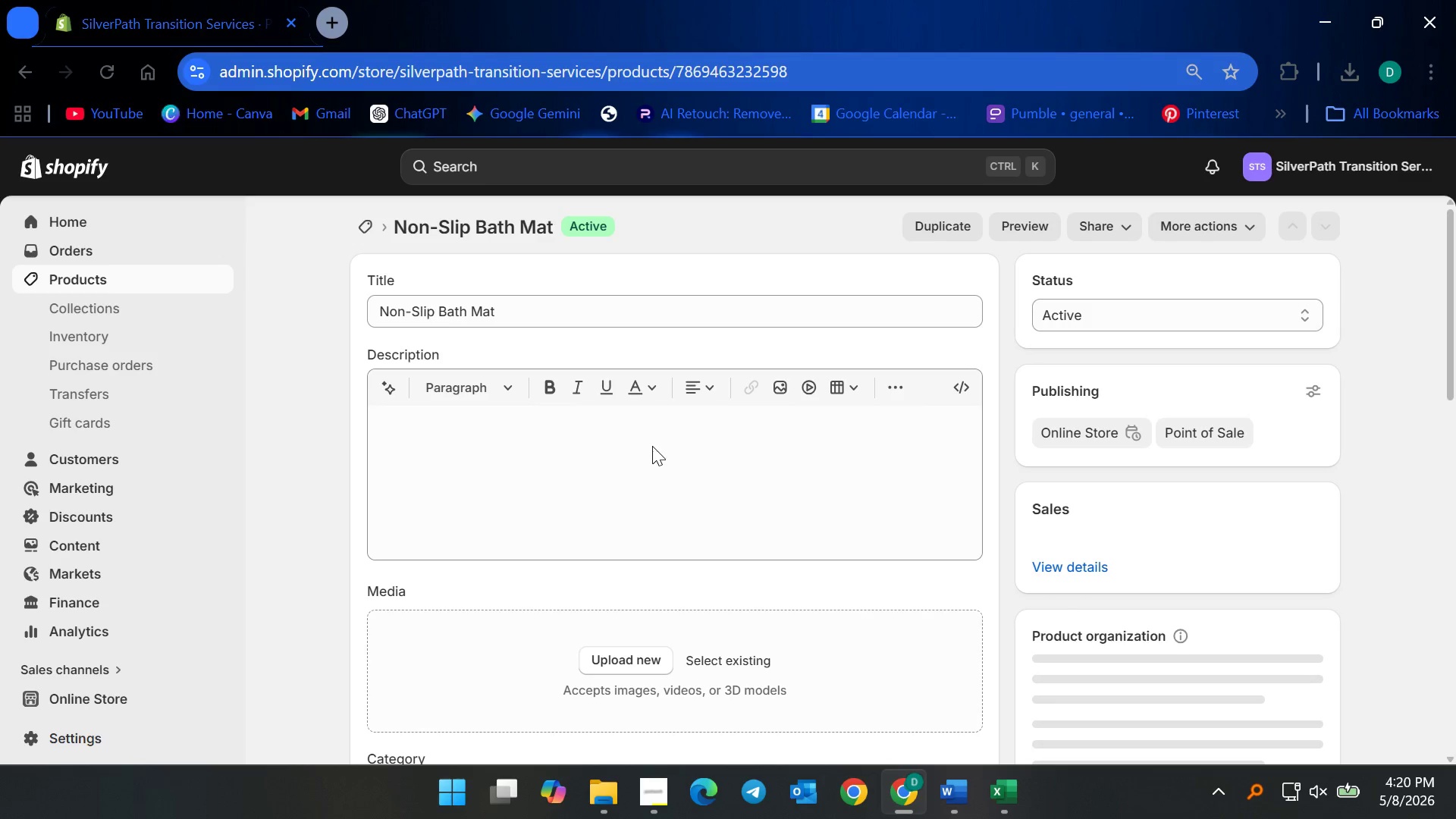 
wait(7.69)
 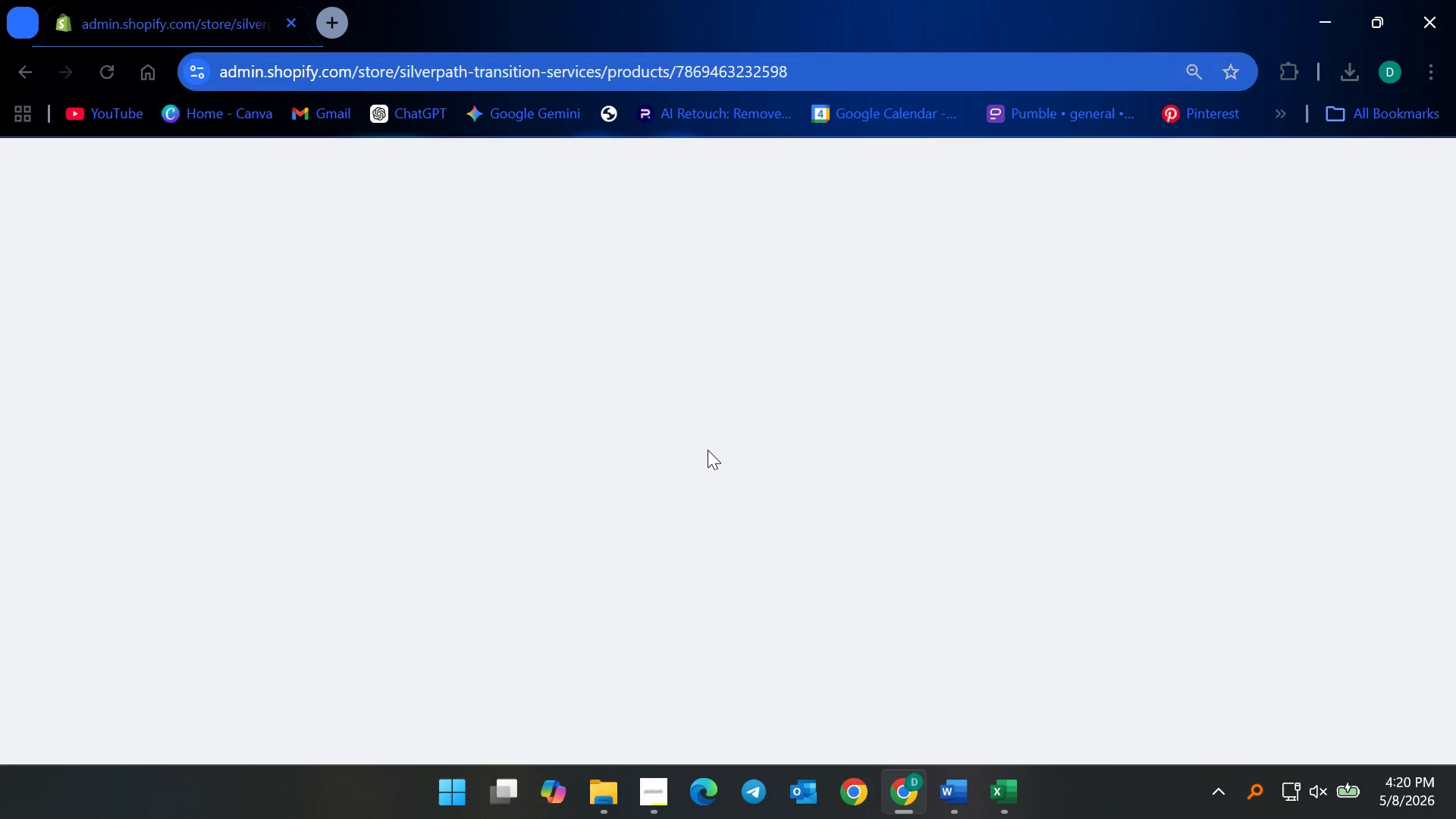 
left_click([609, 469])
 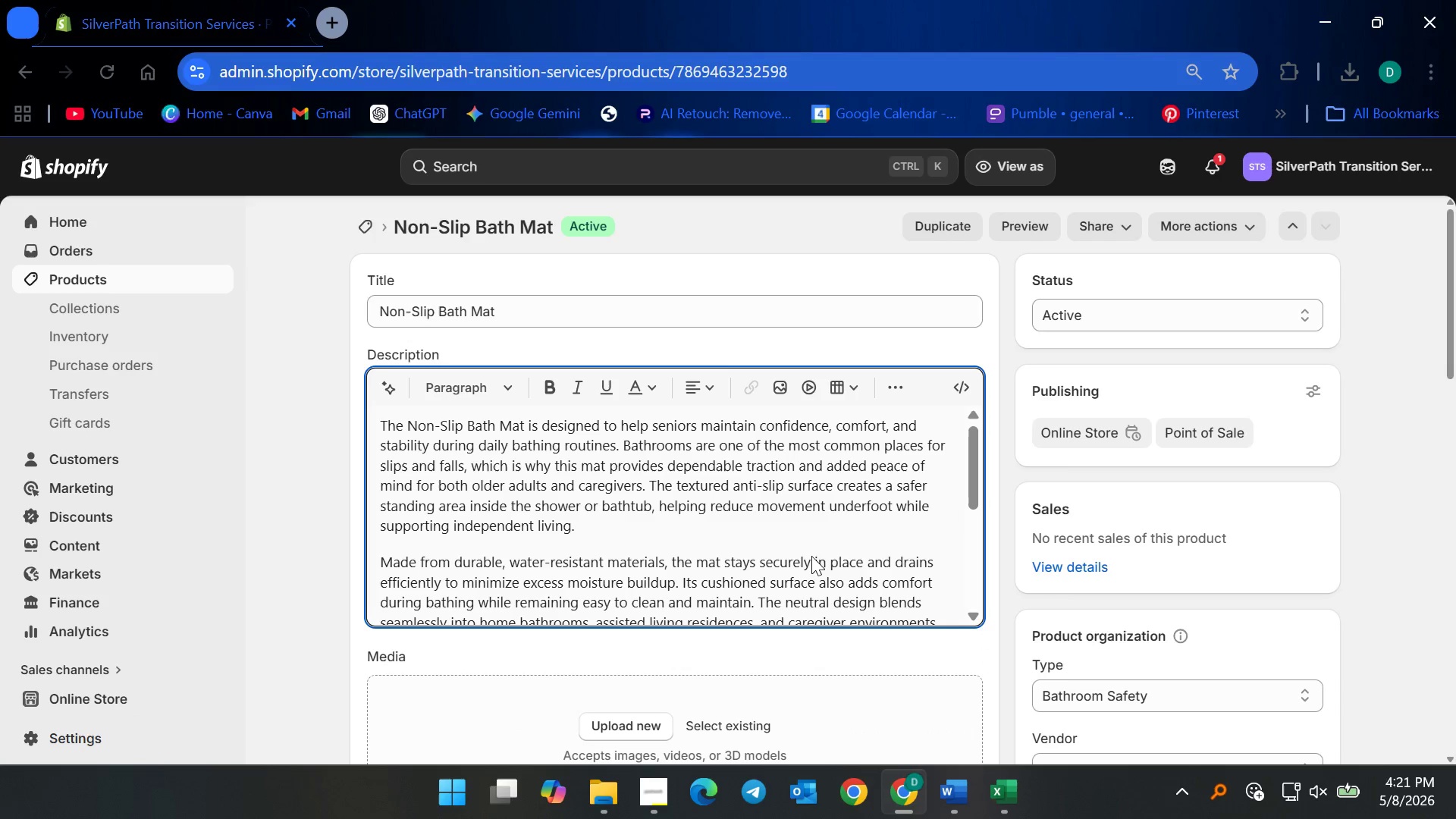 
left_click([817, 558])
 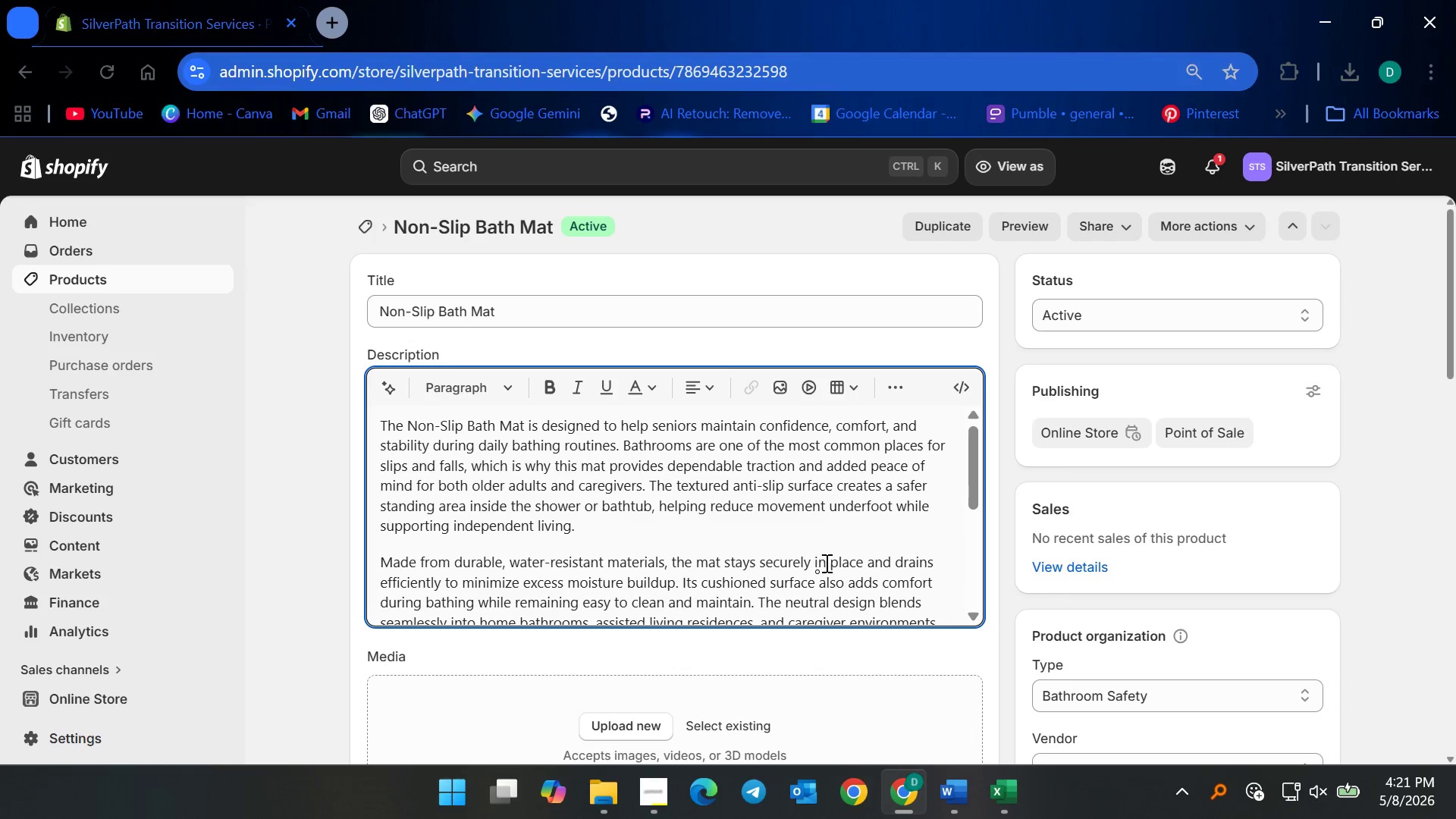 
scroll: coordinate [910, 585], scroll_direction: down, amount: 3.0
 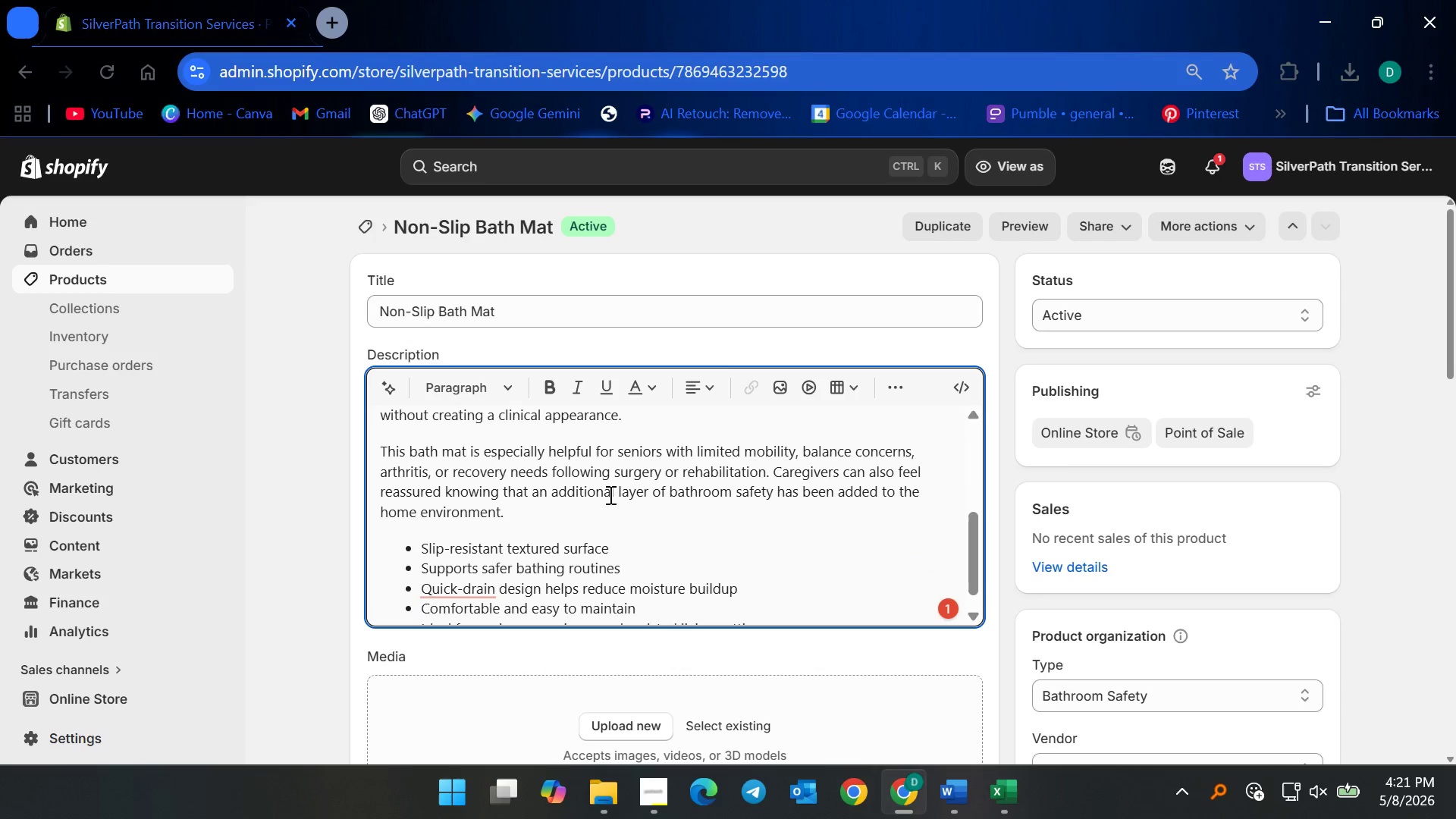 
left_click([479, 592])
 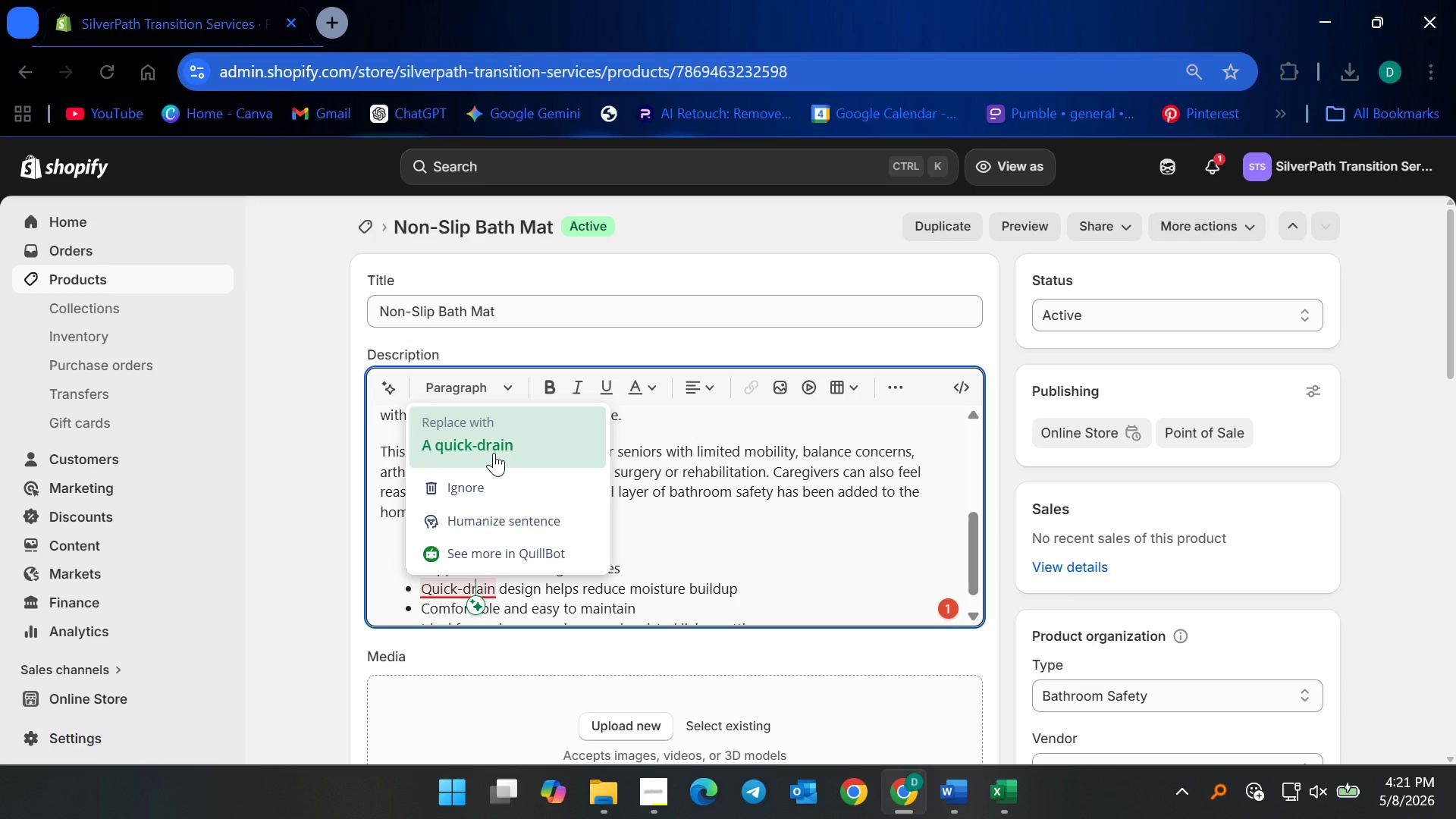 
wait(6.52)
 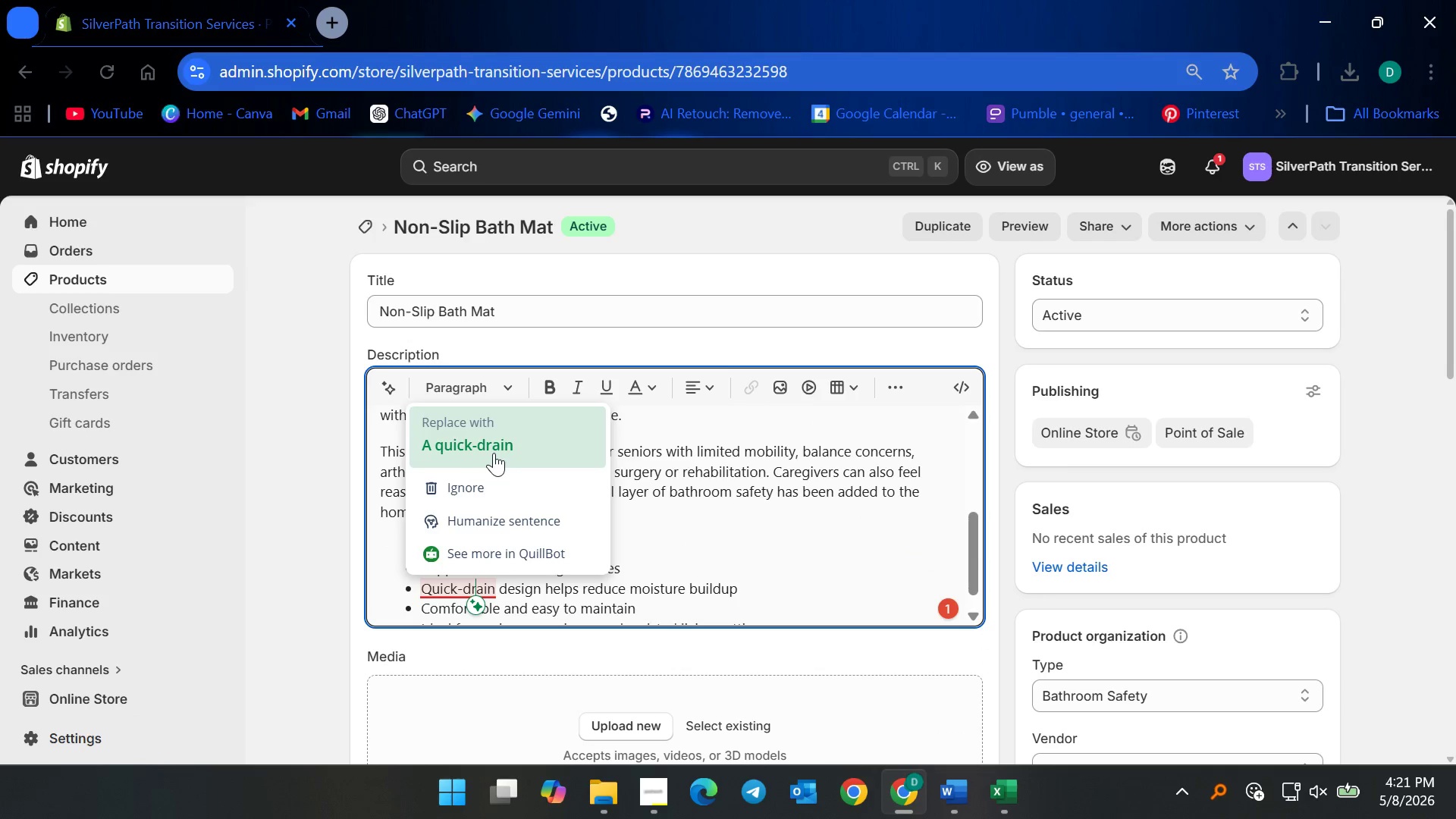 
left_click([498, 451])
 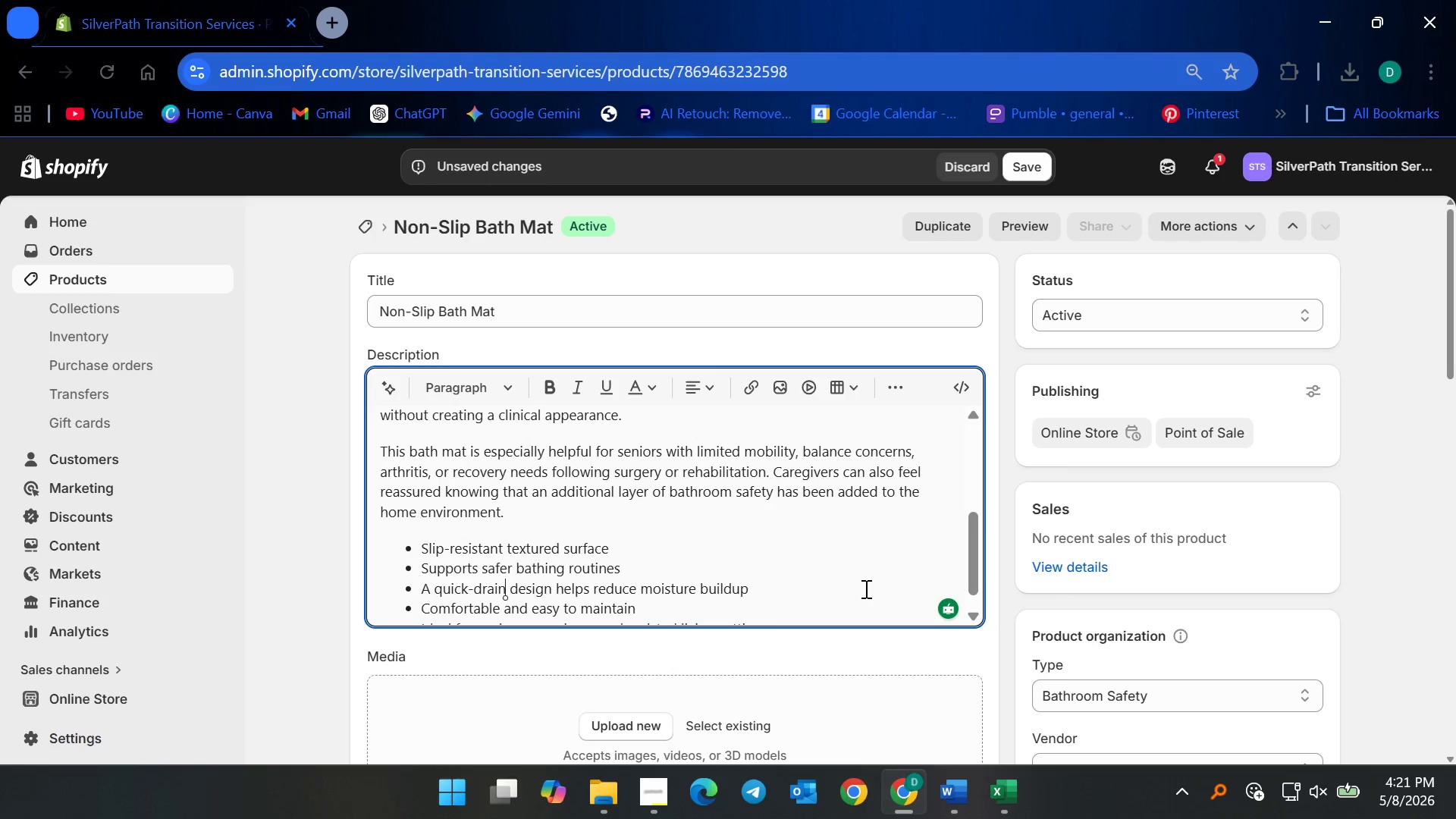 
wait(6.56)
 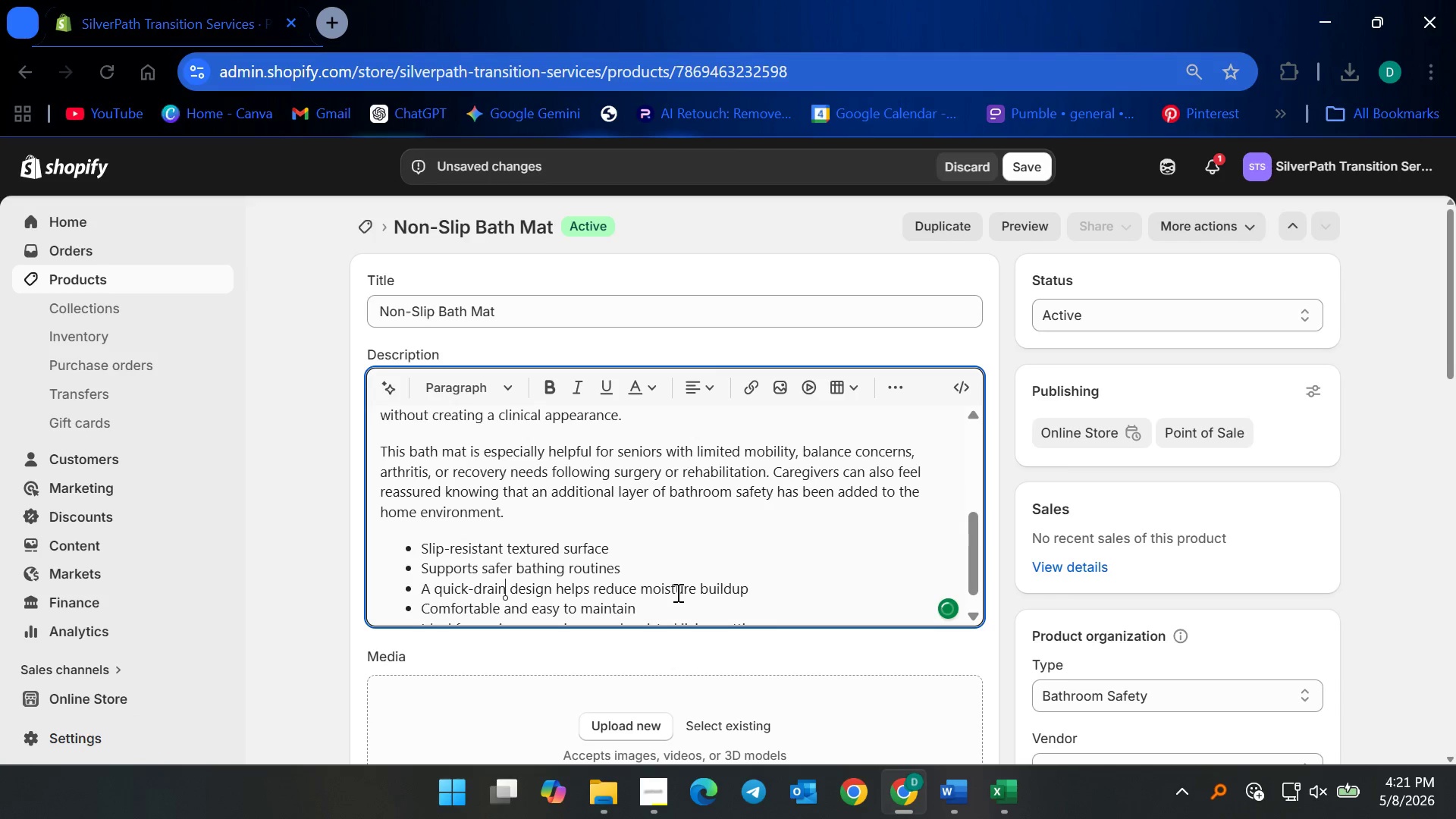 
scroll: coordinate [709, 554], scroll_direction: down, amount: 2.0
 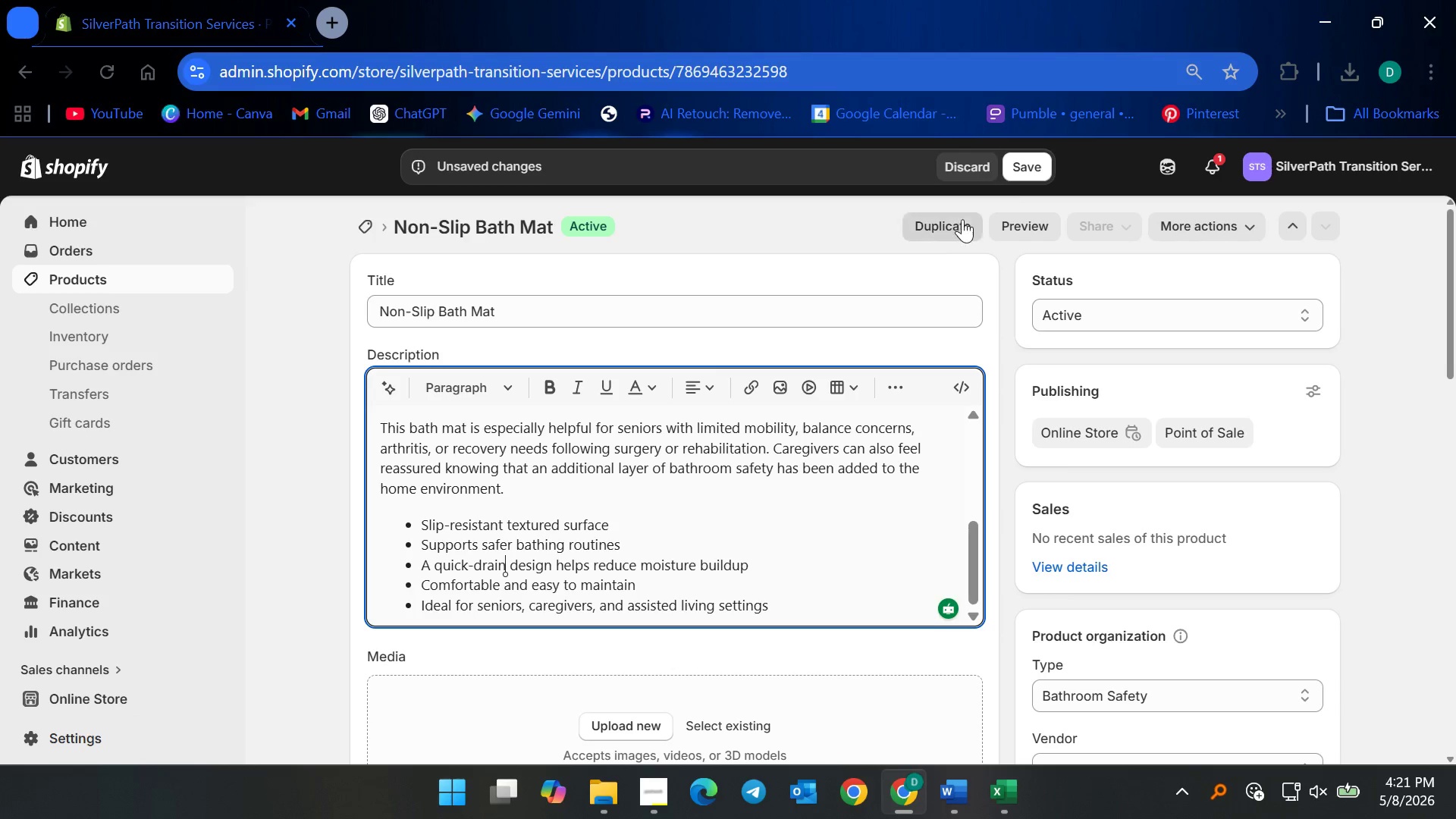 
left_click([1015, 162])
 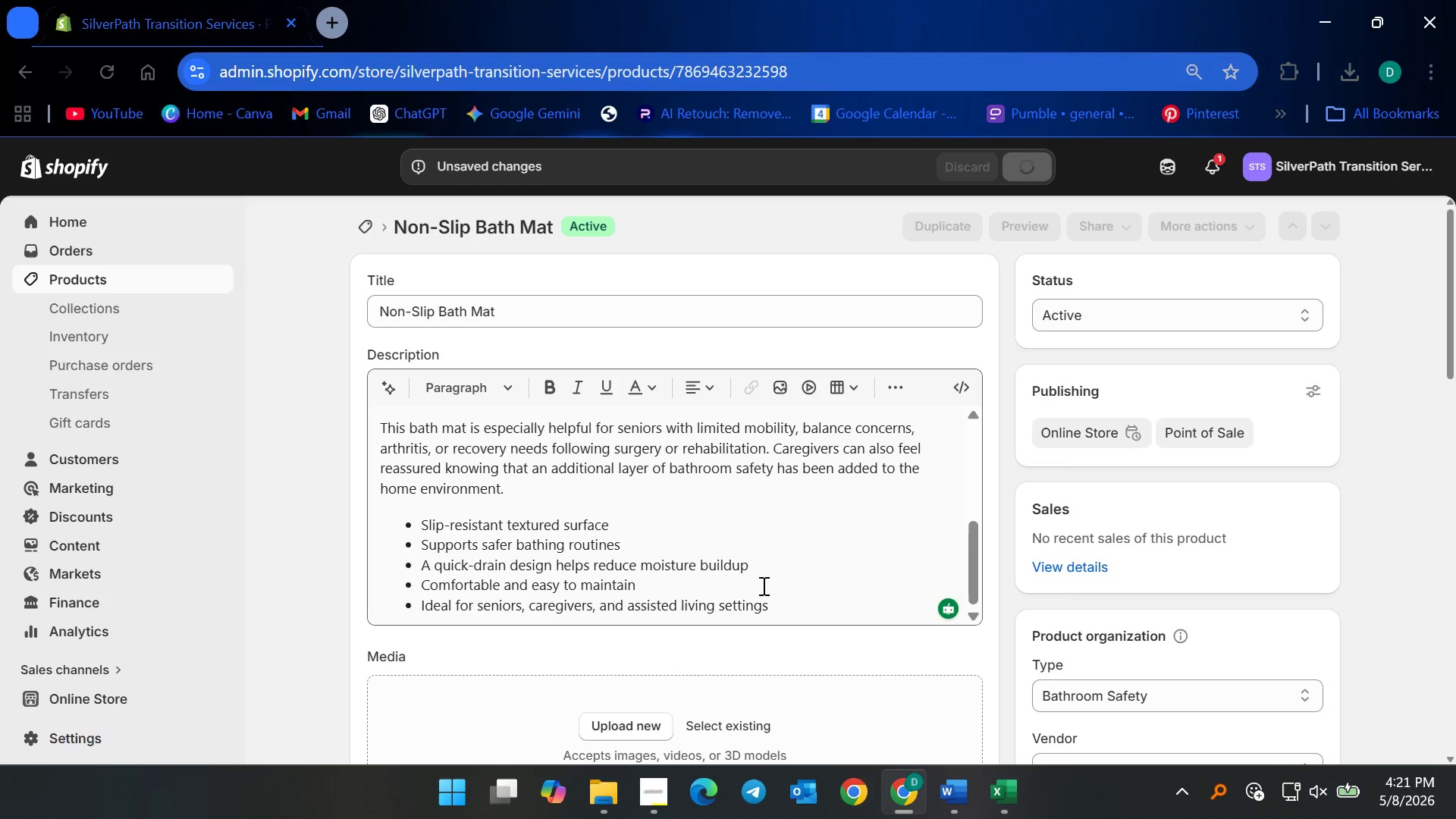 
scroll: coordinate [699, 526], scroll_direction: down, amount: 2.0
 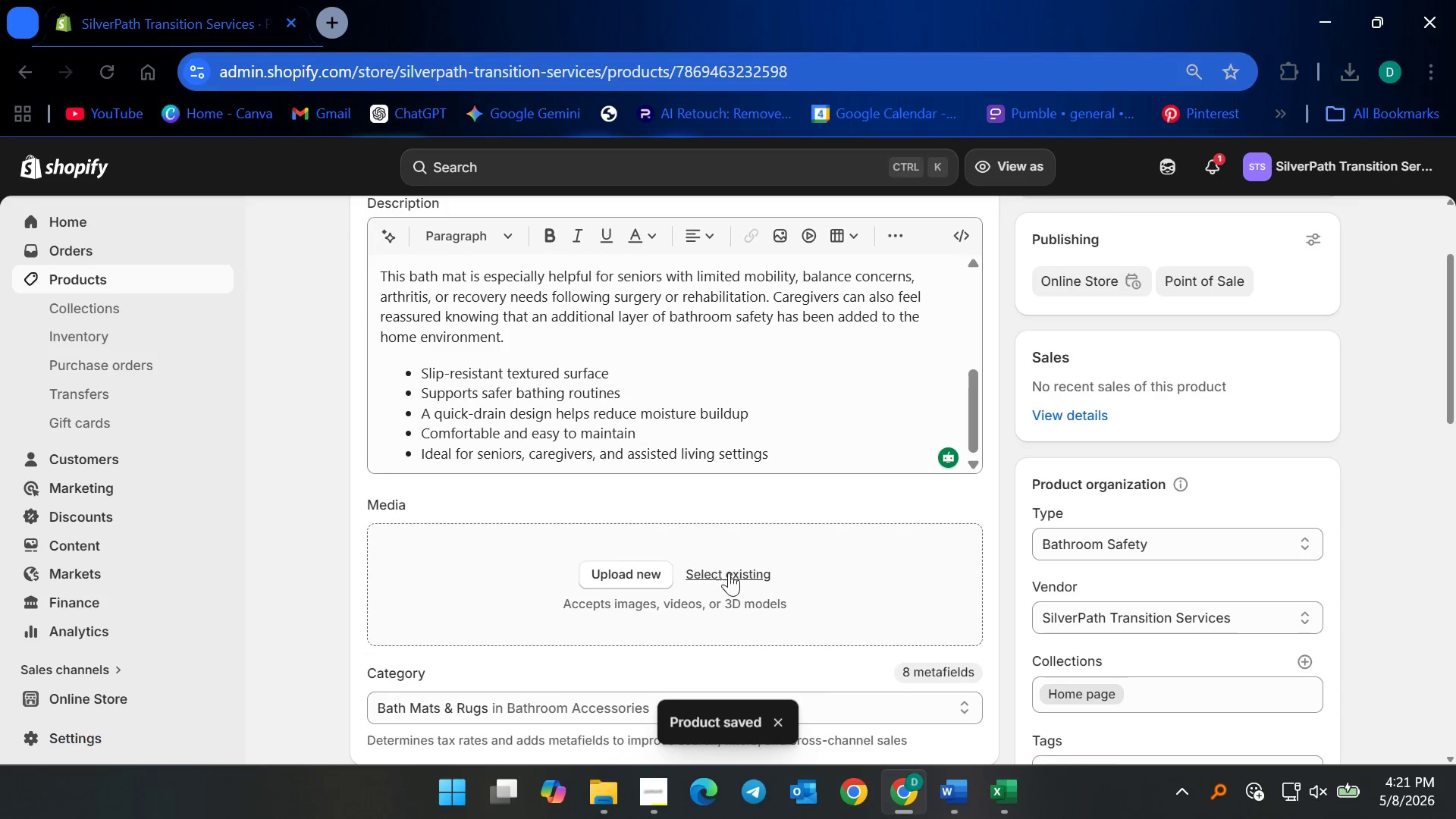 
scroll: coordinate [741, 567], scroll_direction: none, amount: 0.0
 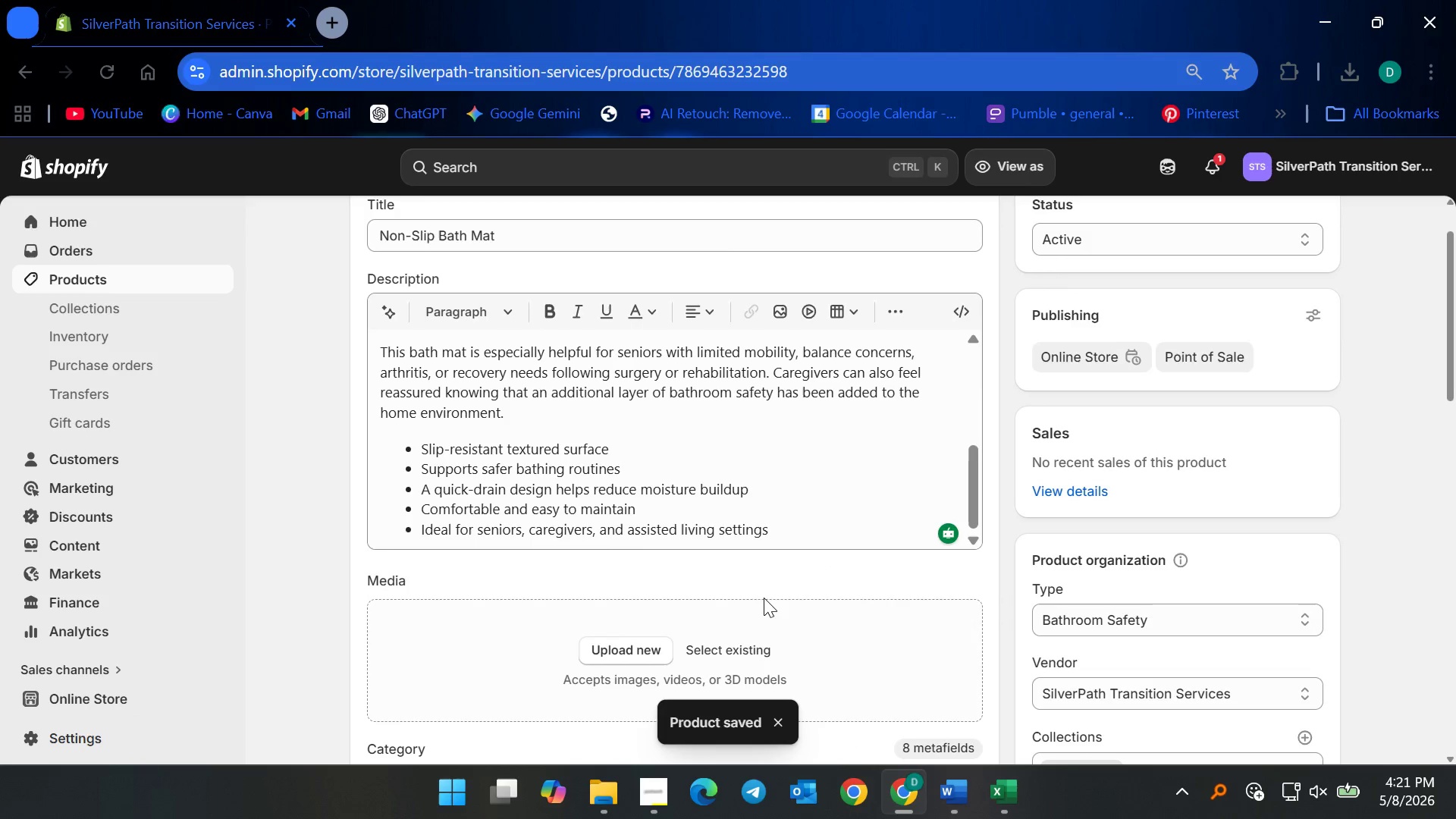 
scroll: coordinate [765, 591], scroll_direction: up, amount: 2.0
 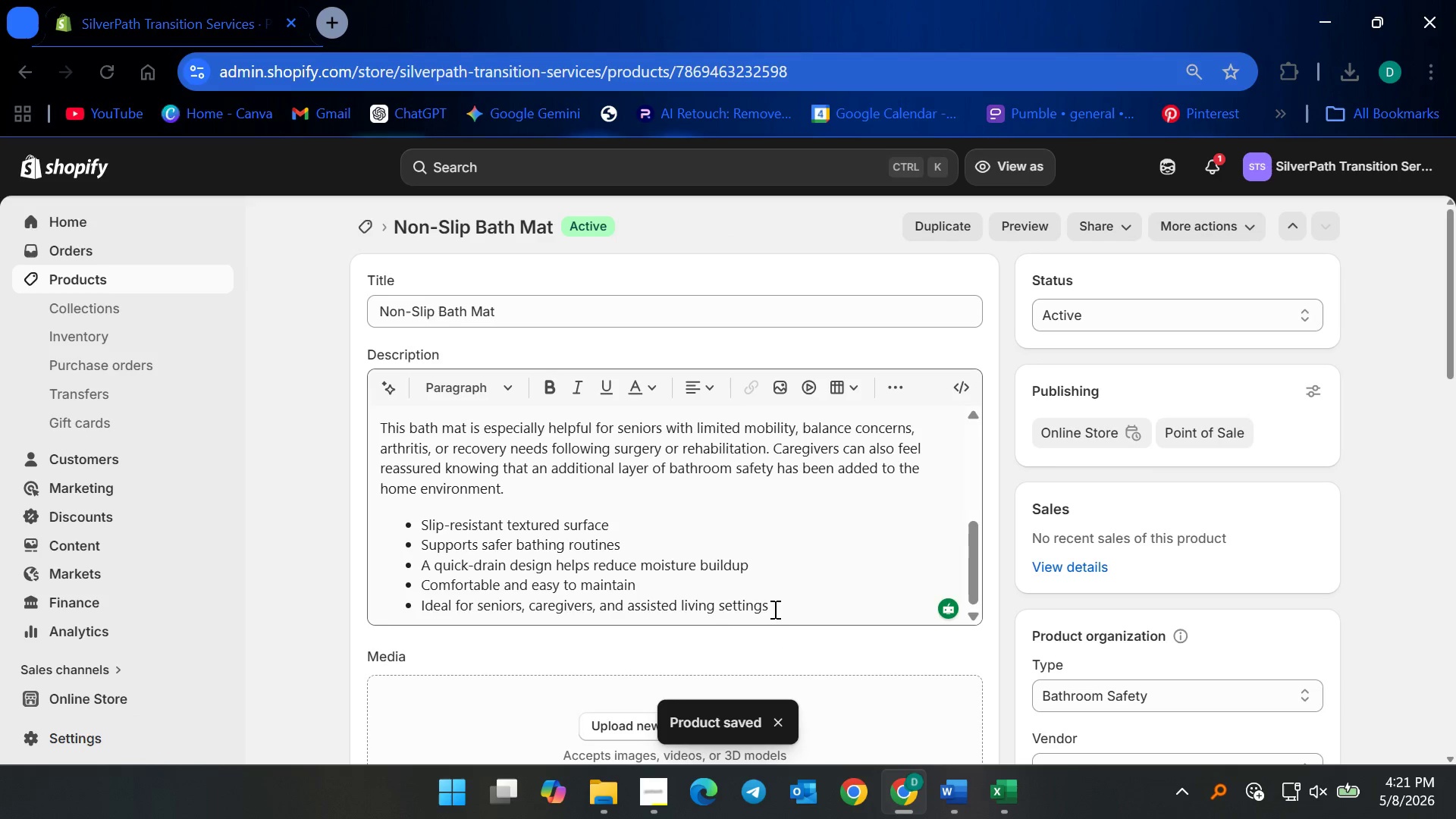 
scroll: coordinate [721, 574], scroll_direction: none, amount: 0.0
 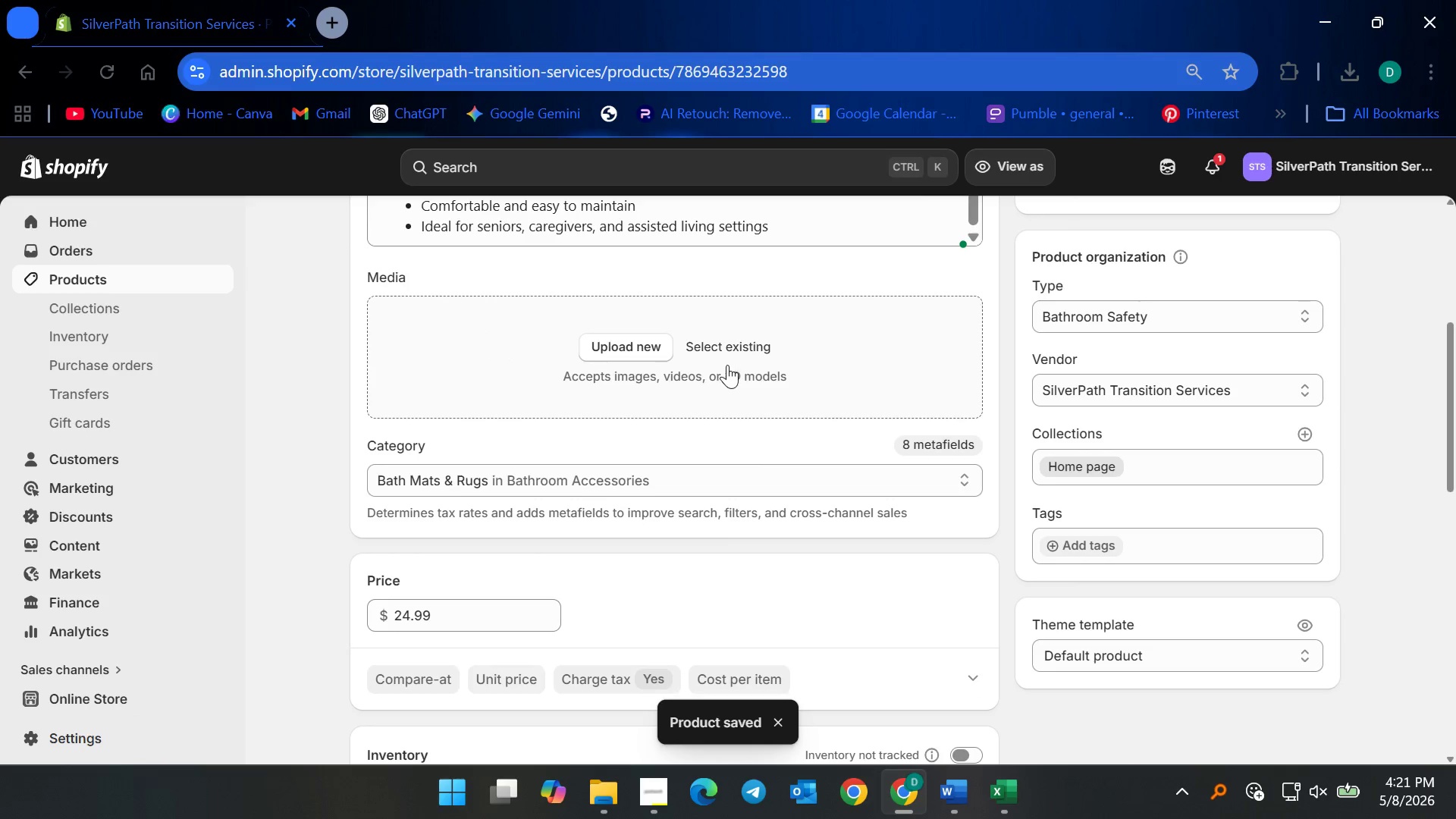 
left_click([749, 347])
 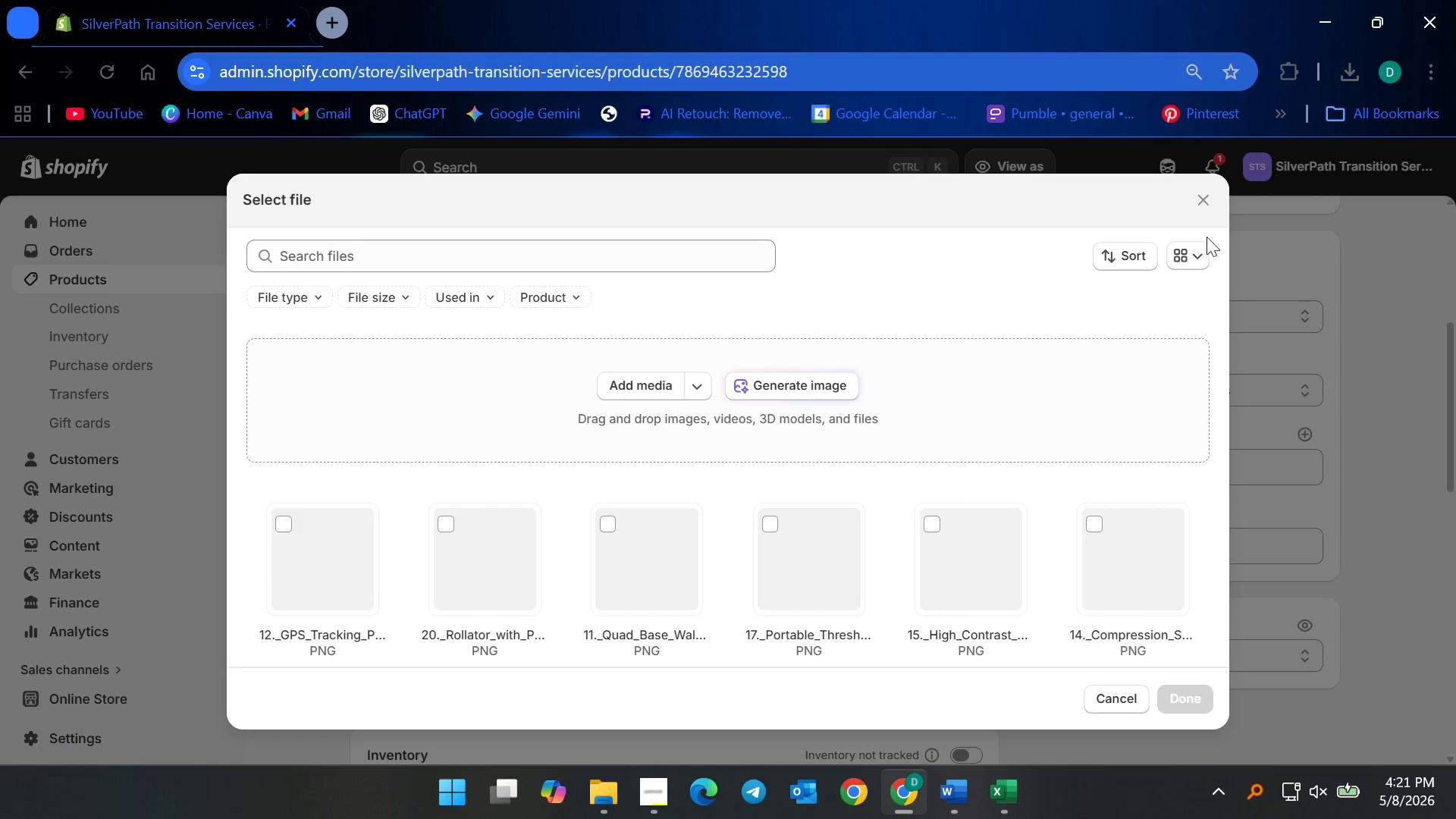 
left_click([1128, 256])
 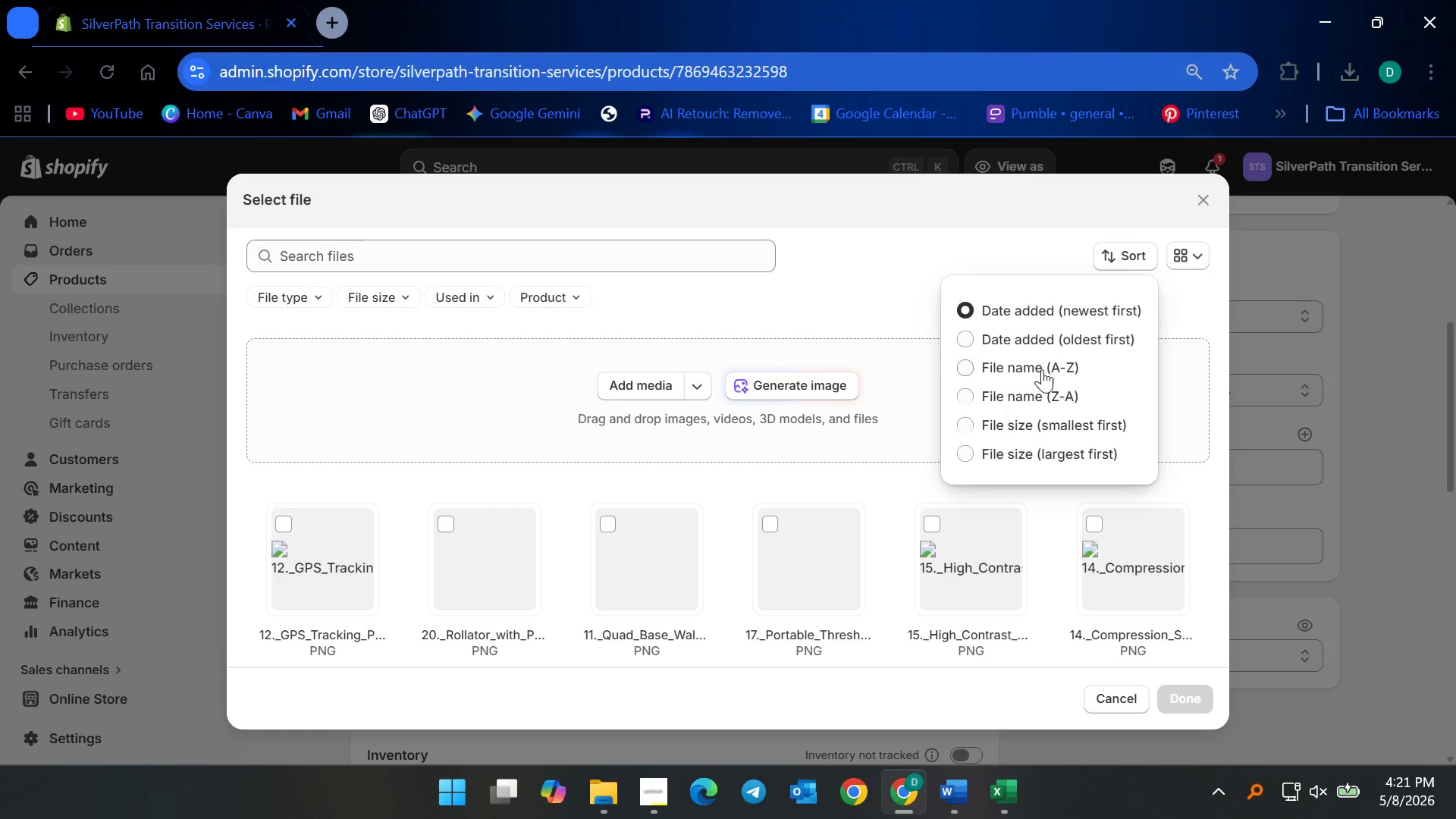 
left_click([1042, 369])
 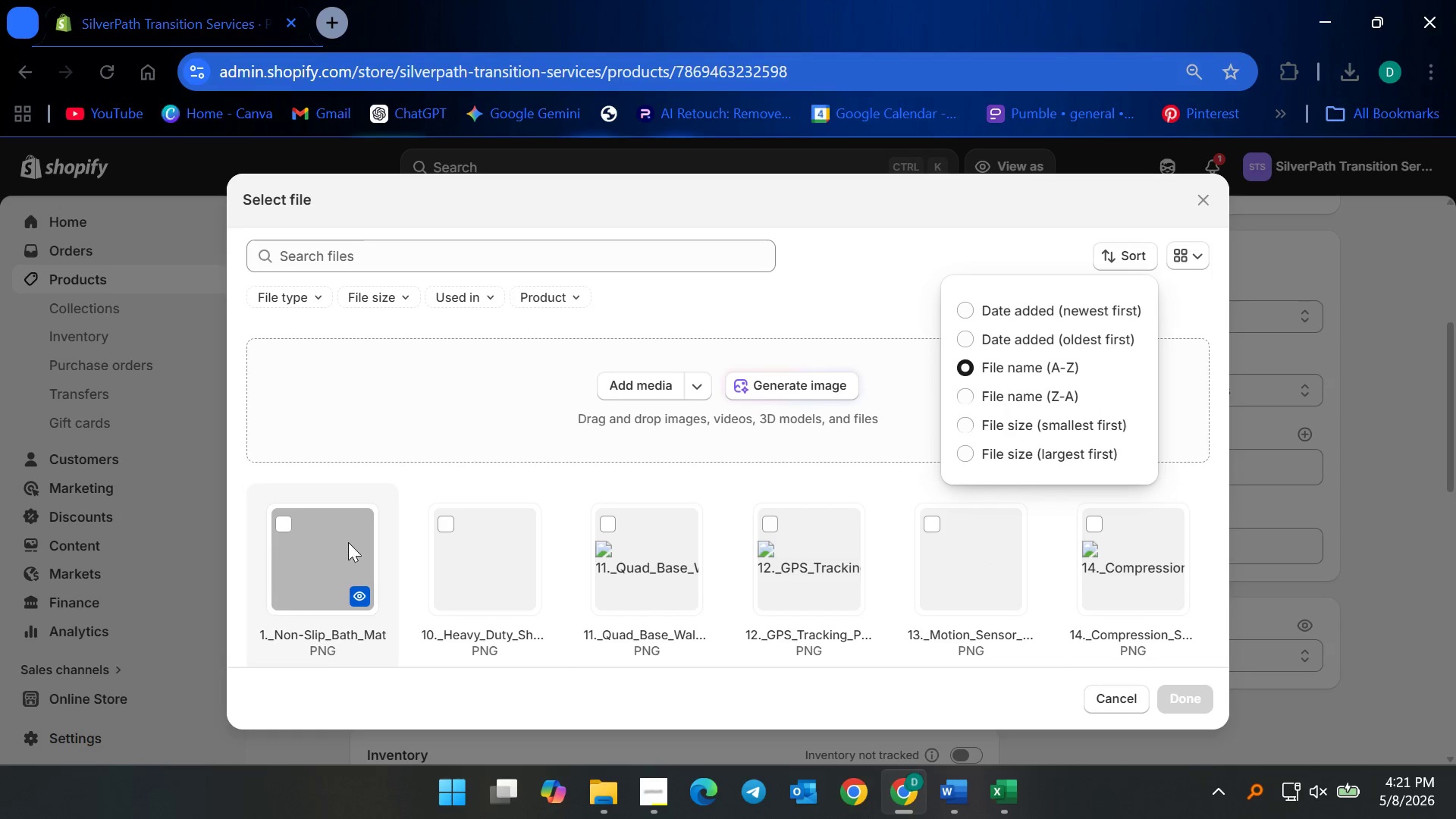 
left_click([285, 527])
 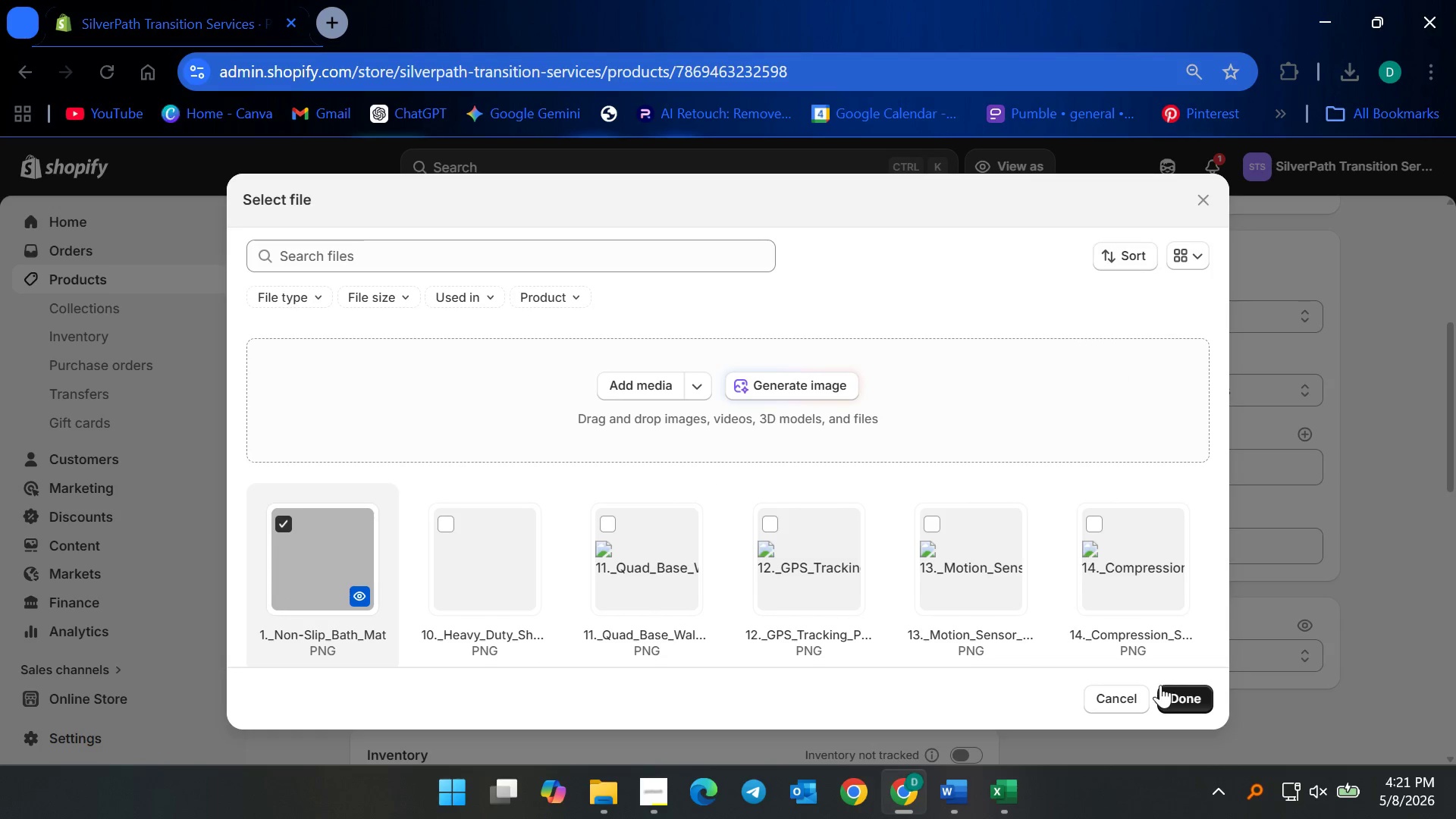 
left_click([1174, 687])
 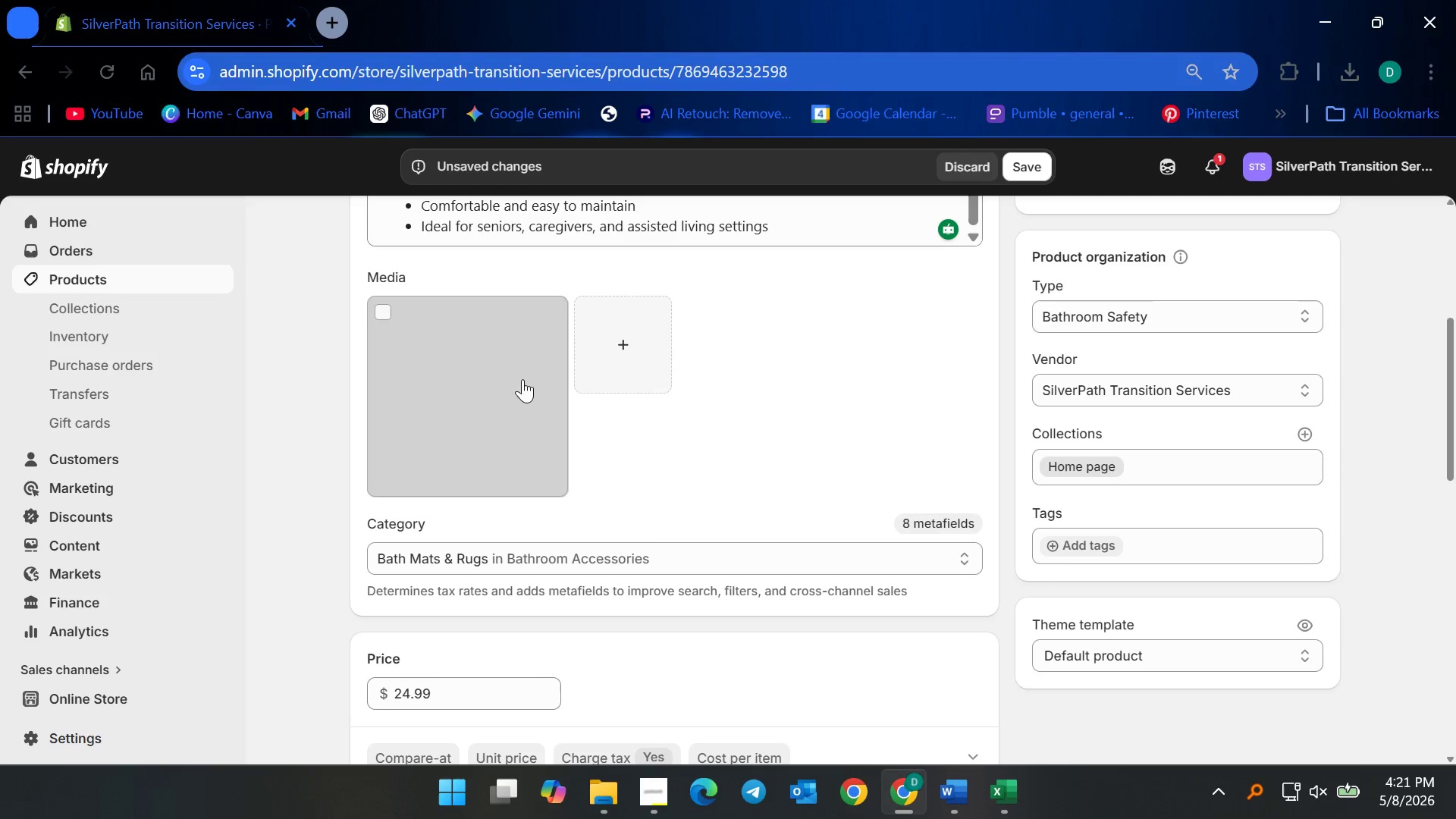 
left_click([1030, 166])
 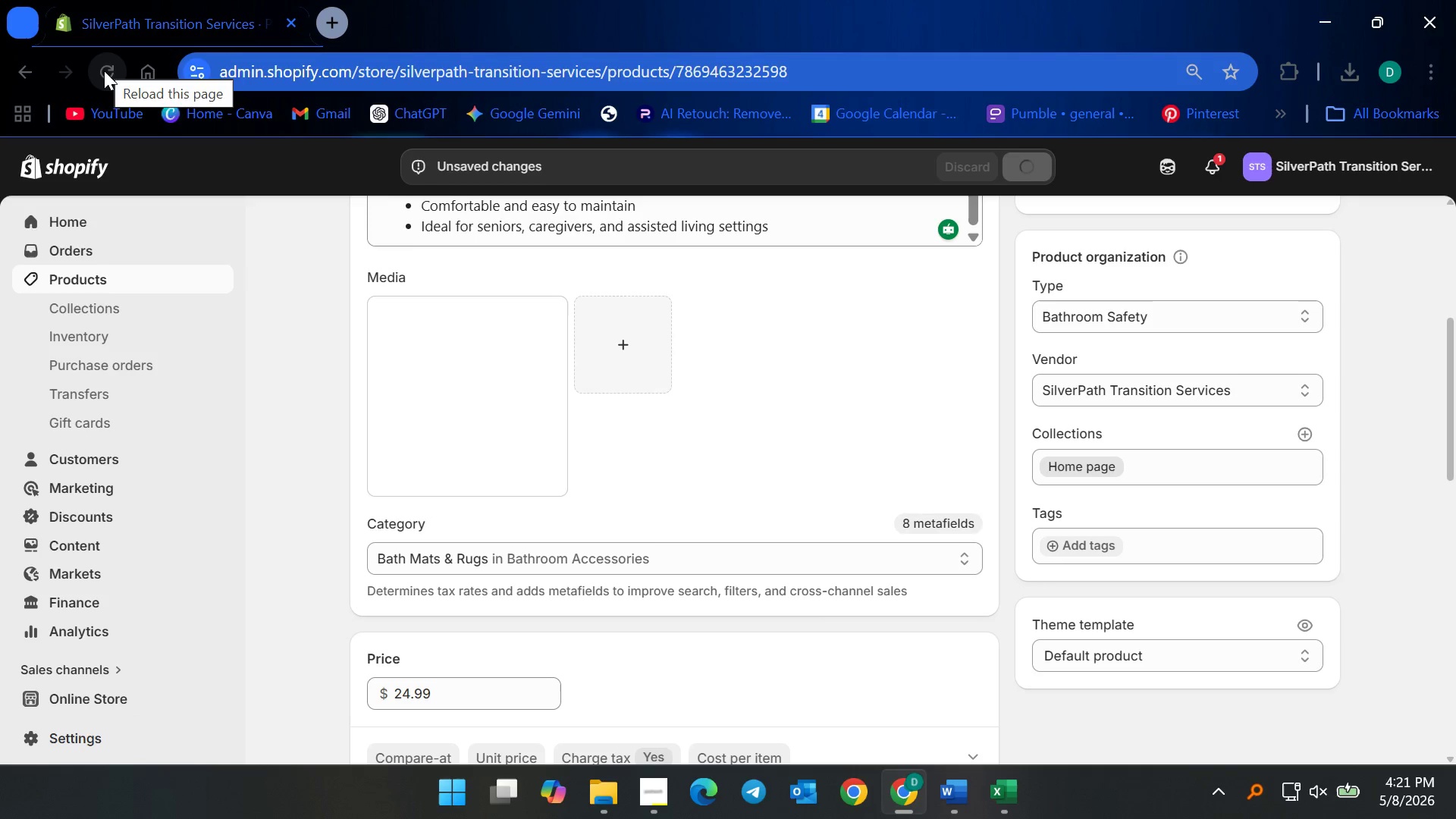 
left_click([104, 71])
 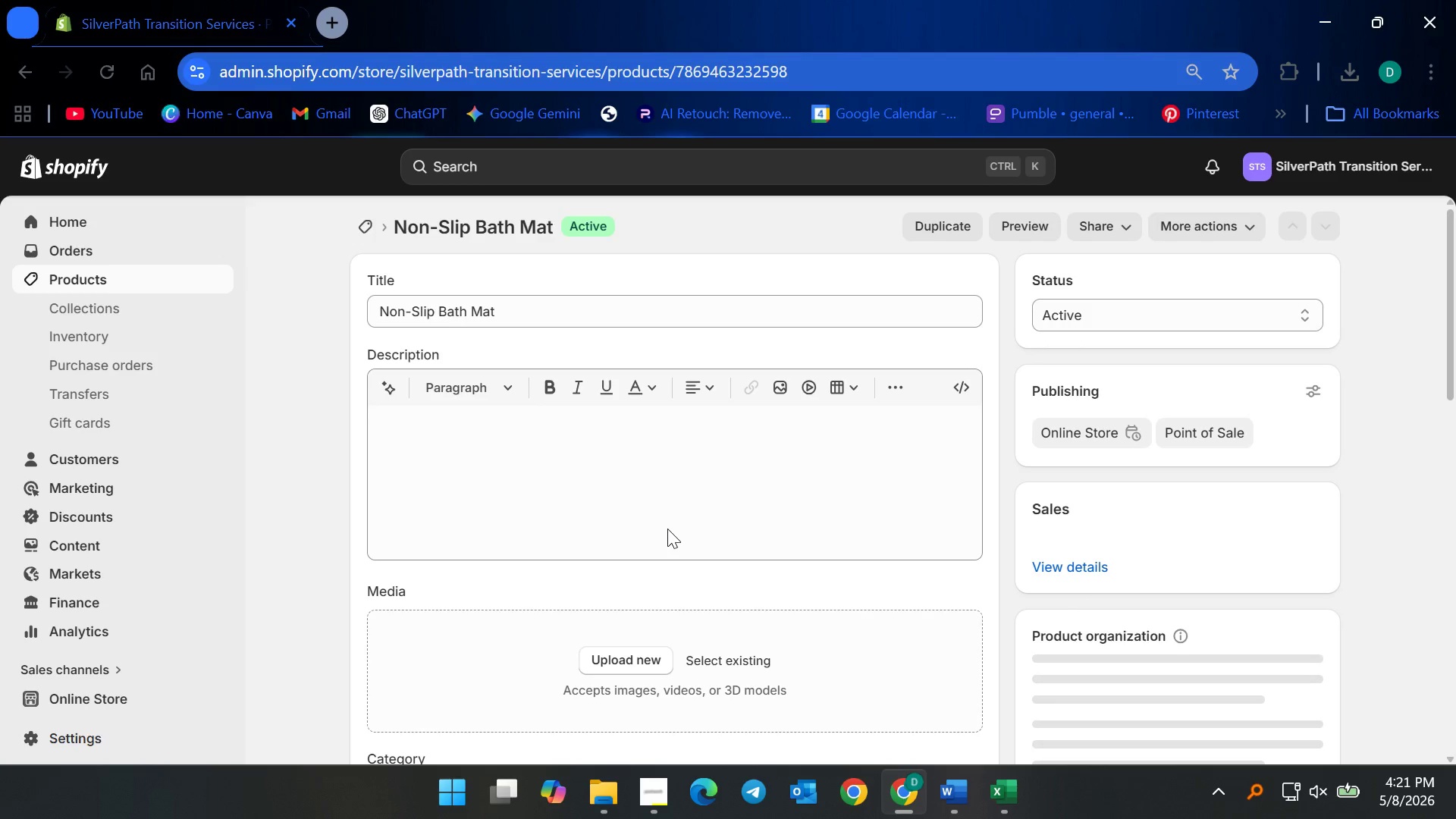 
wait(7.62)
 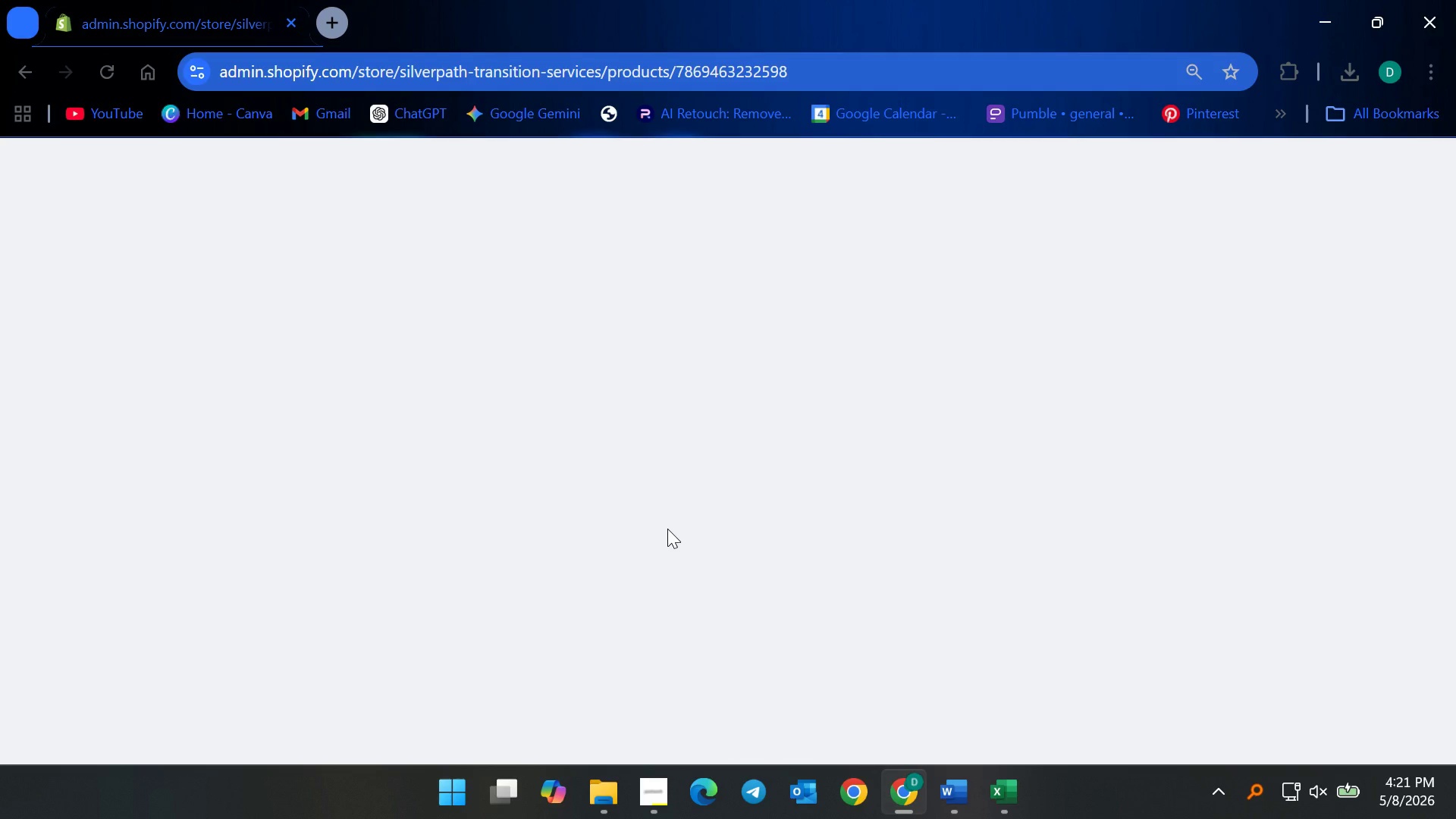 
scroll: coordinate [555, 618], scroll_direction: down, amount: 7.0
 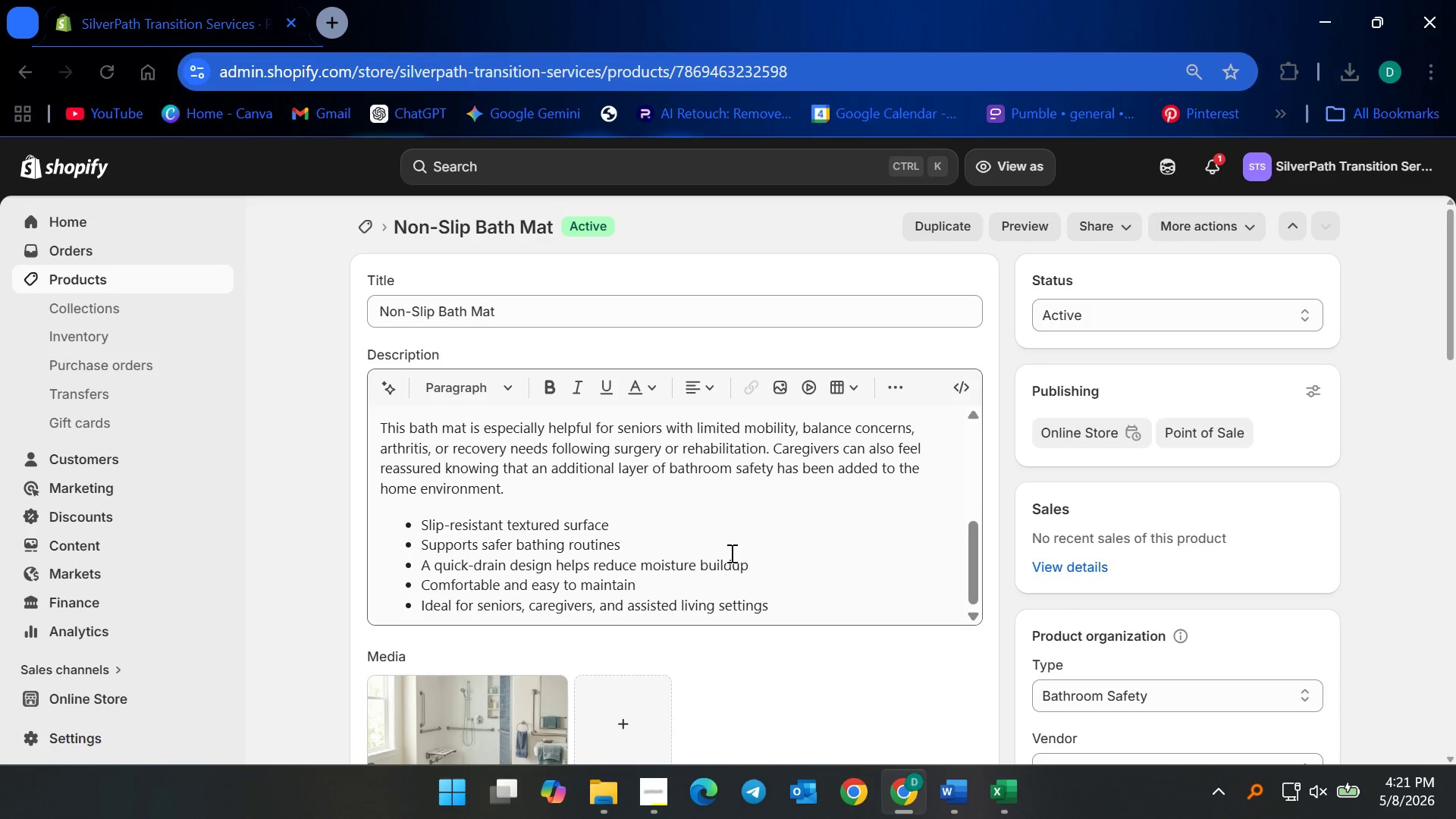 
left_click([730, 553])
 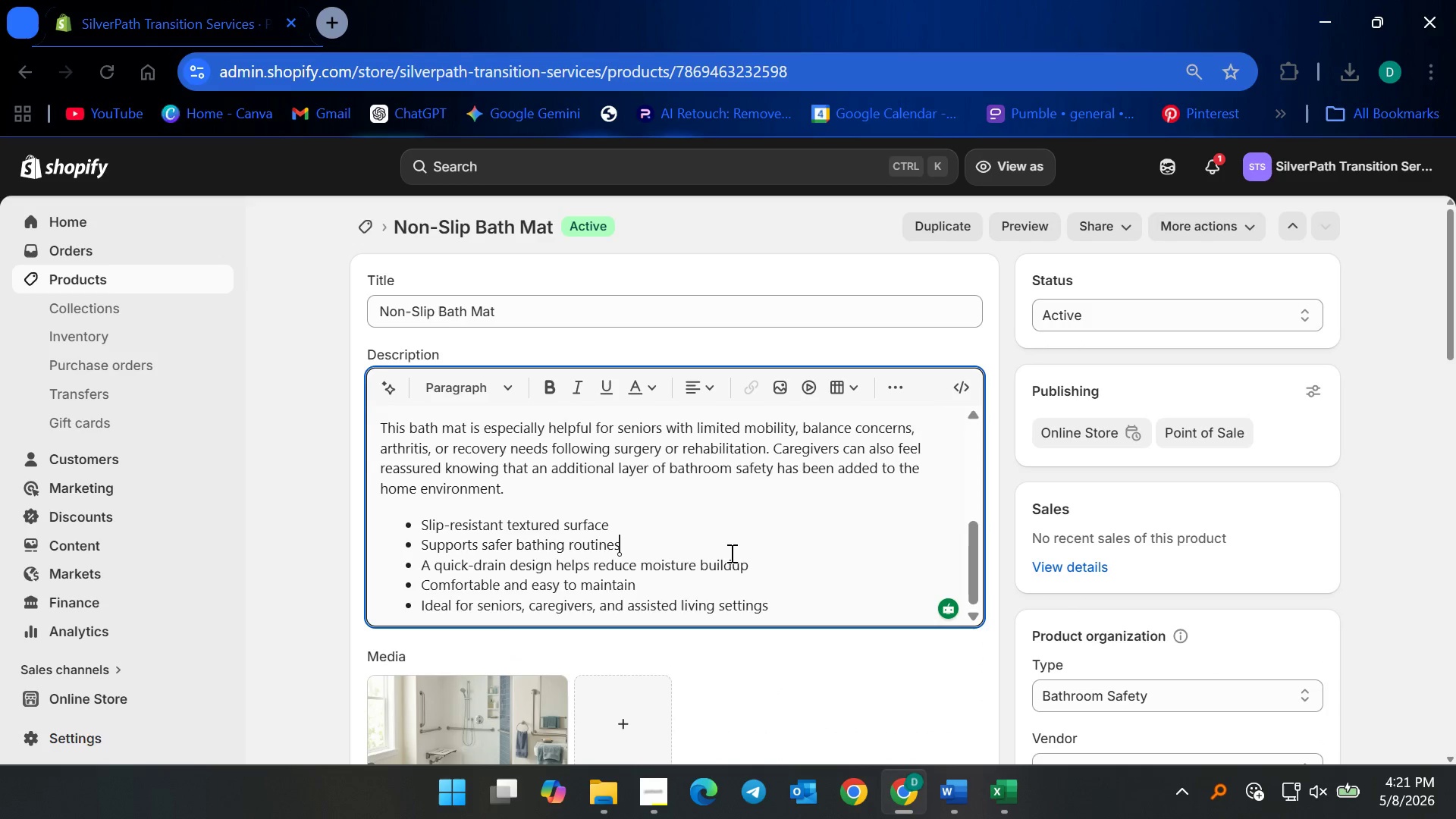 
scroll: coordinate [811, 525], scroll_direction: down, amount: 5.0
 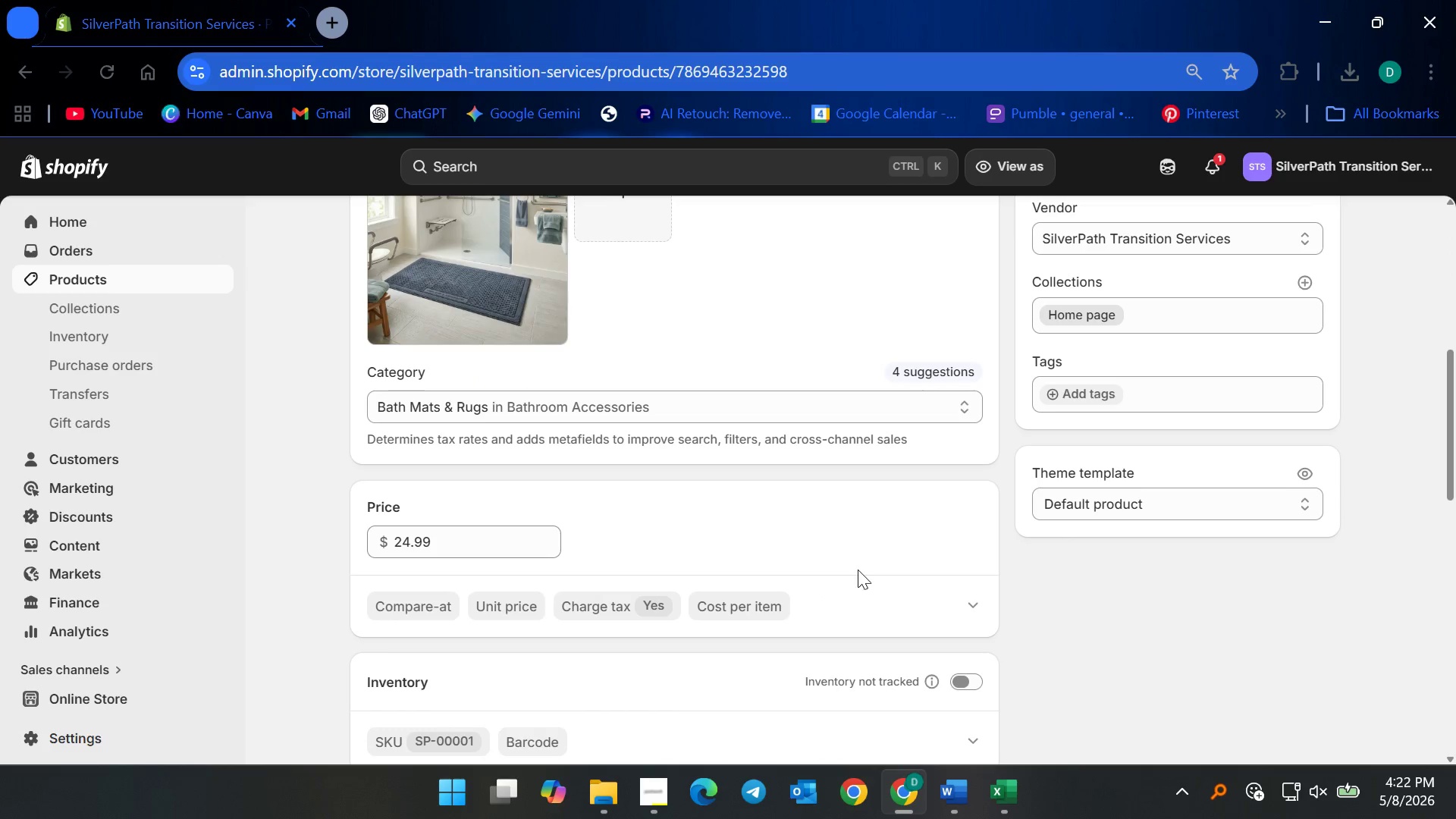 
scroll: coordinate [838, 550], scroll_direction: up, amount: 12.0
 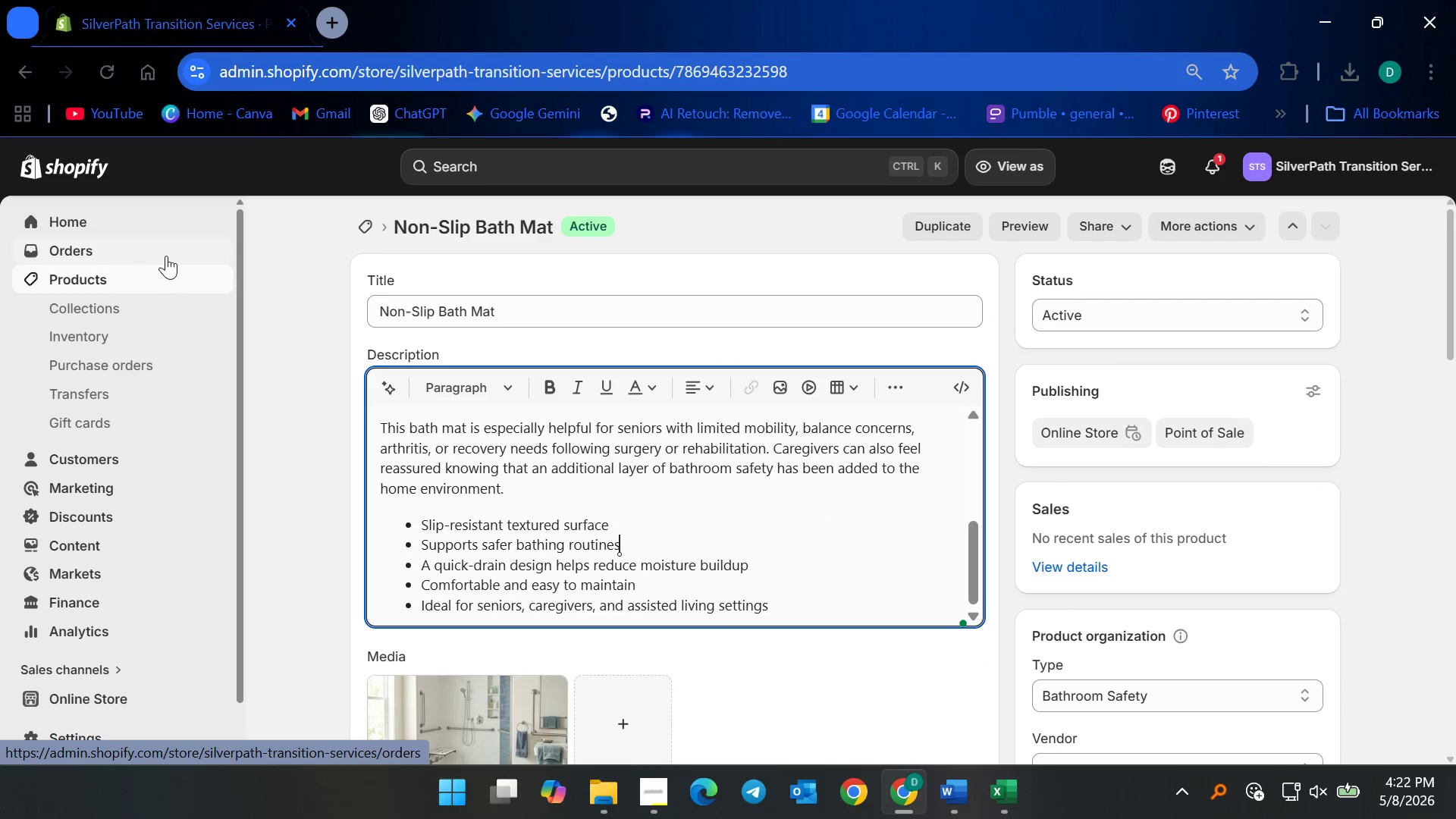 
left_click([149, 280])
 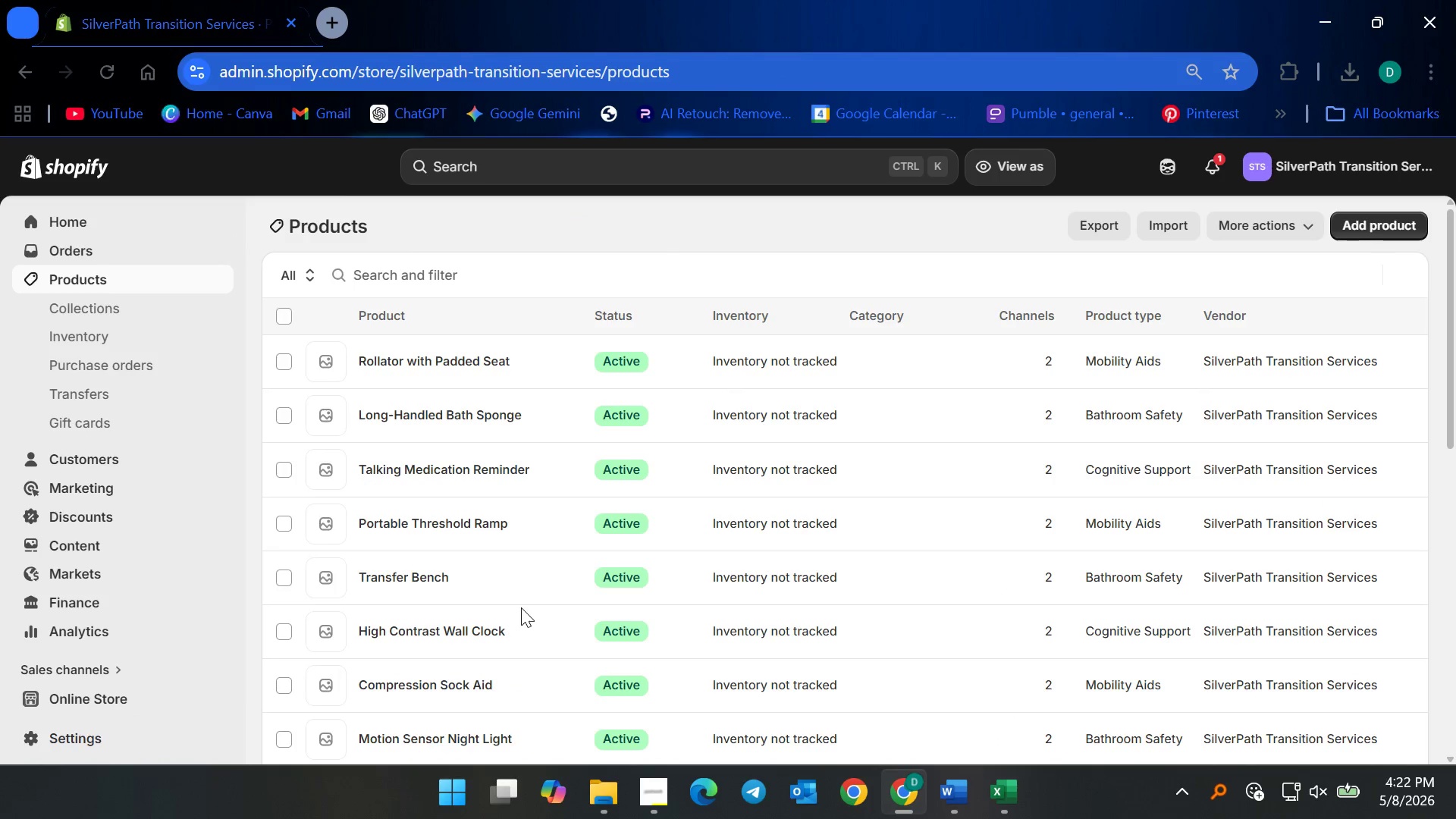 
scroll: coordinate [469, 623], scroll_direction: down, amount: 10.0
 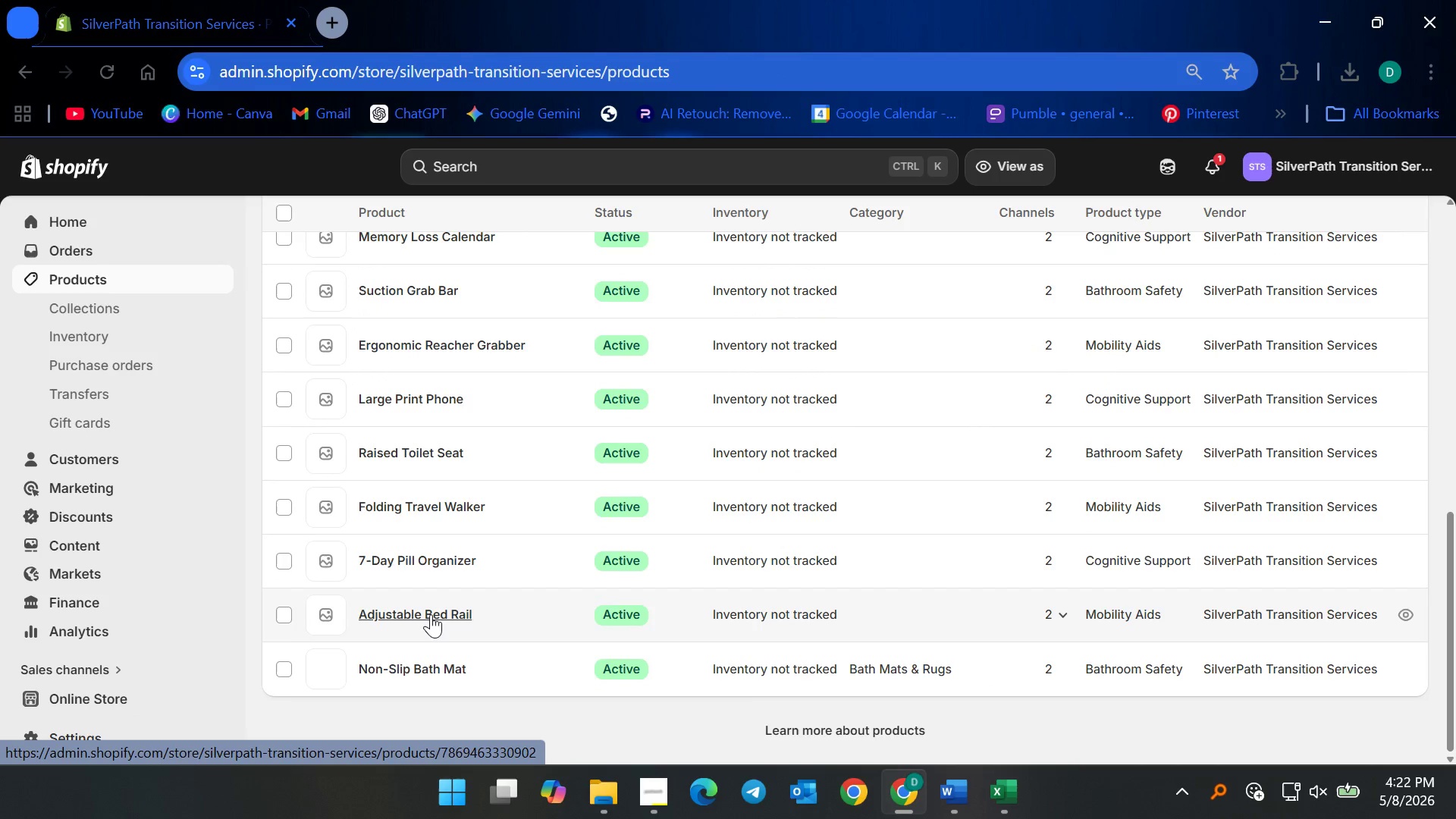 
left_click([102, 74])
 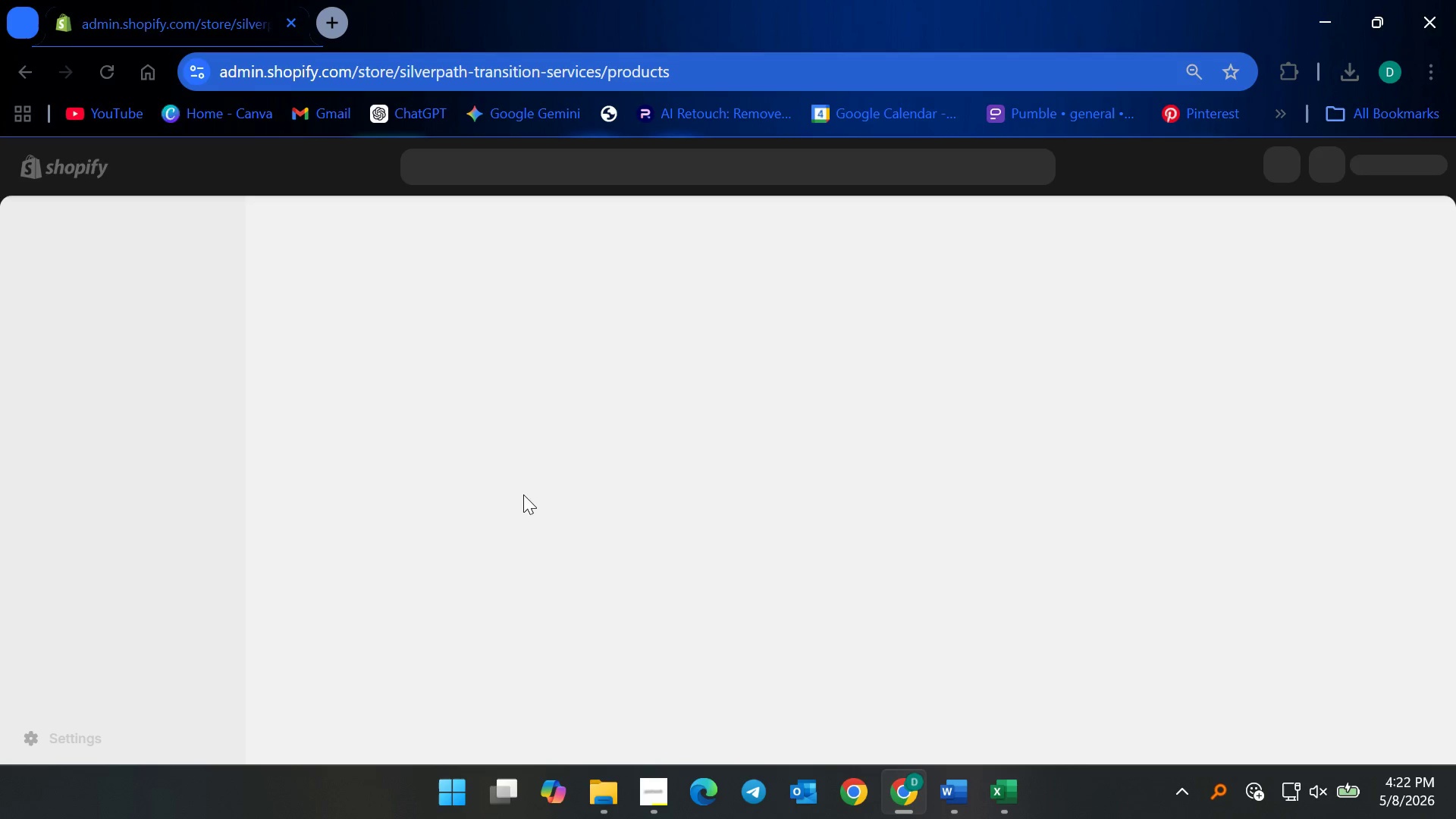 
scroll: coordinate [587, 665], scroll_direction: down, amount: 10.0
 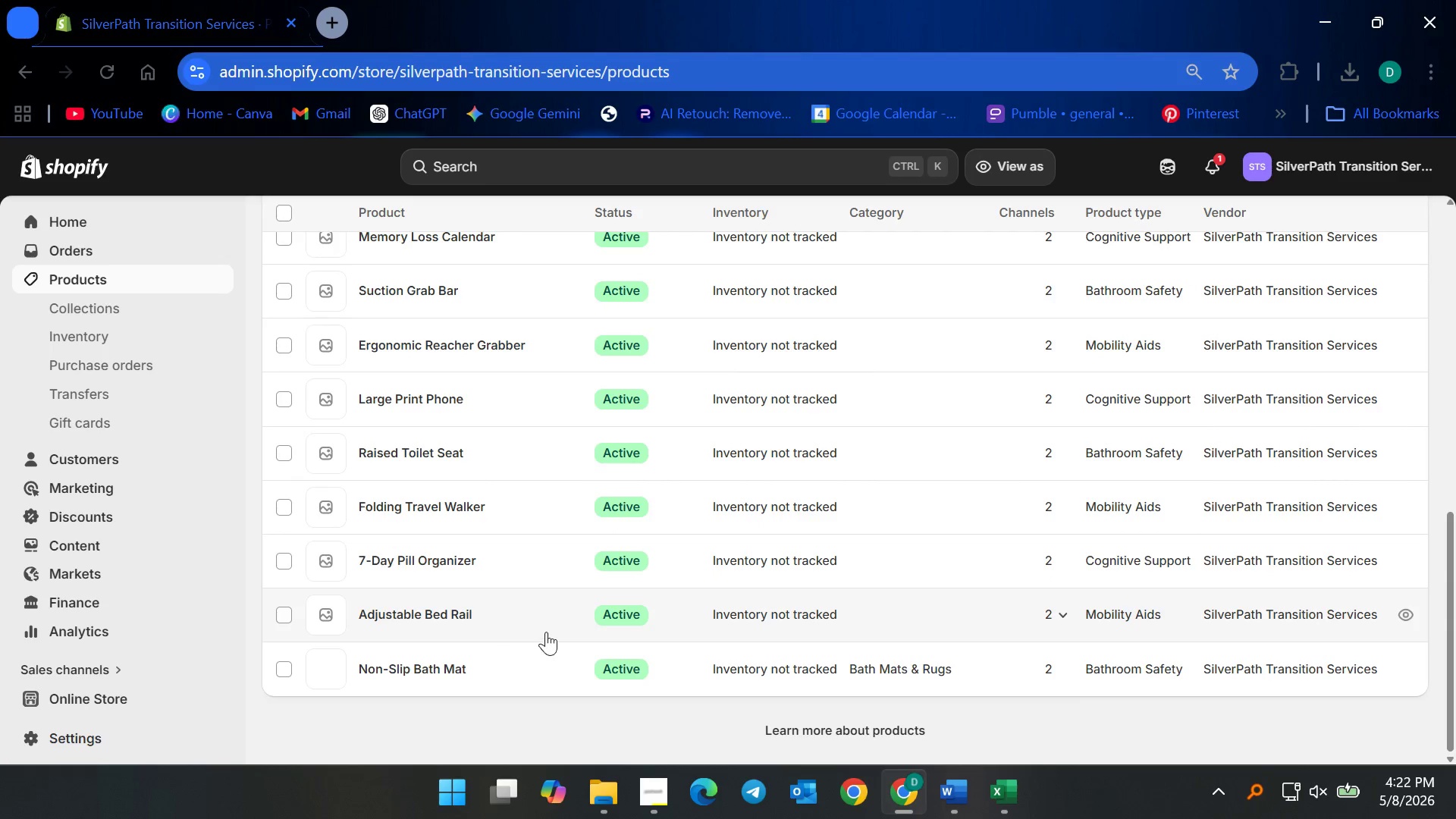 
mouse_move([450, 626])
 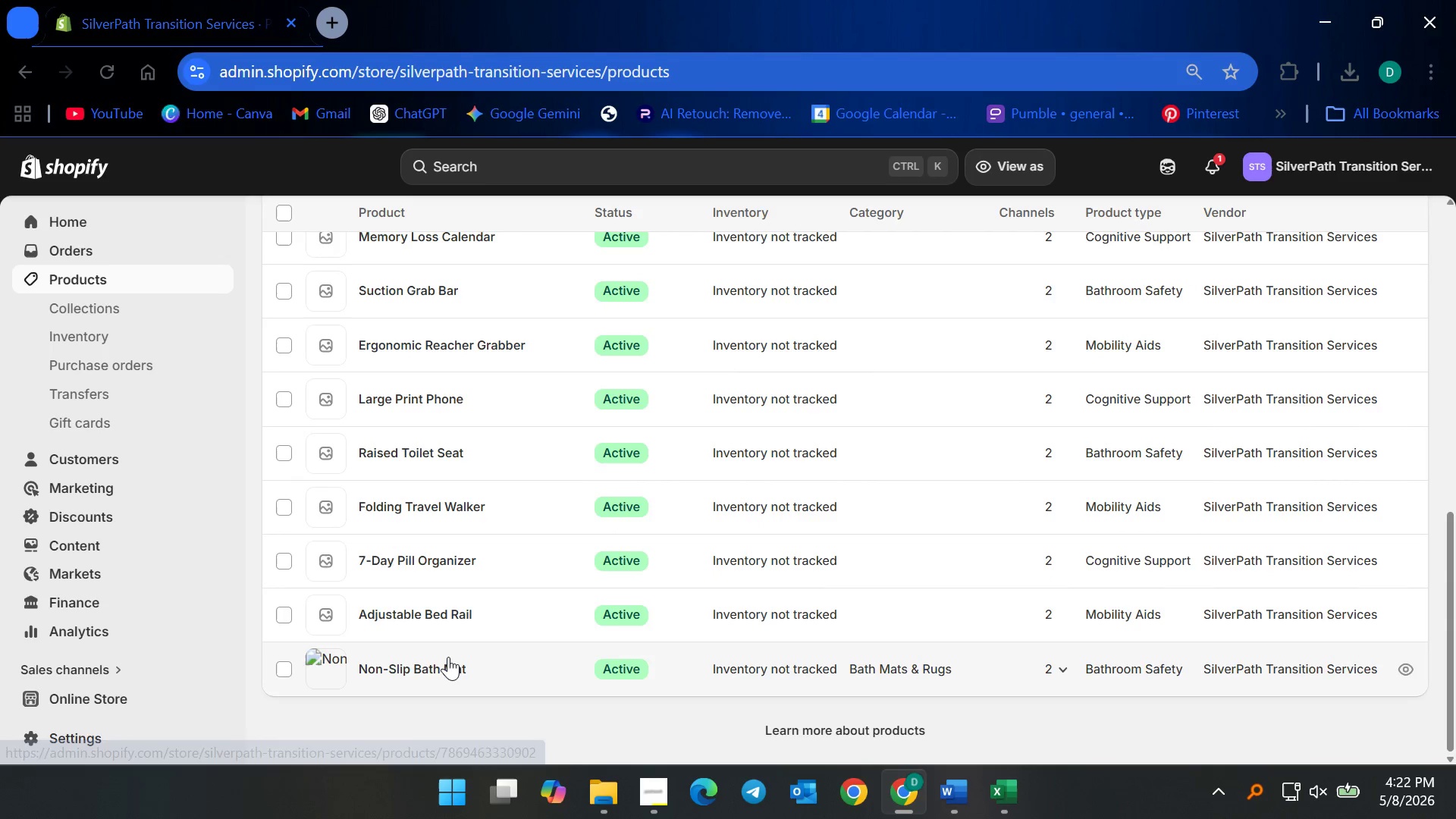 
left_click([448, 657])
 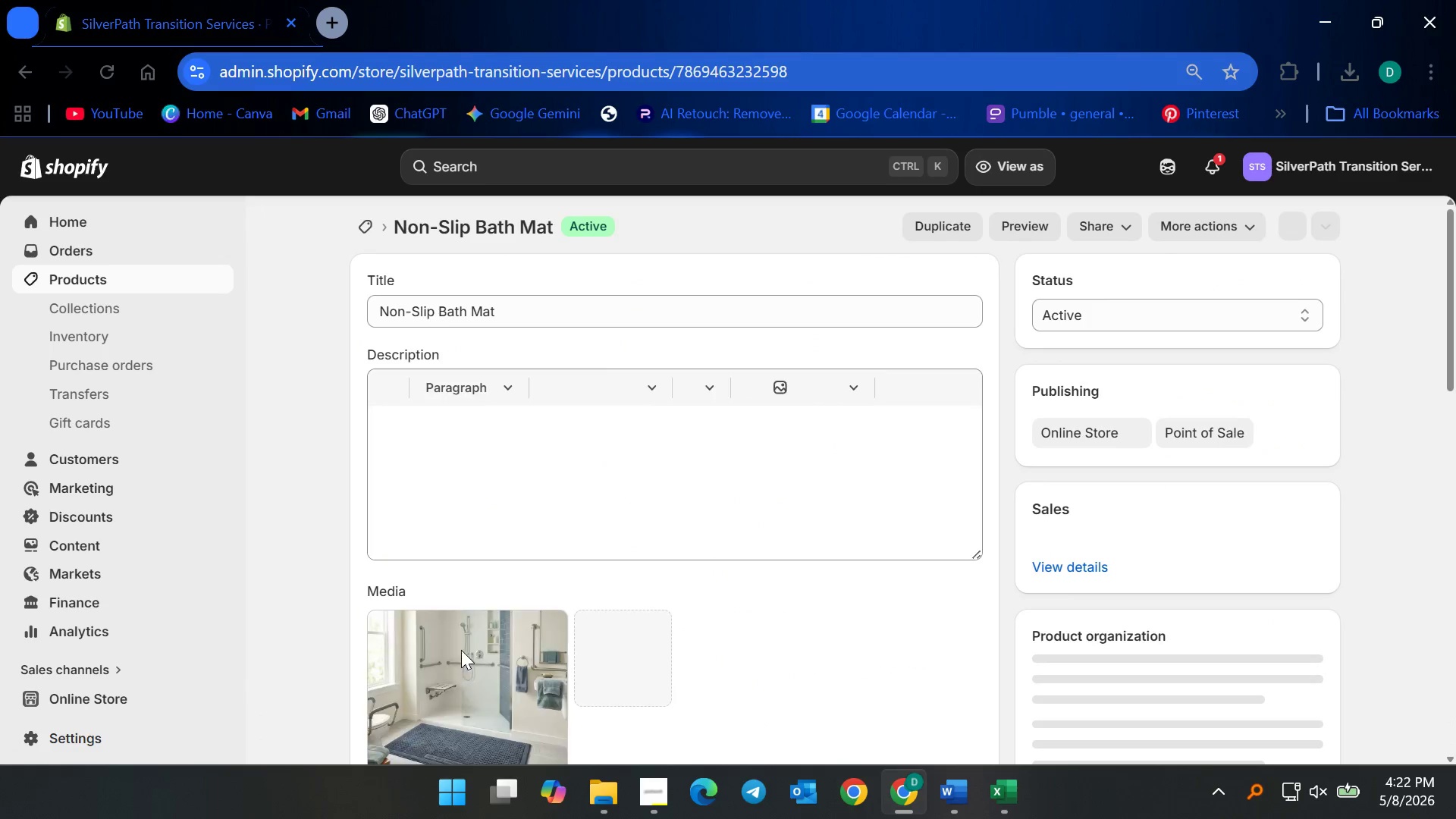 
scroll: coordinate [690, 570], scroll_direction: down, amount: 3.0
 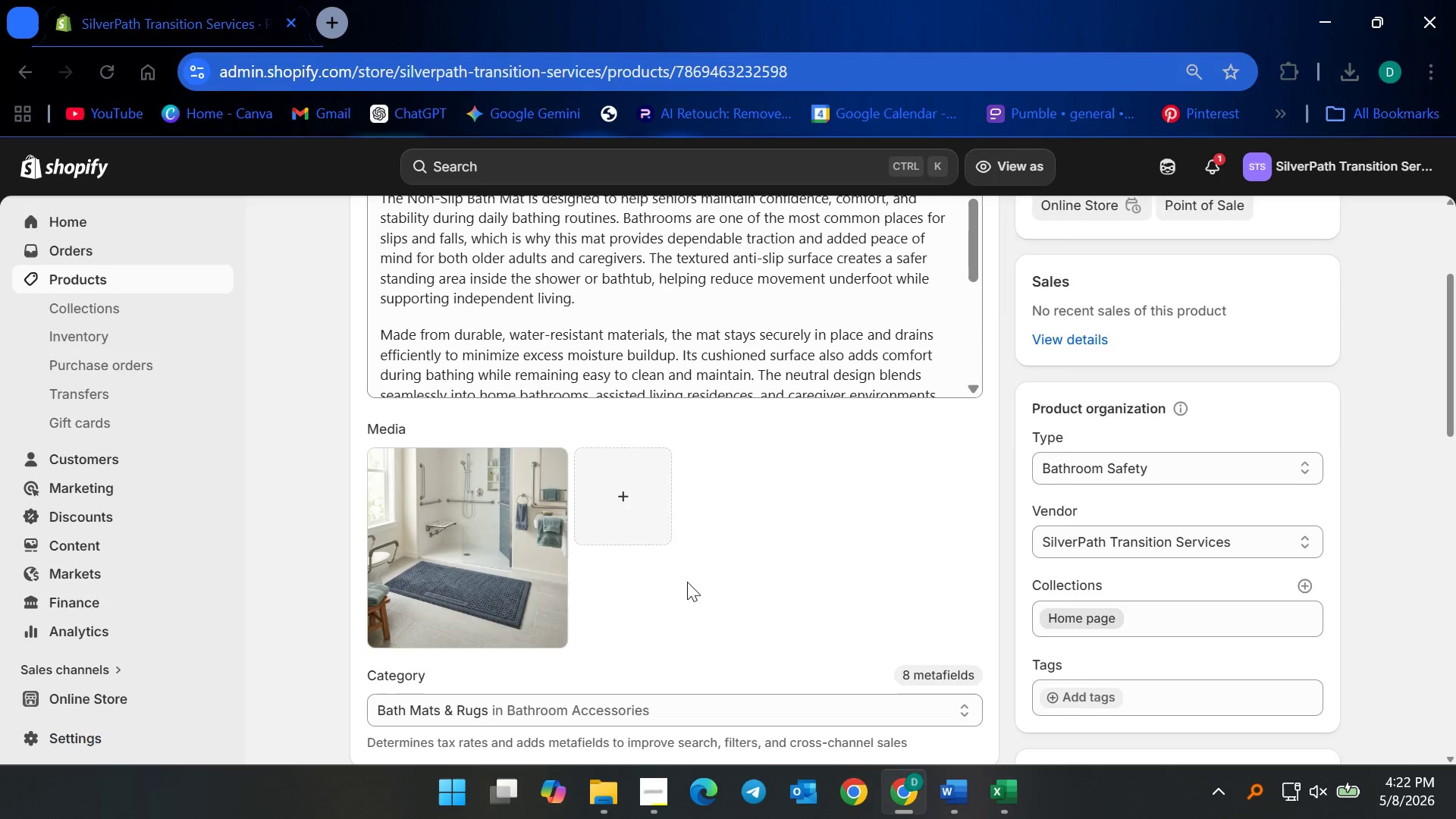 
scroll: coordinate [642, 576], scroll_direction: up, amount: 7.0
 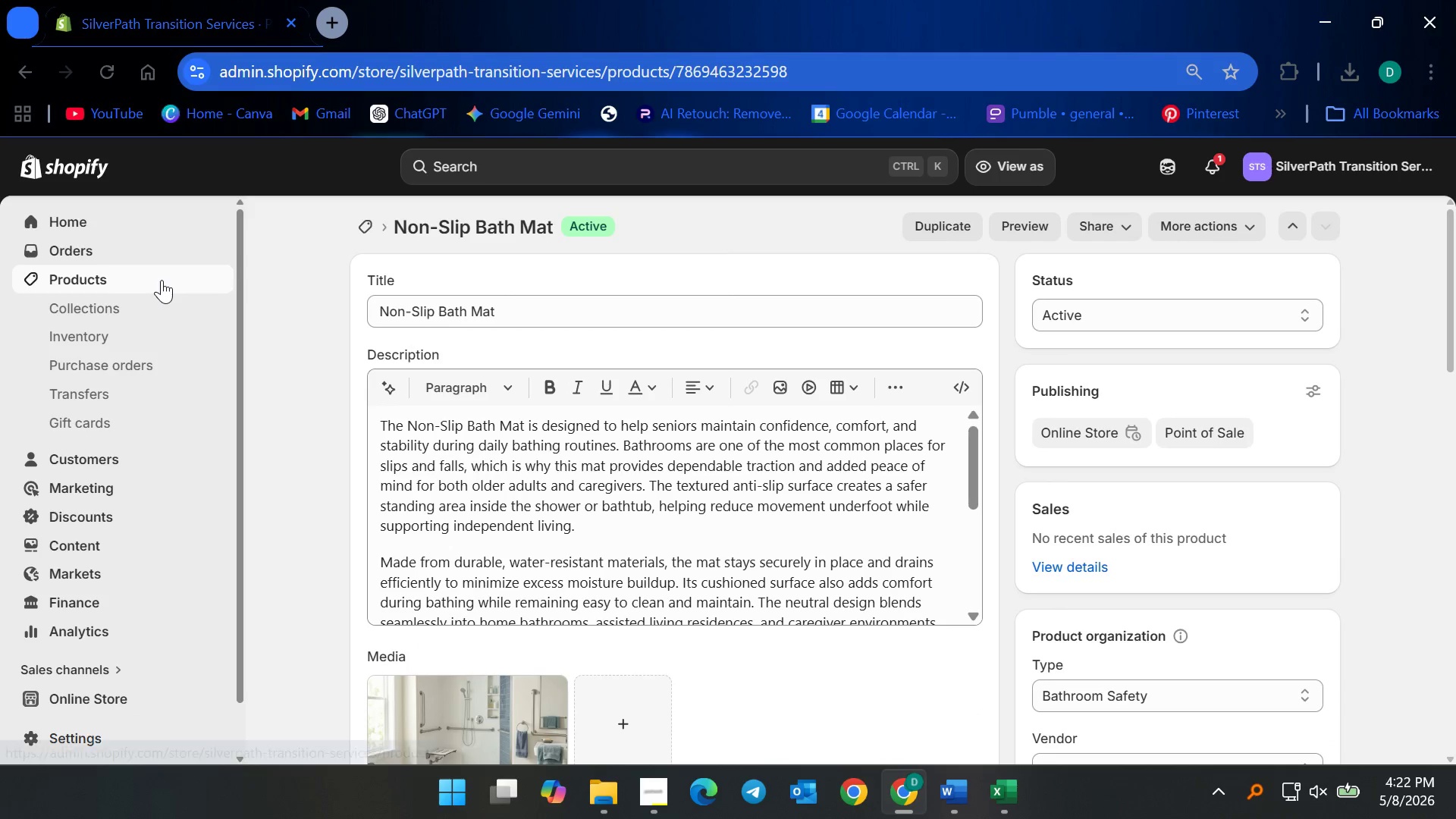 
left_click([162, 280])
 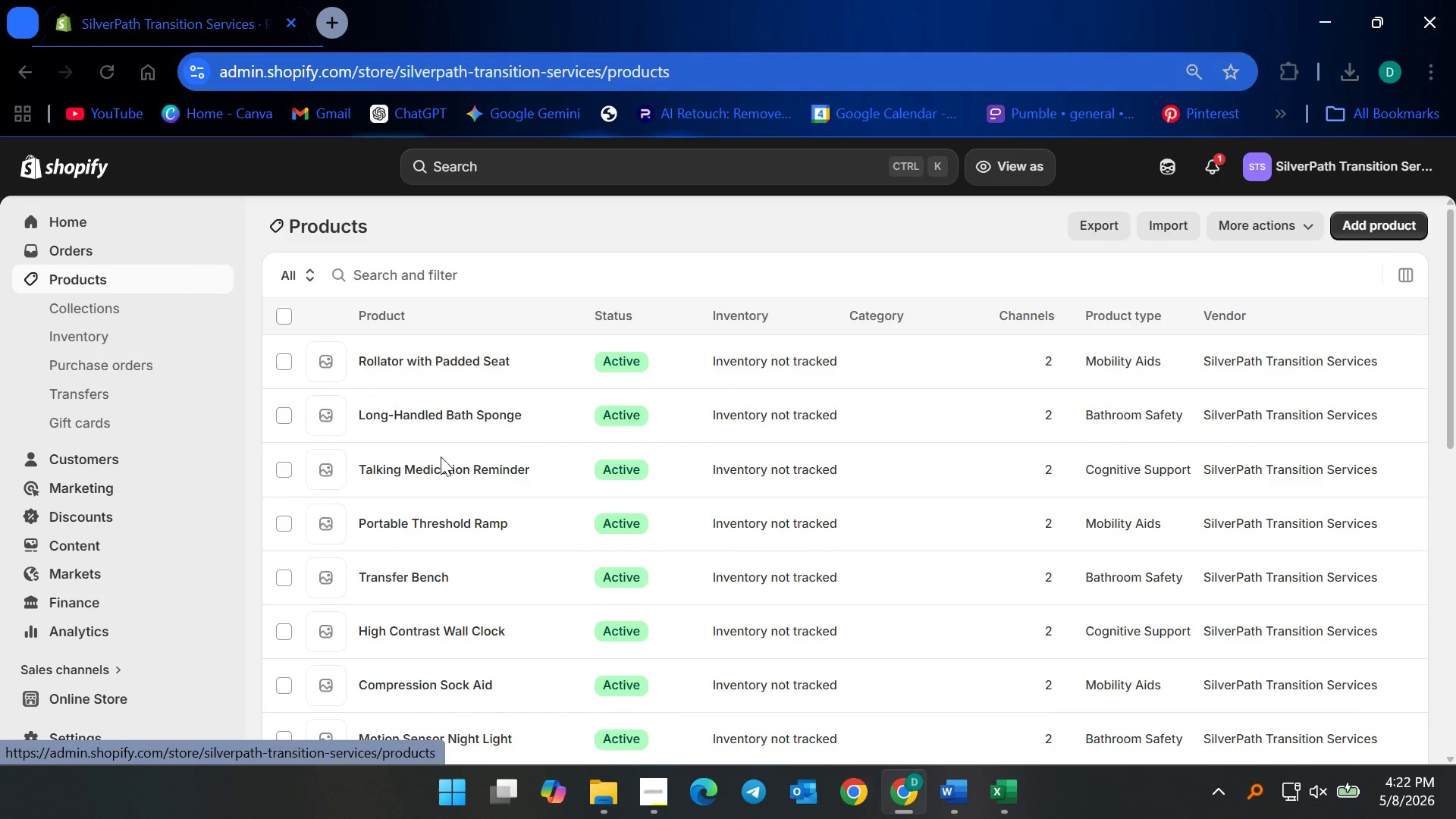 
scroll: coordinate [488, 702], scroll_direction: down, amount: 17.0
 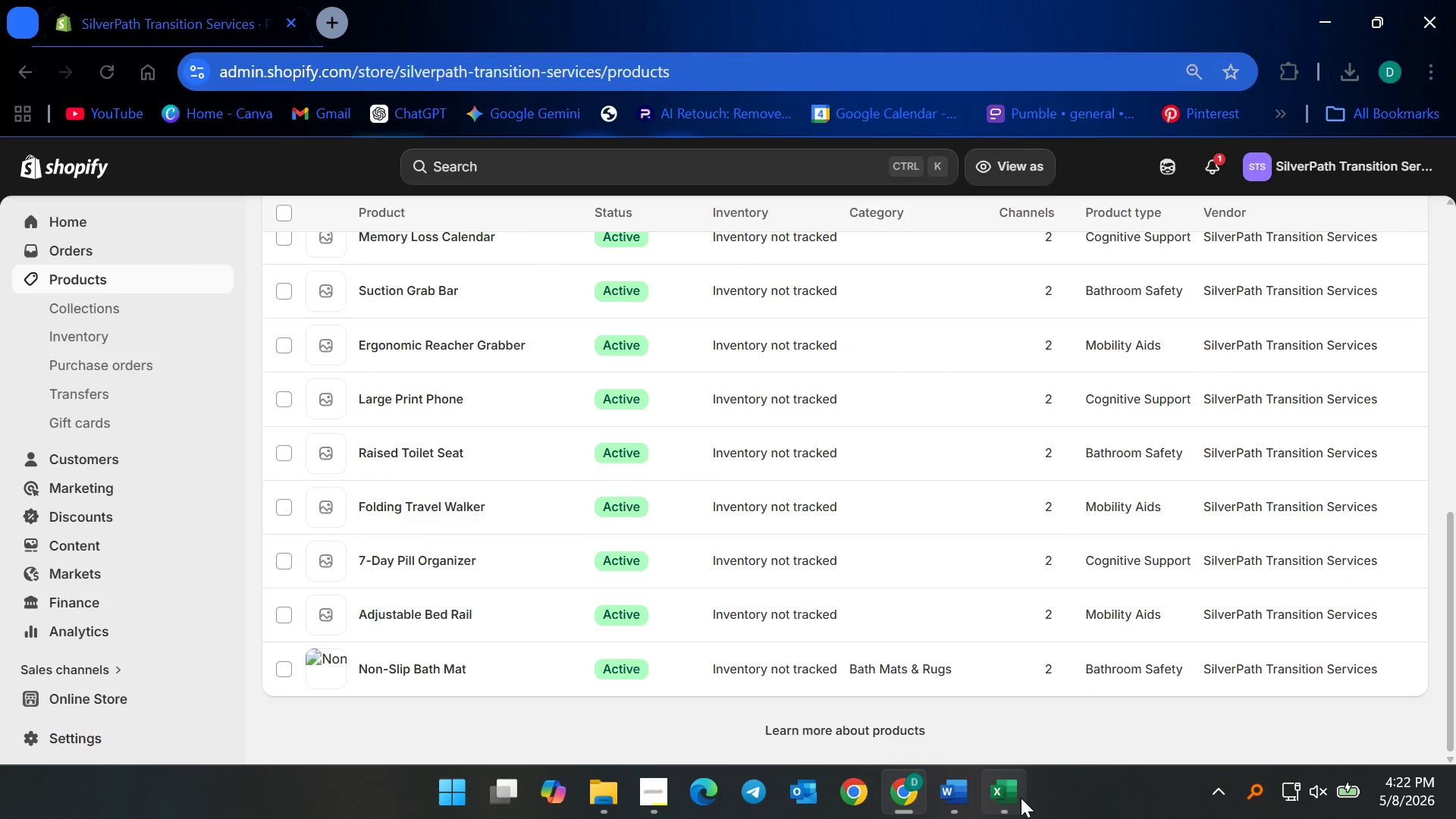 
left_click([421, 598])
 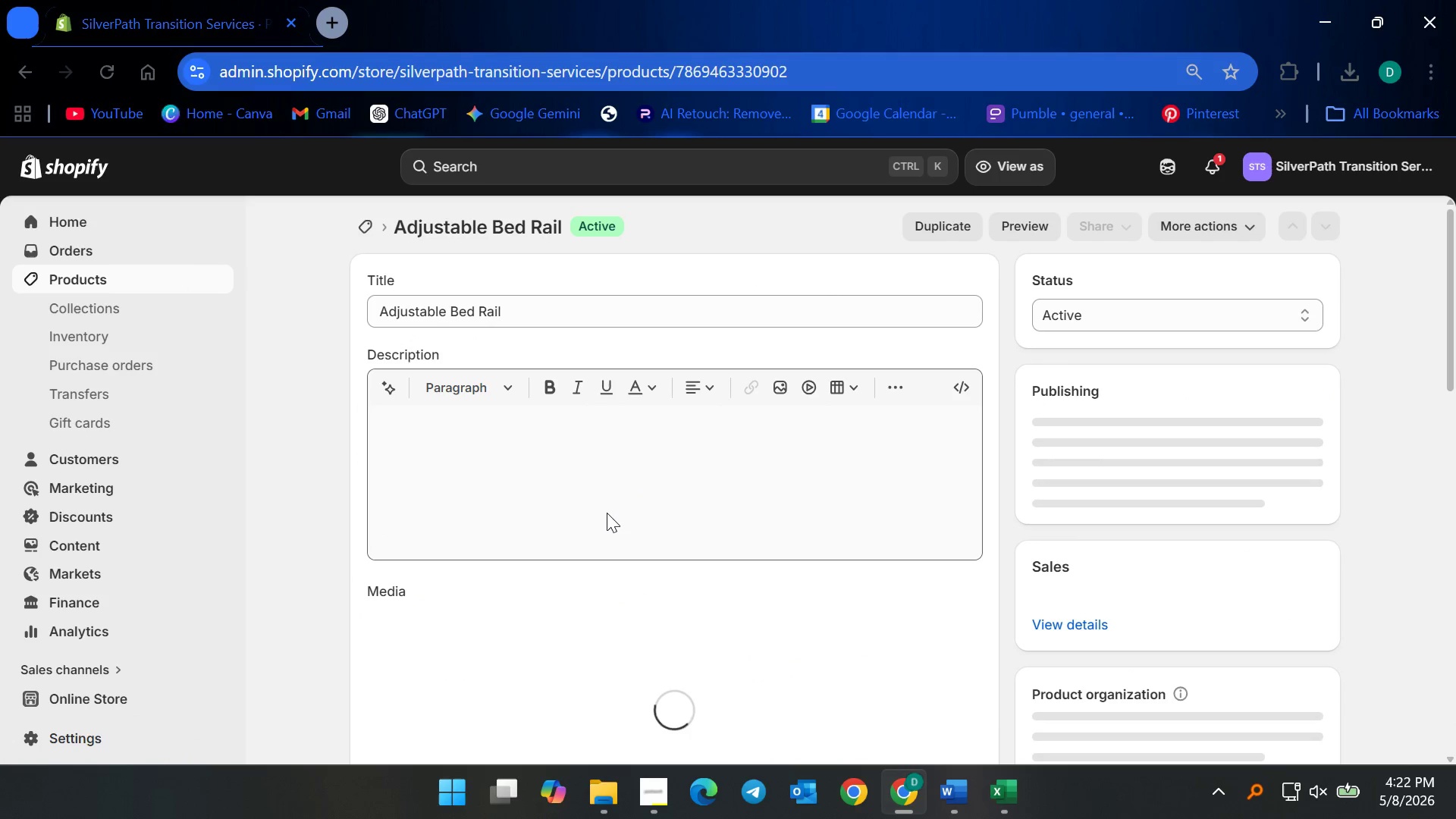 
left_click([607, 512])
 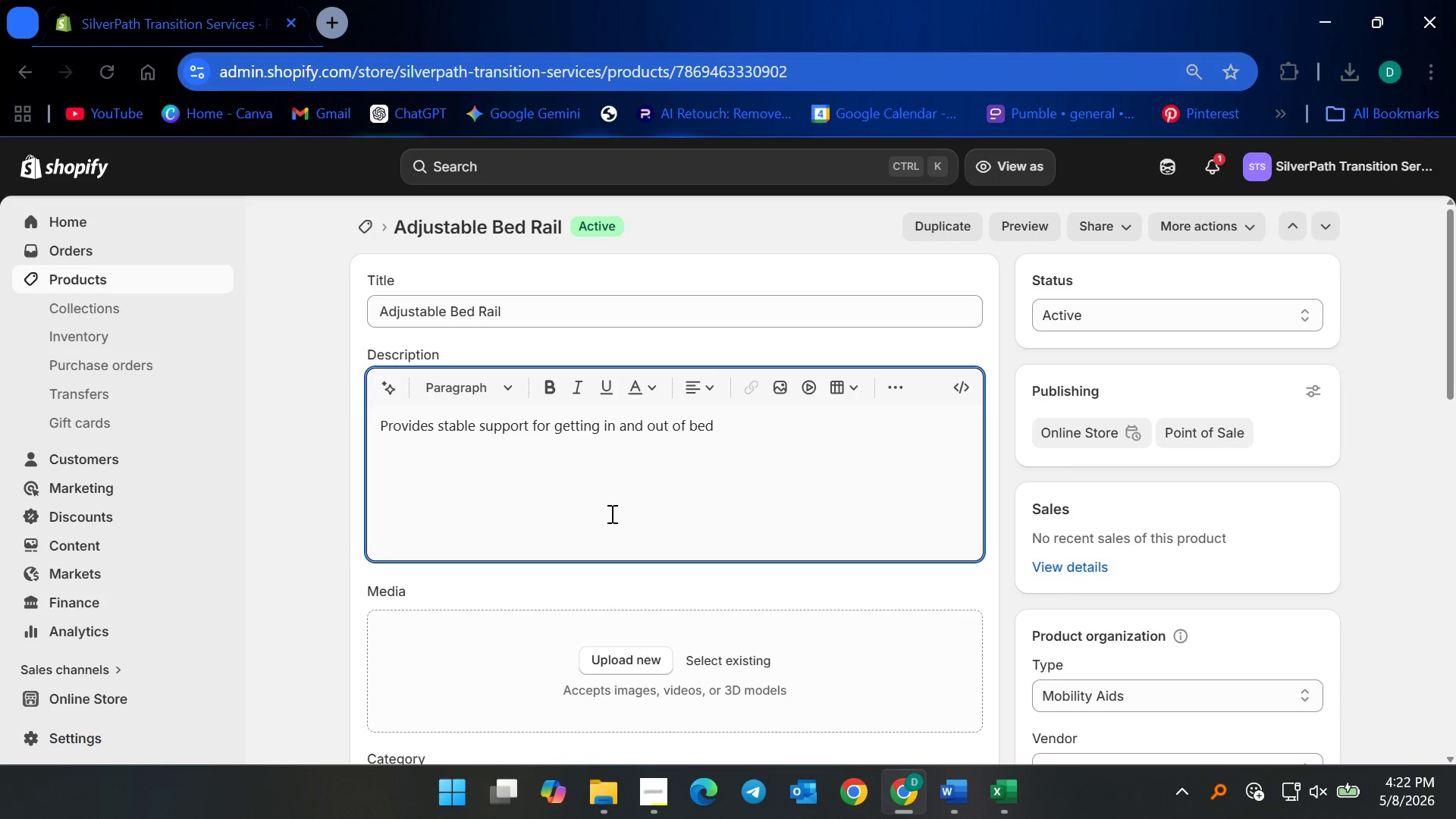 
key(Control+ControlLeft)
 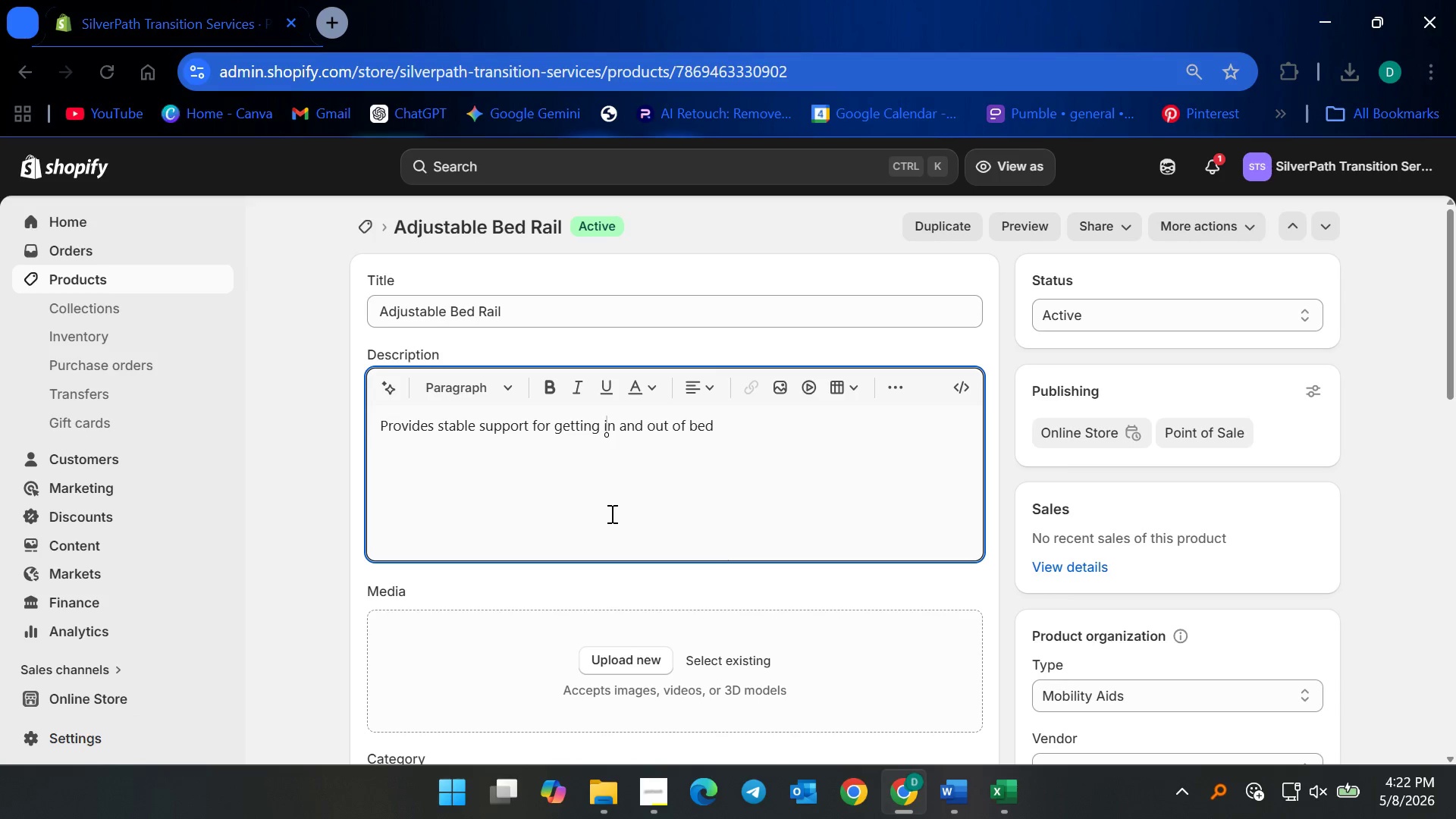 
key(Control+A)
 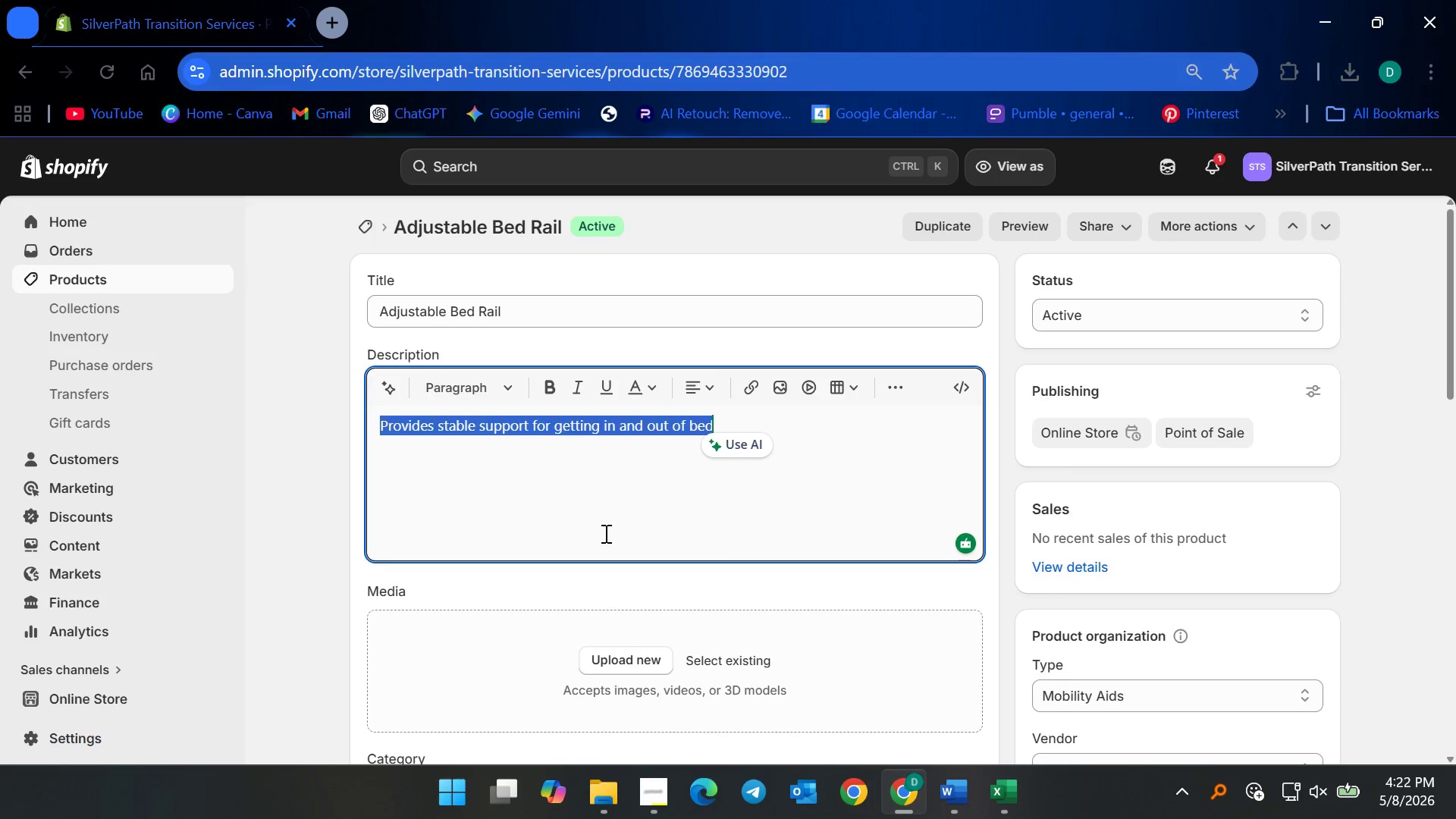 
key(Backspace)
 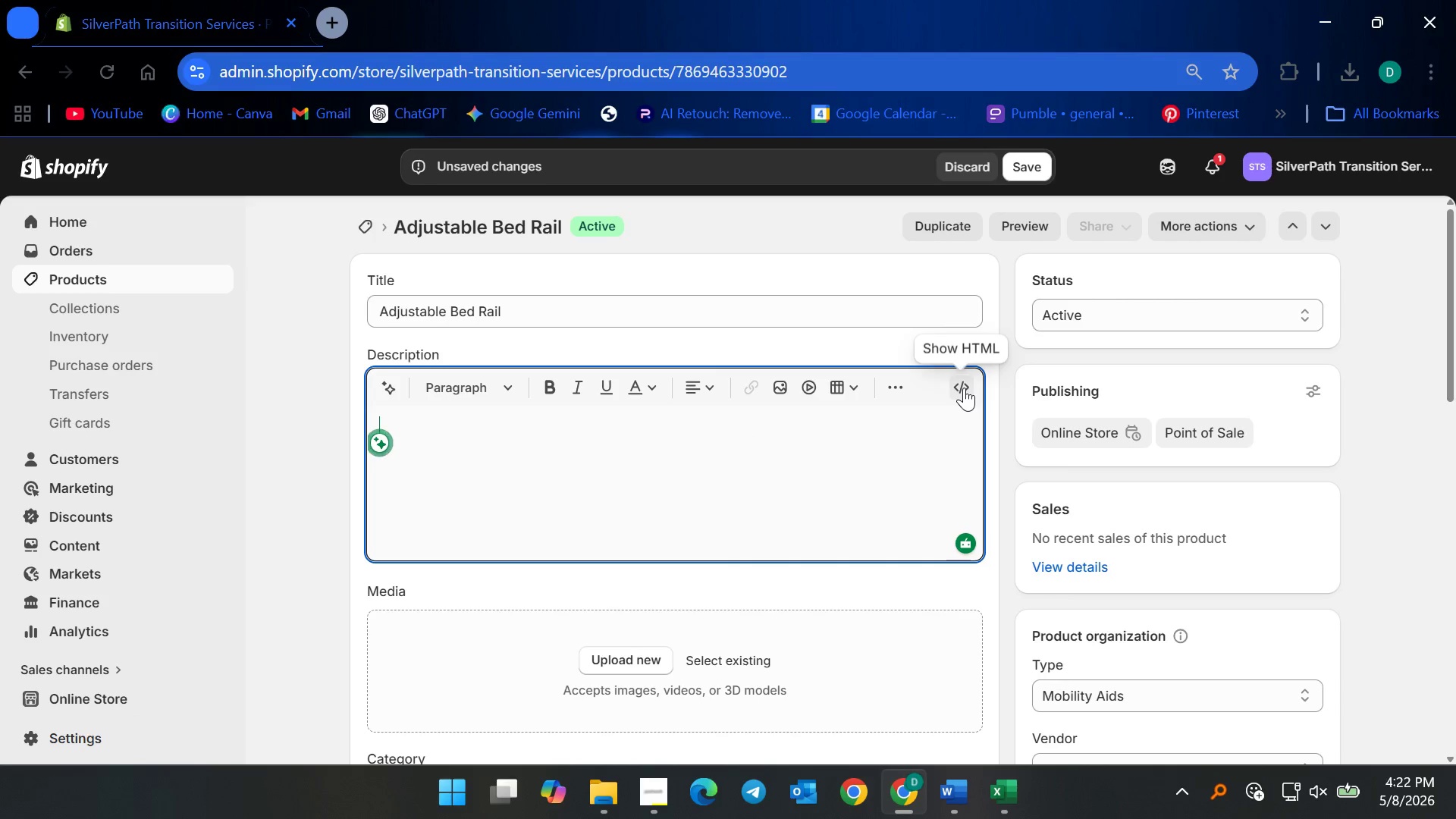 
left_click([964, 388])
 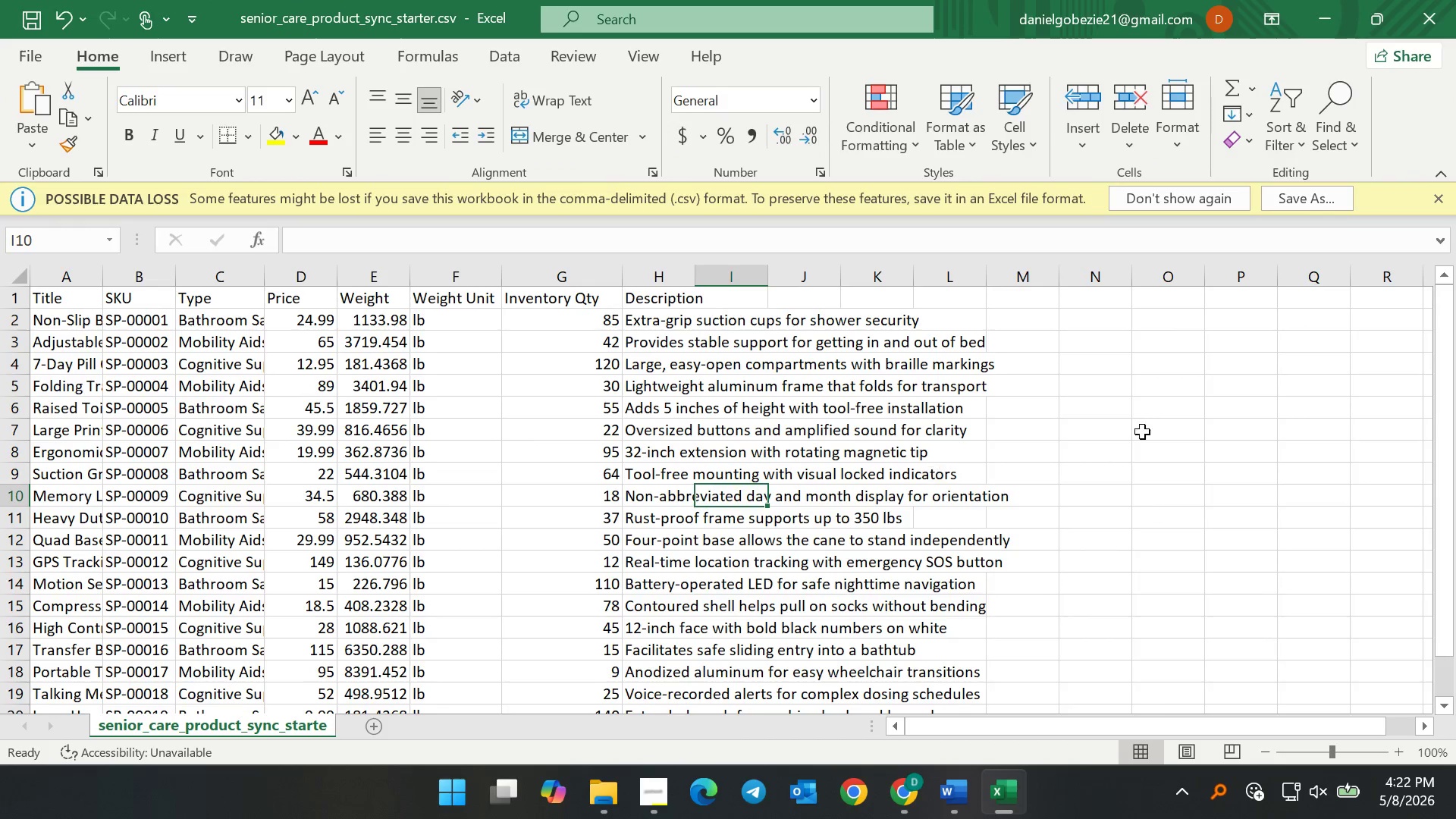 
left_click([942, 799])
 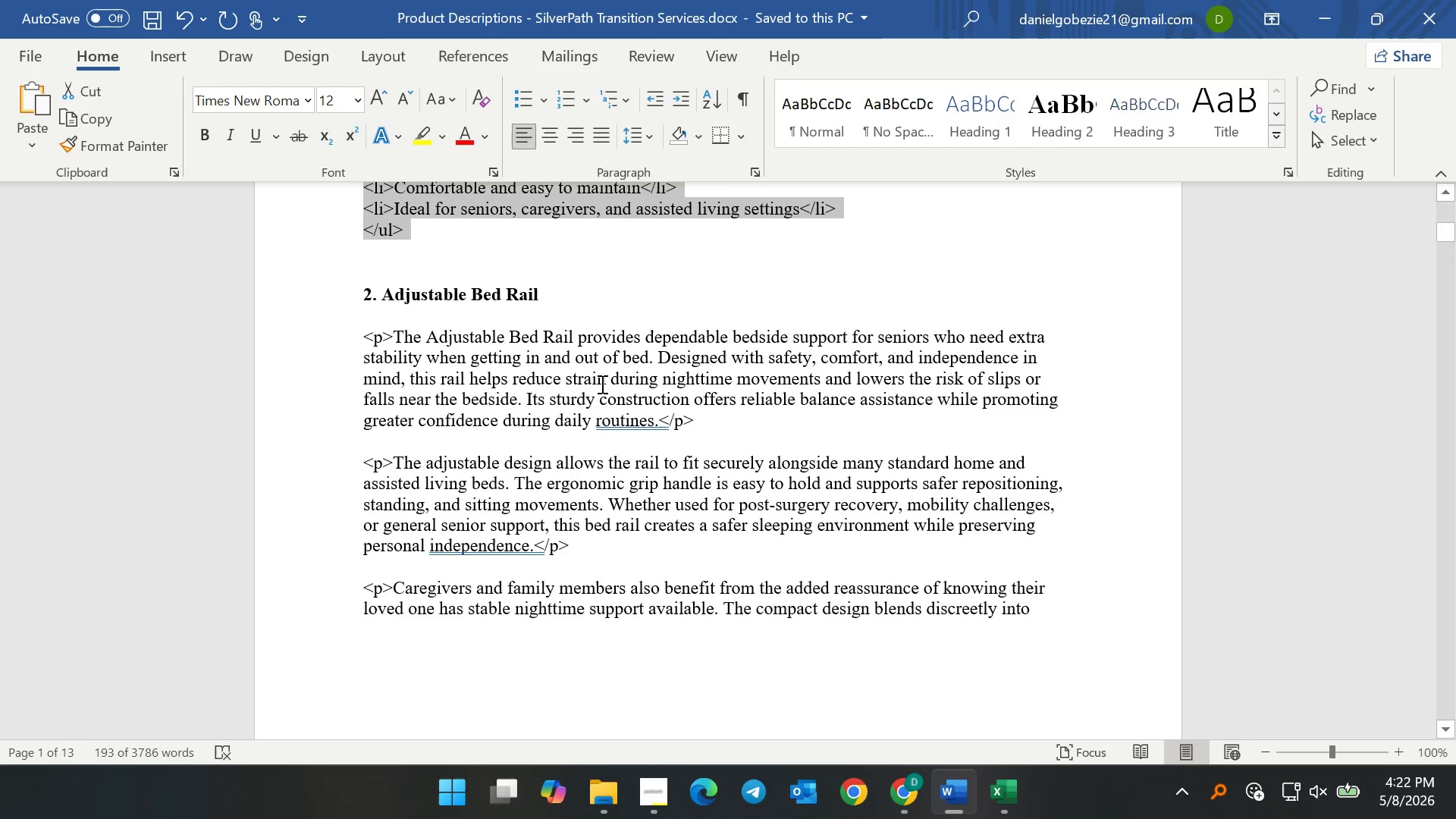 
left_click([450, 337])
 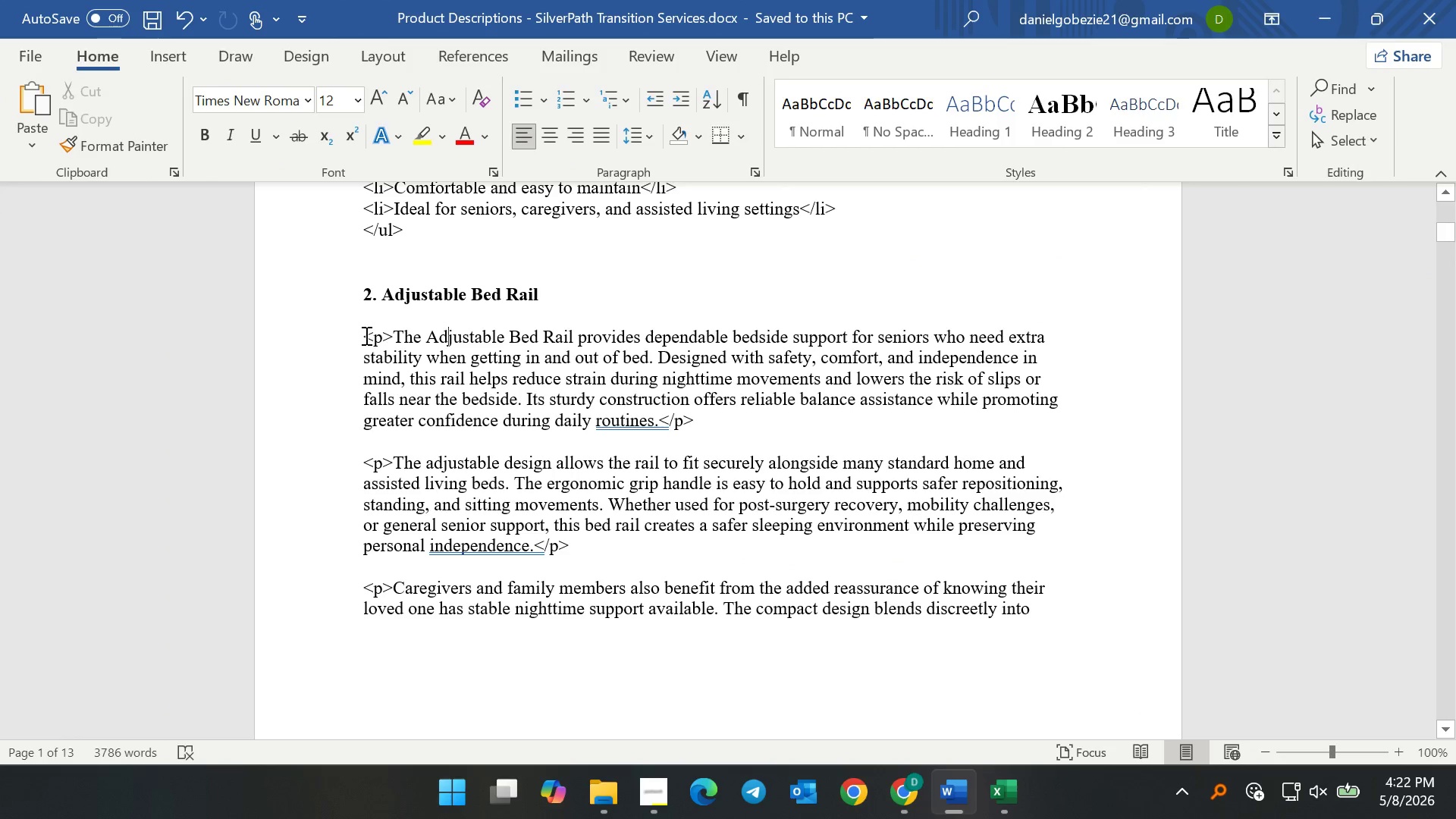 
left_click_drag(start_coordinate=[365, 335], to_coordinate=[504, 400])
 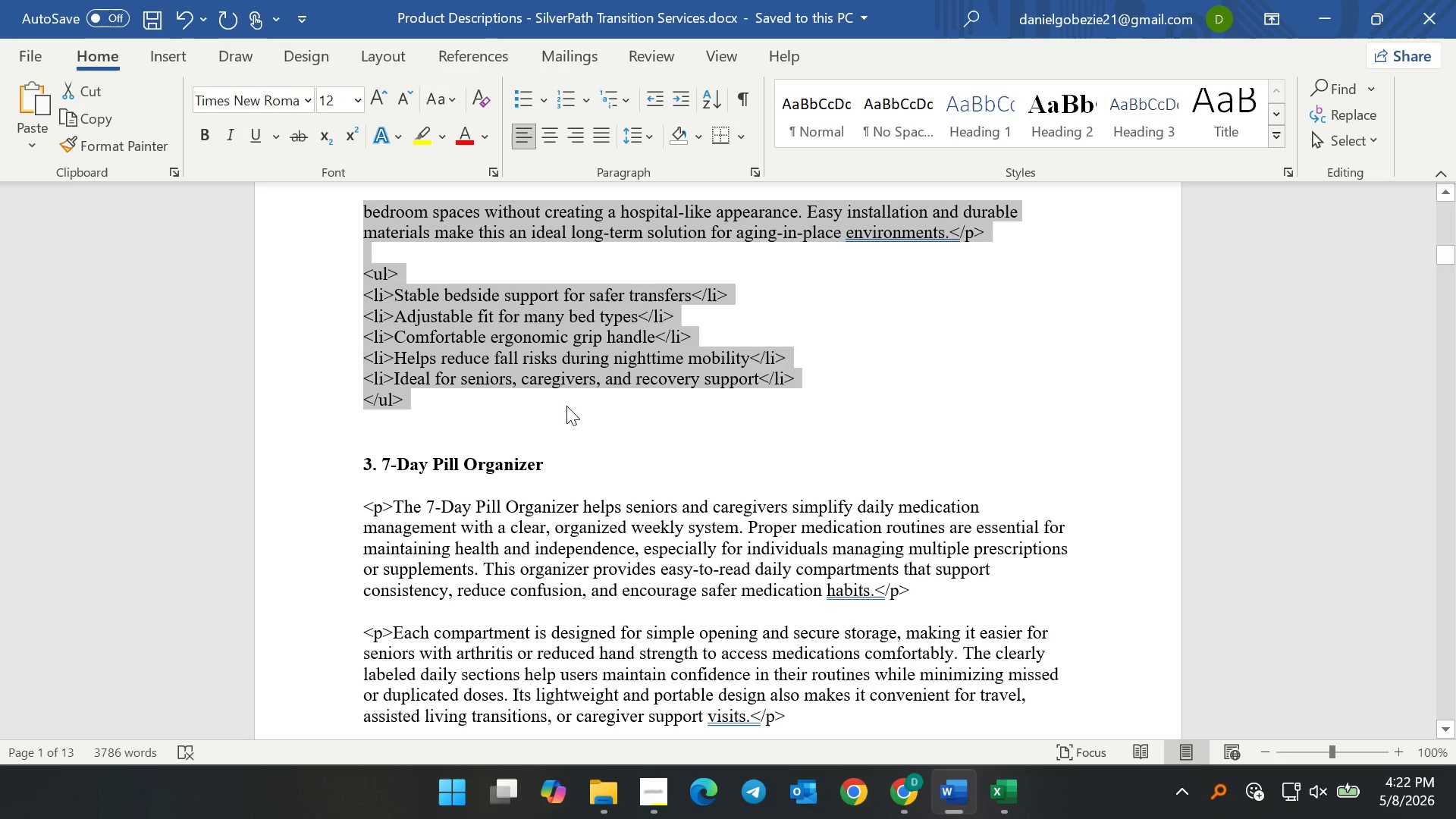 
key(Control+C)
 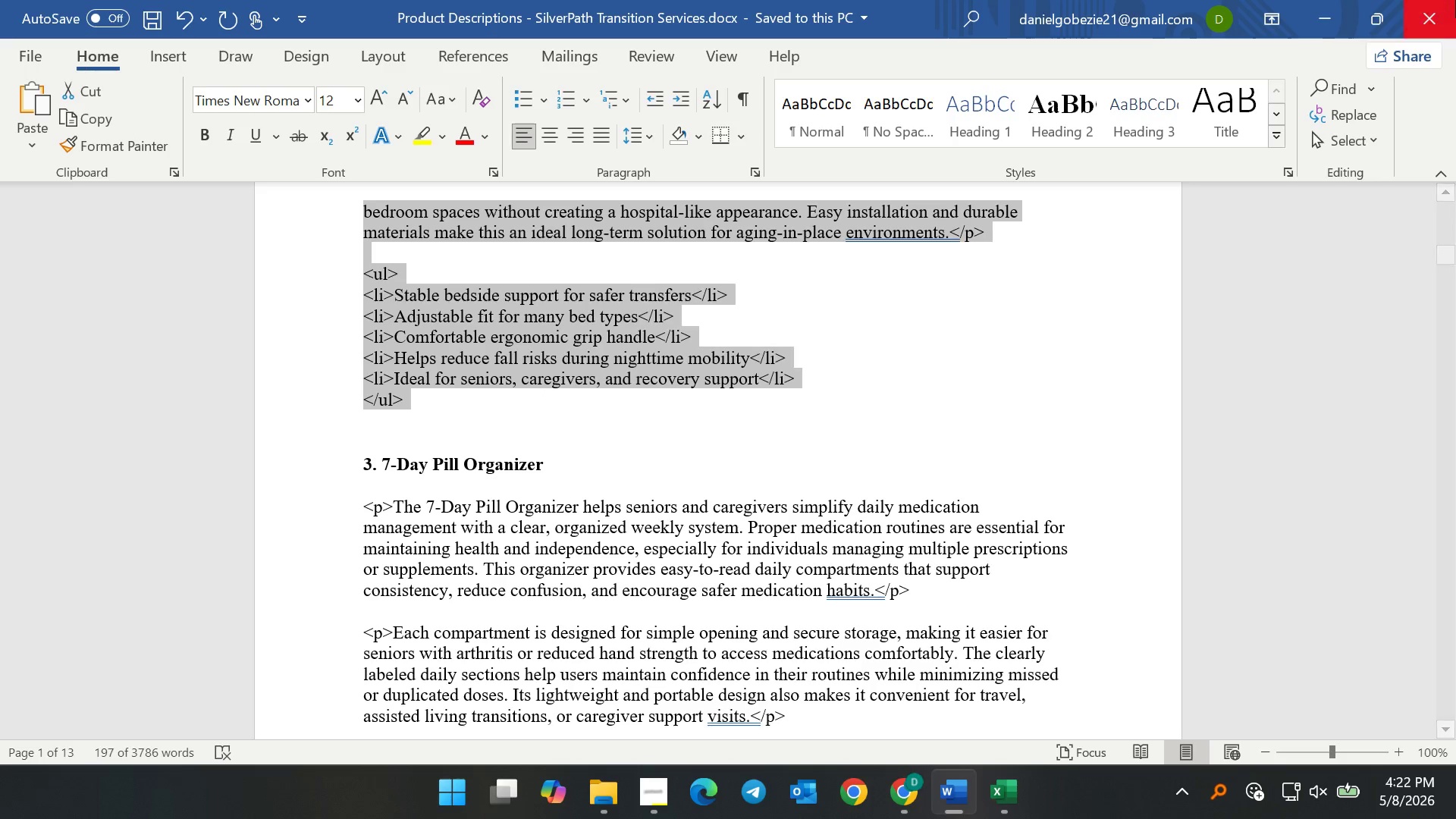 
key(Control+C)
 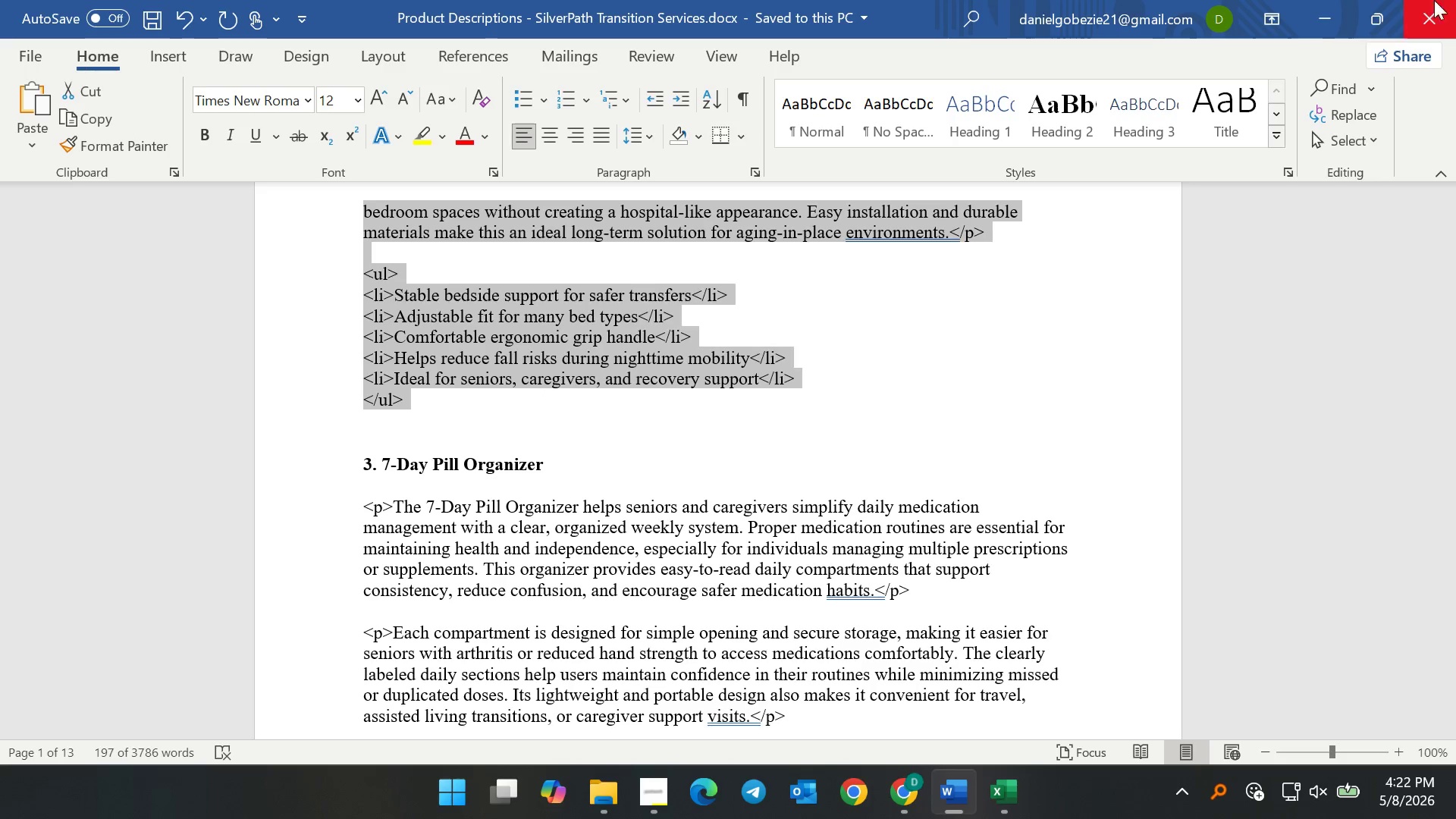 
key(Control+C)
 